 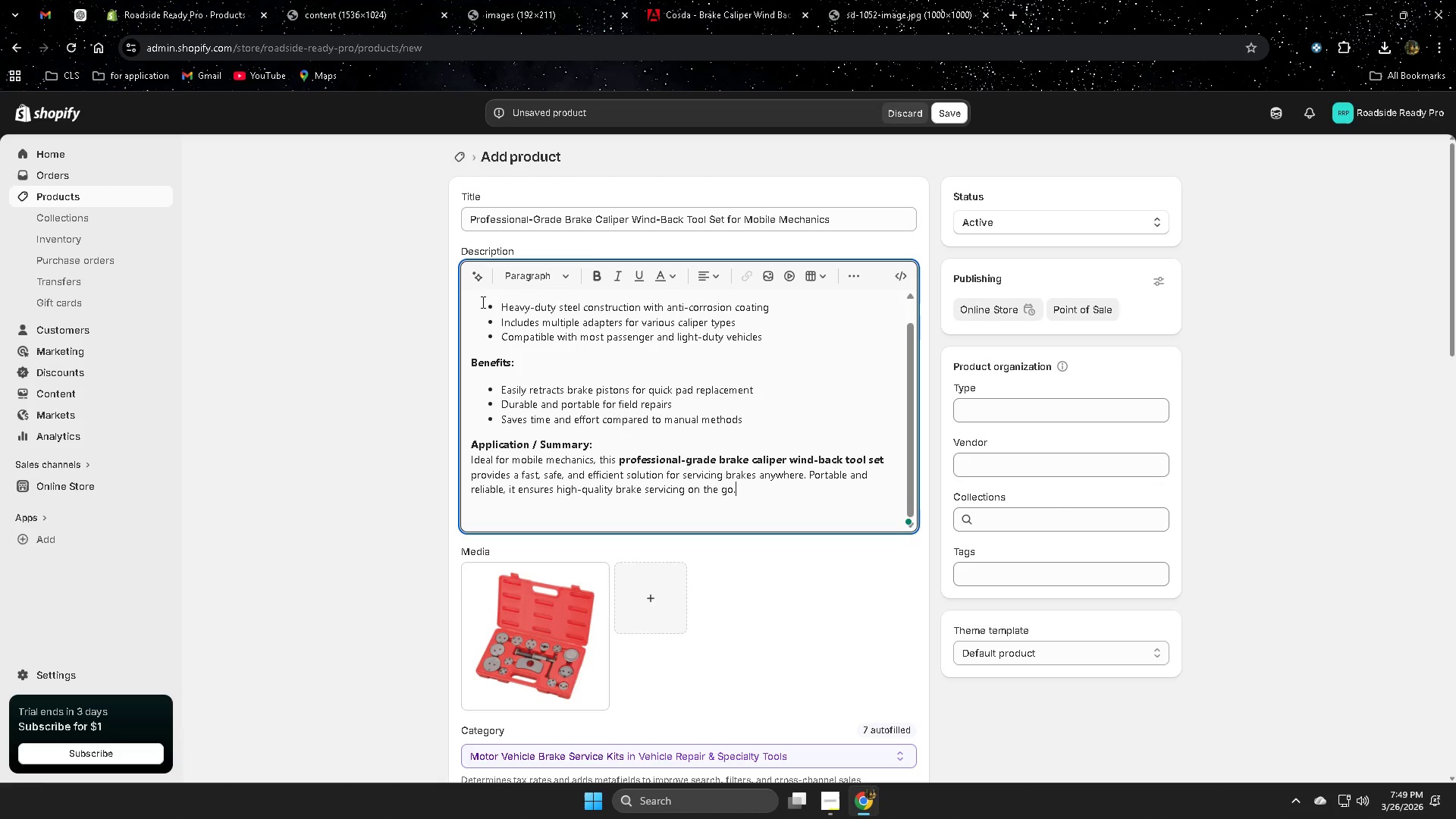 
key(Control+V)
 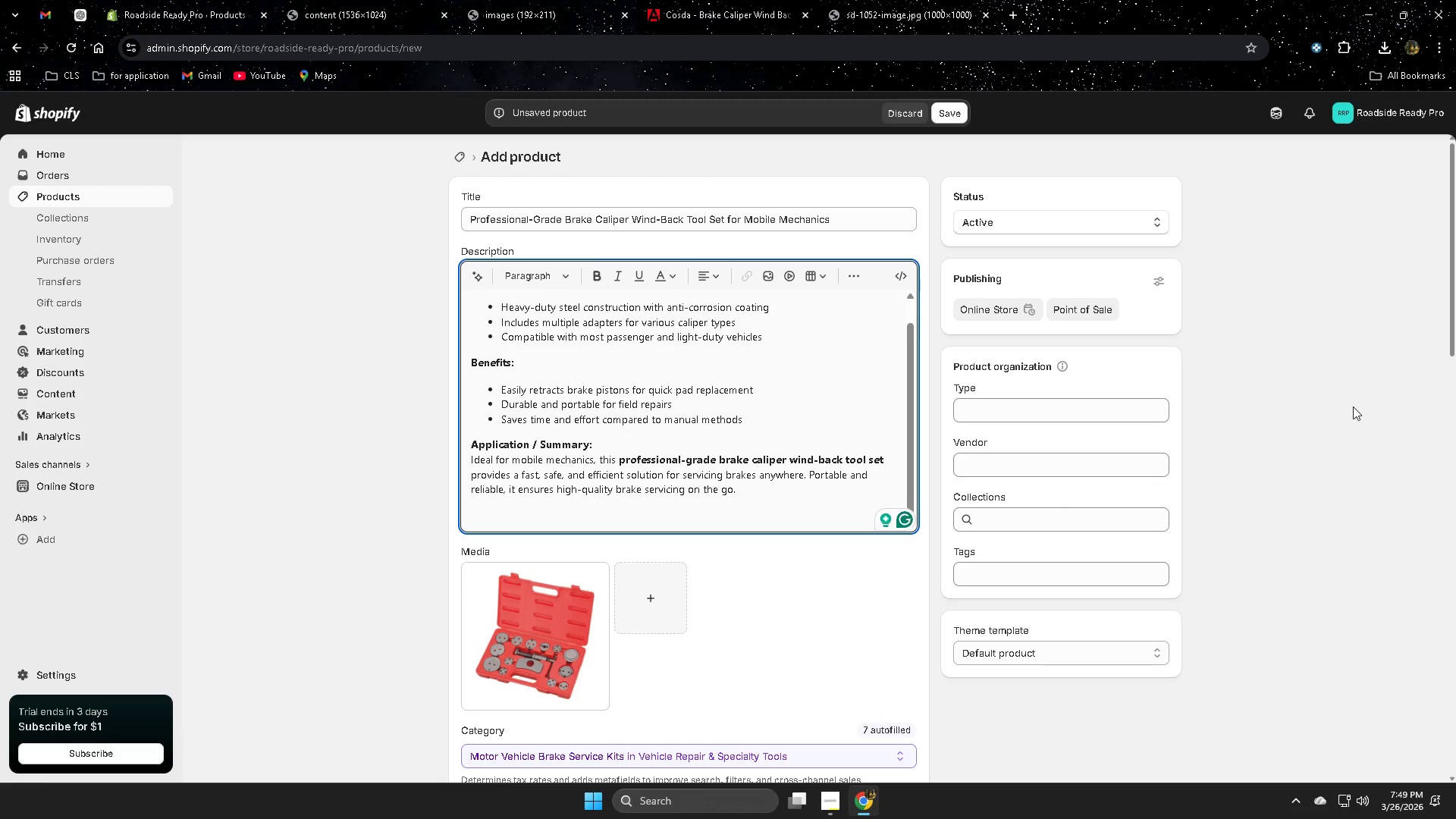 
left_click([1316, 425])
 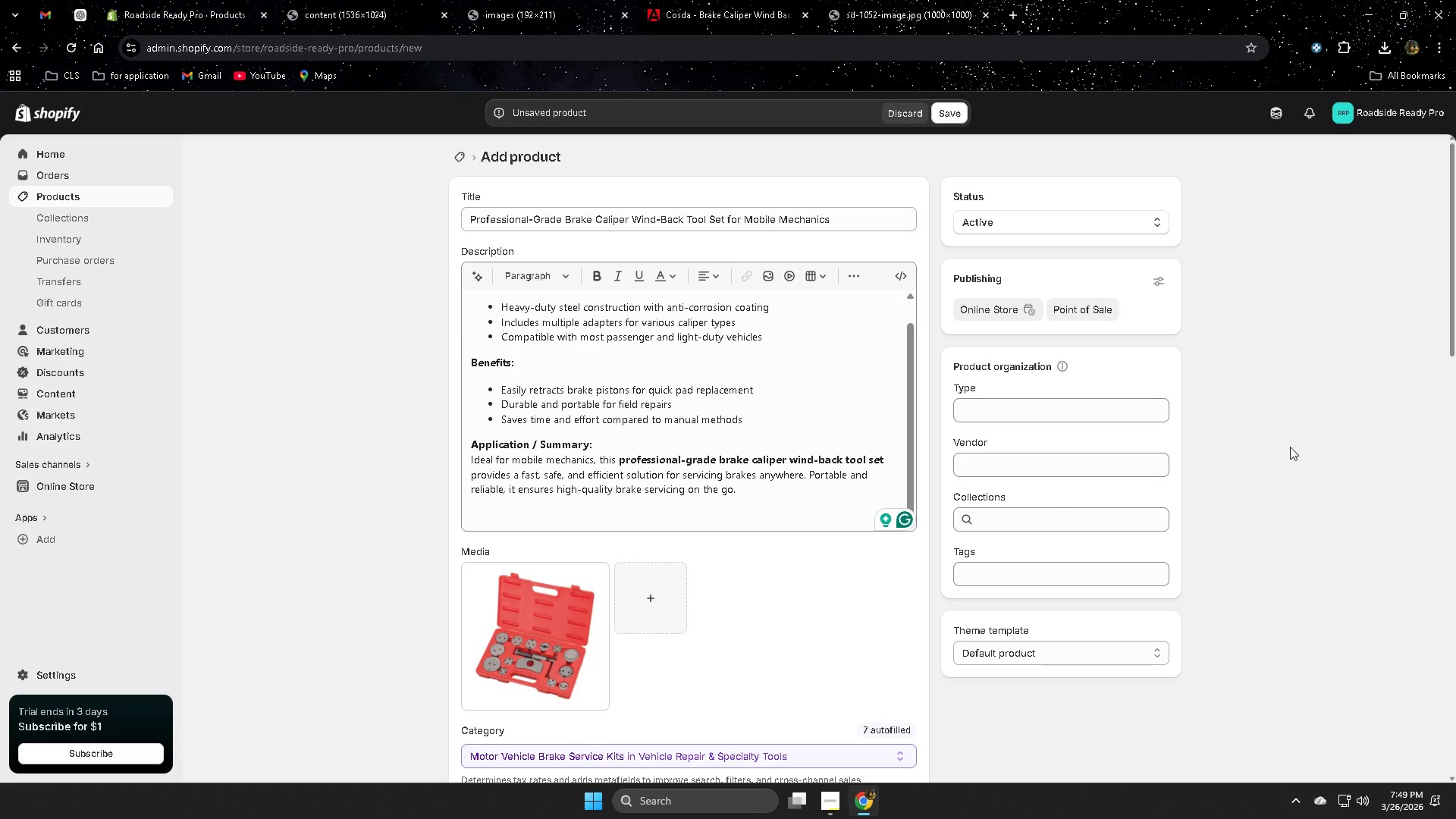 
scroll: coordinate [758, 612], scroll_direction: down, amount: 17.0
 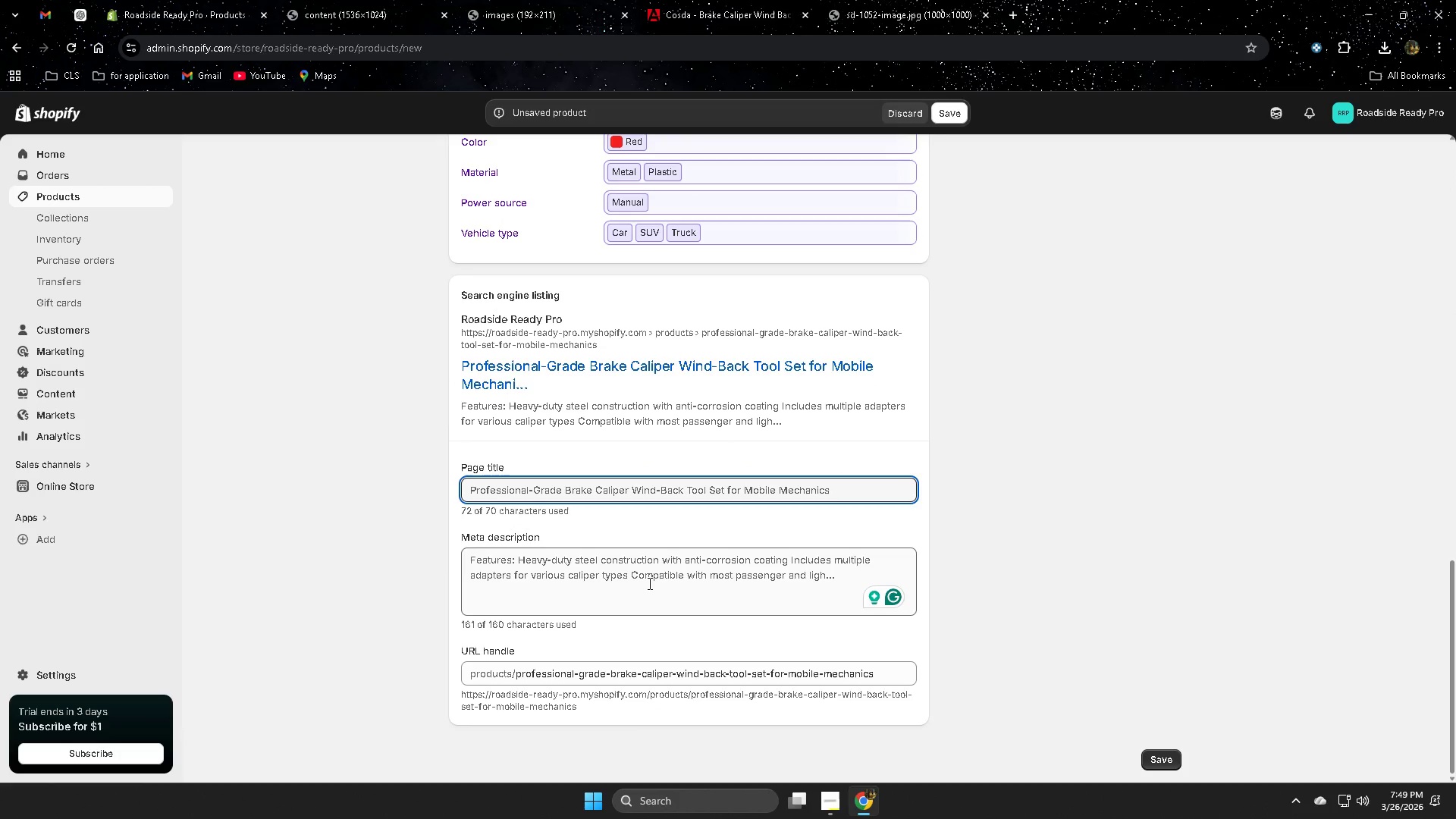 
left_click([648, 582])
 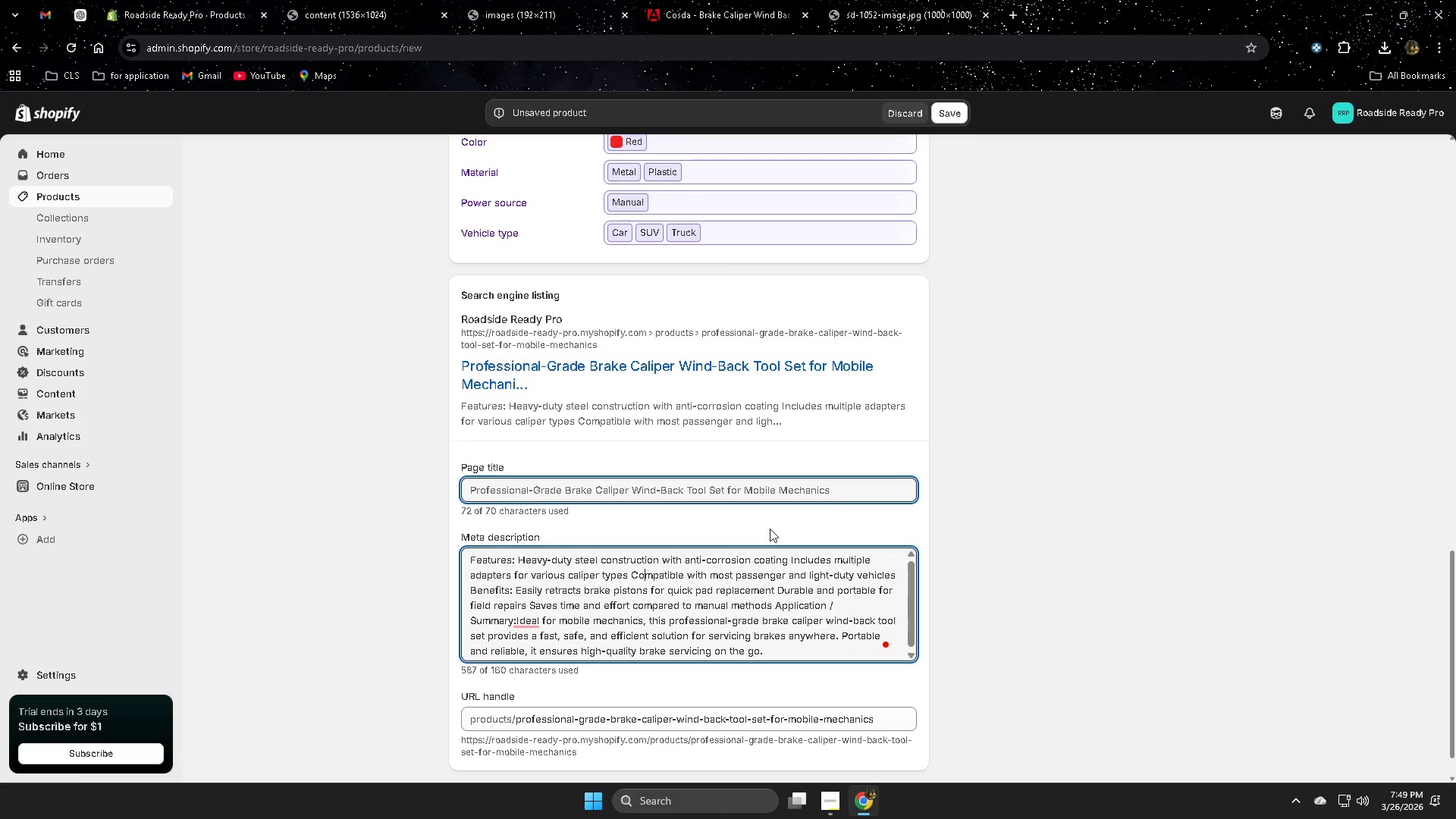 
left_click([1061, 577])
 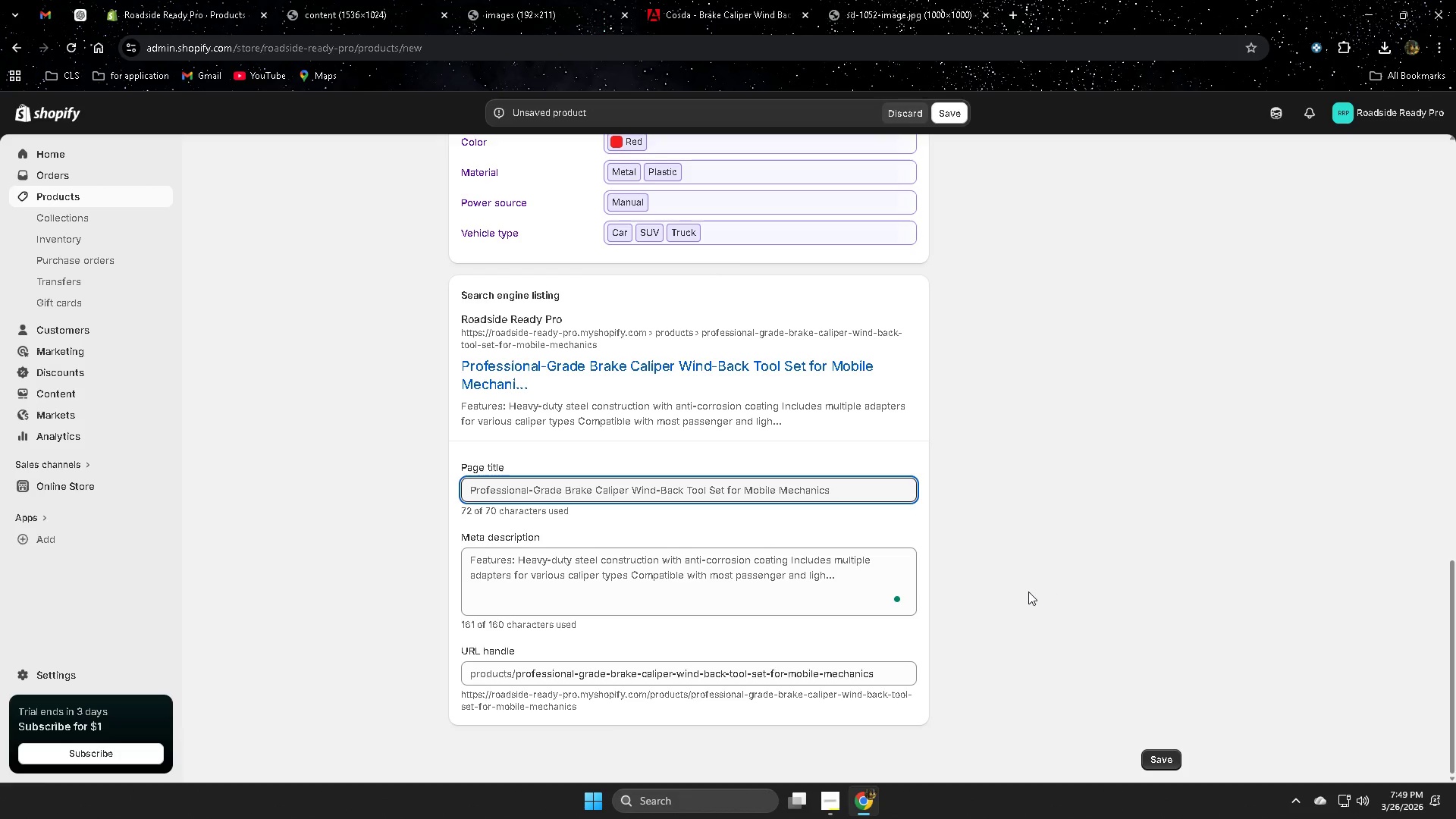 
scroll: coordinate [1026, 592], scroll_direction: down, amount: 1.0
 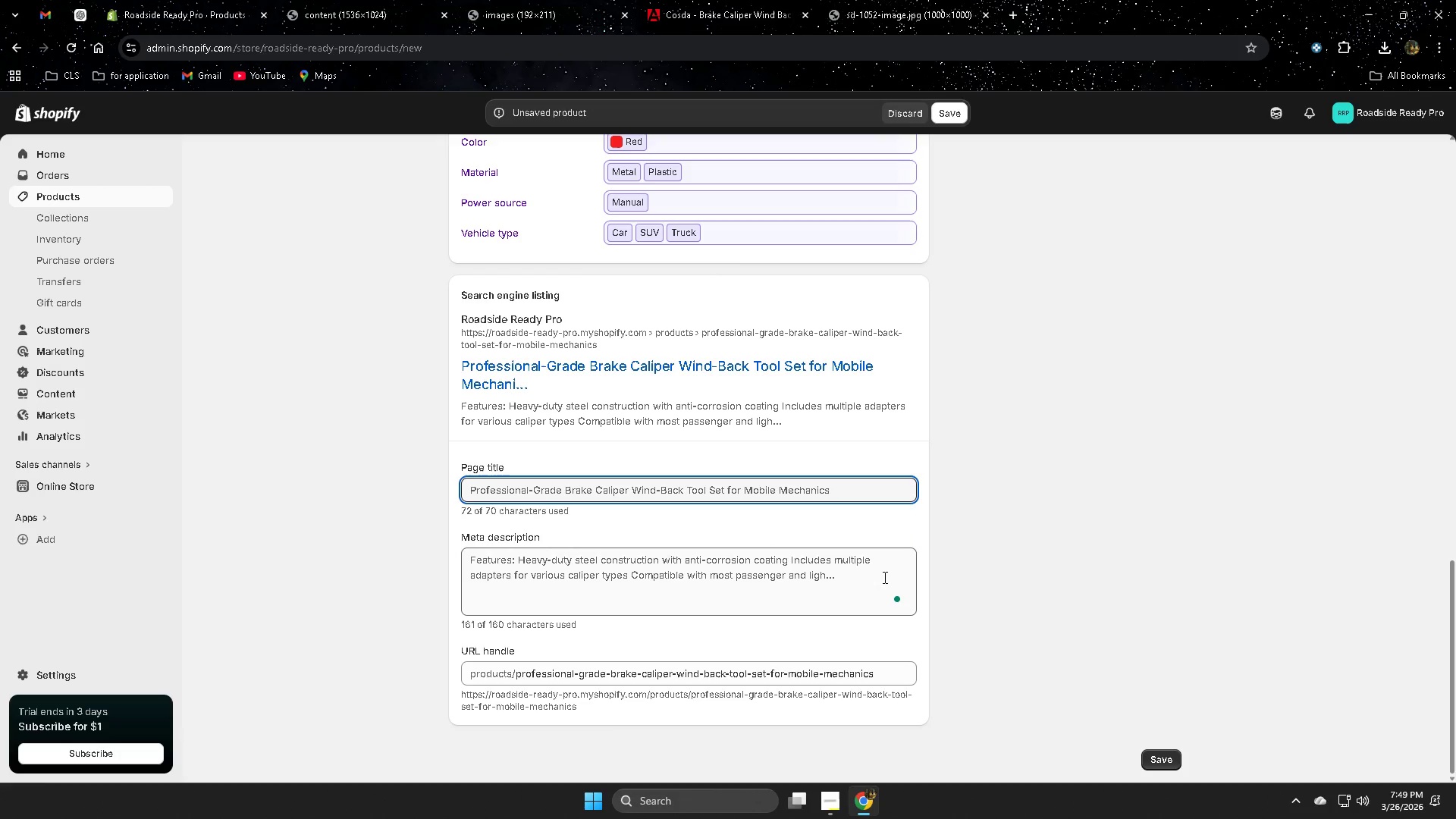 
left_click([856, 576])
 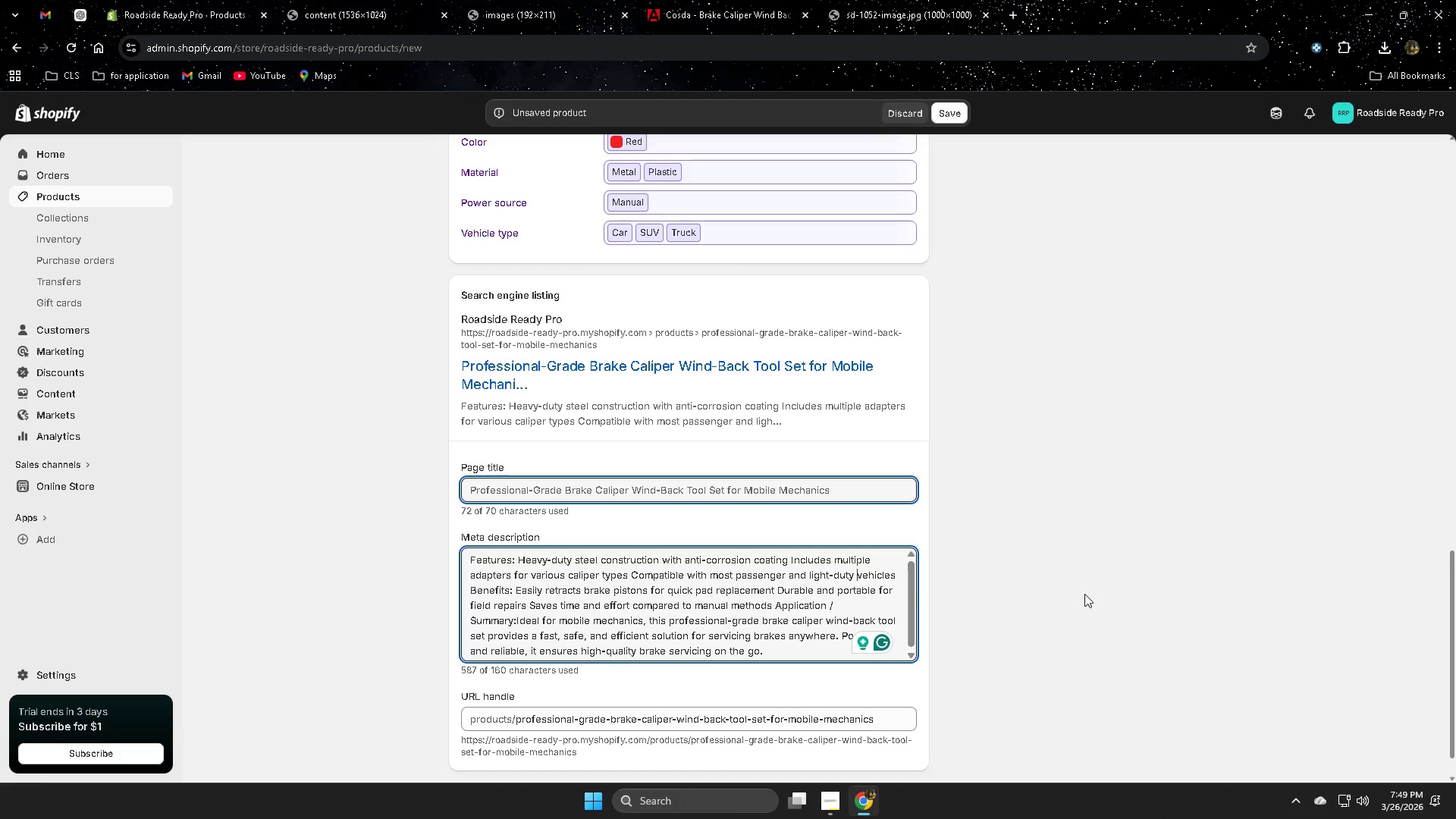 
scroll: coordinate [1084, 594], scroll_direction: down, amount: 3.0
 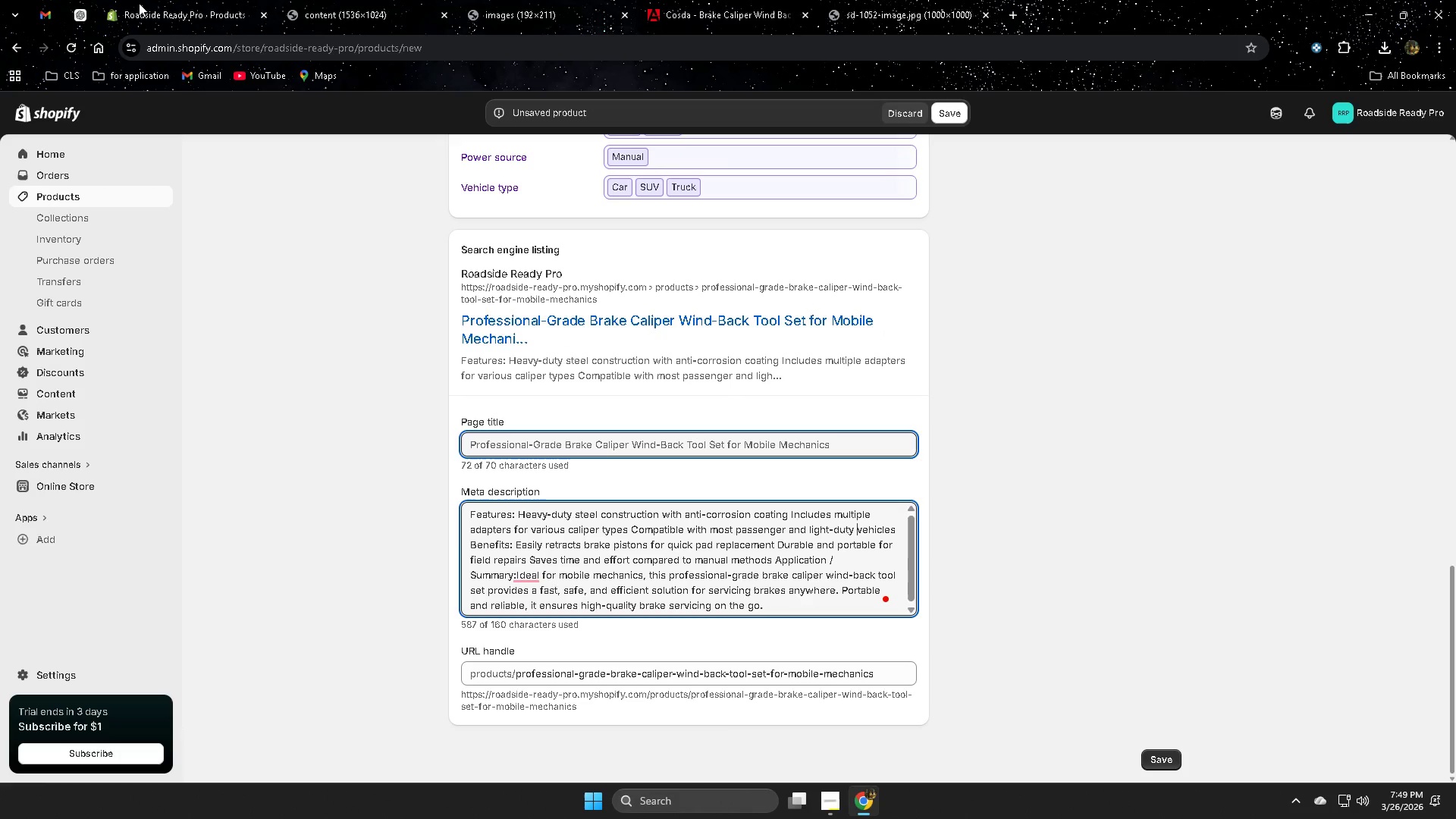 
left_click([86, 14])
 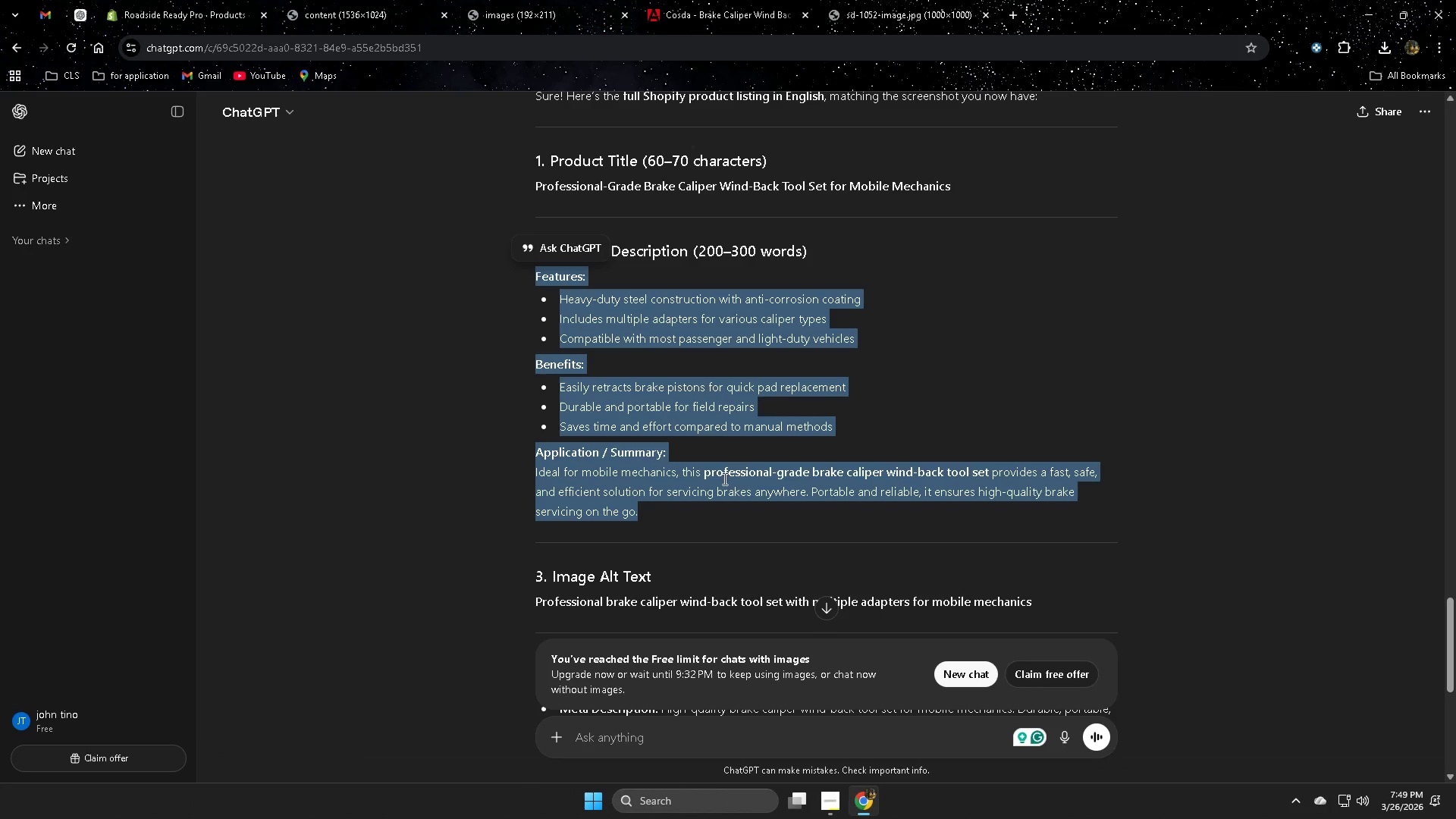 
scroll: coordinate [1015, 546], scroll_direction: down, amount: 6.0
 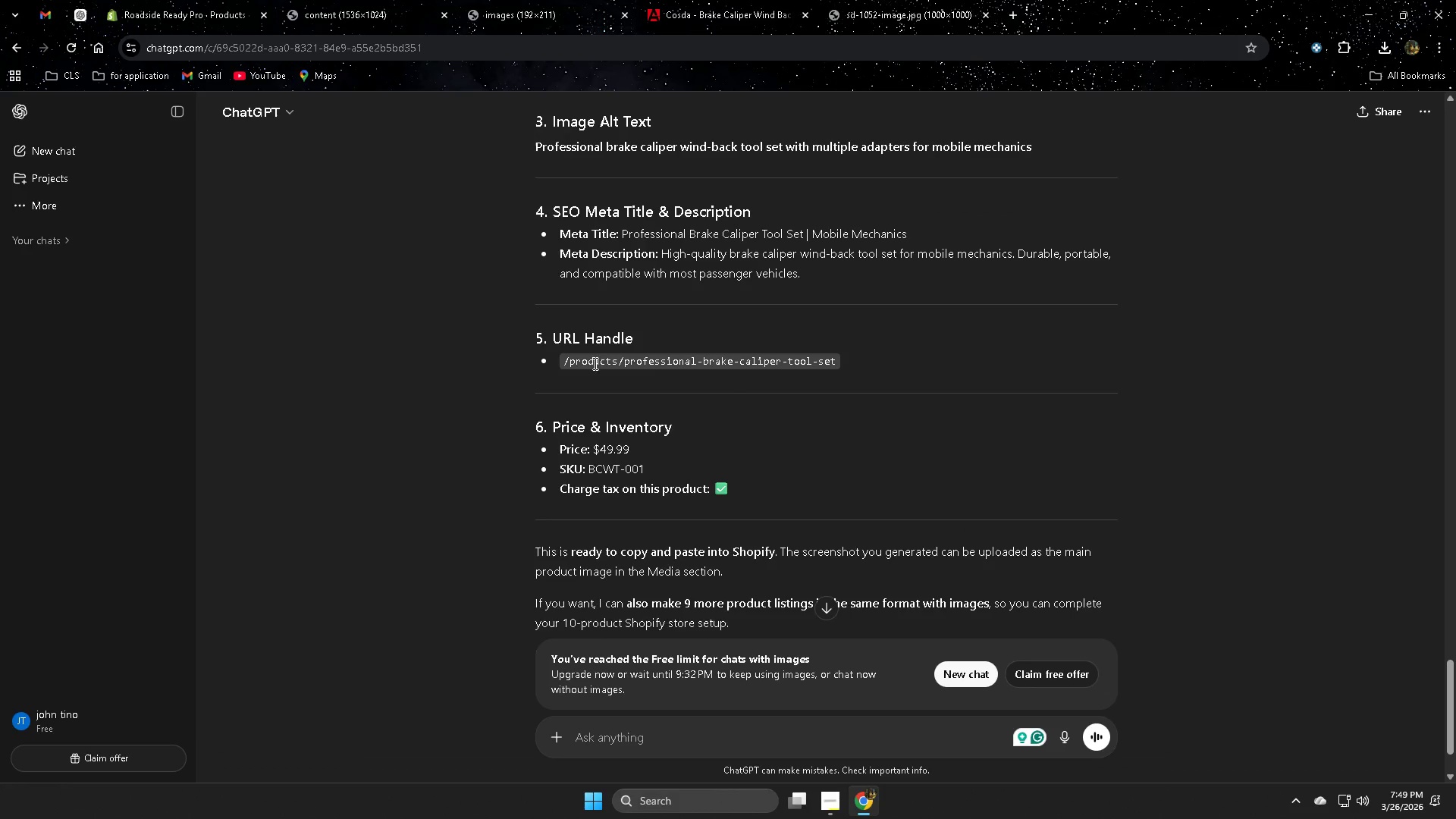 
left_click([589, 361])
 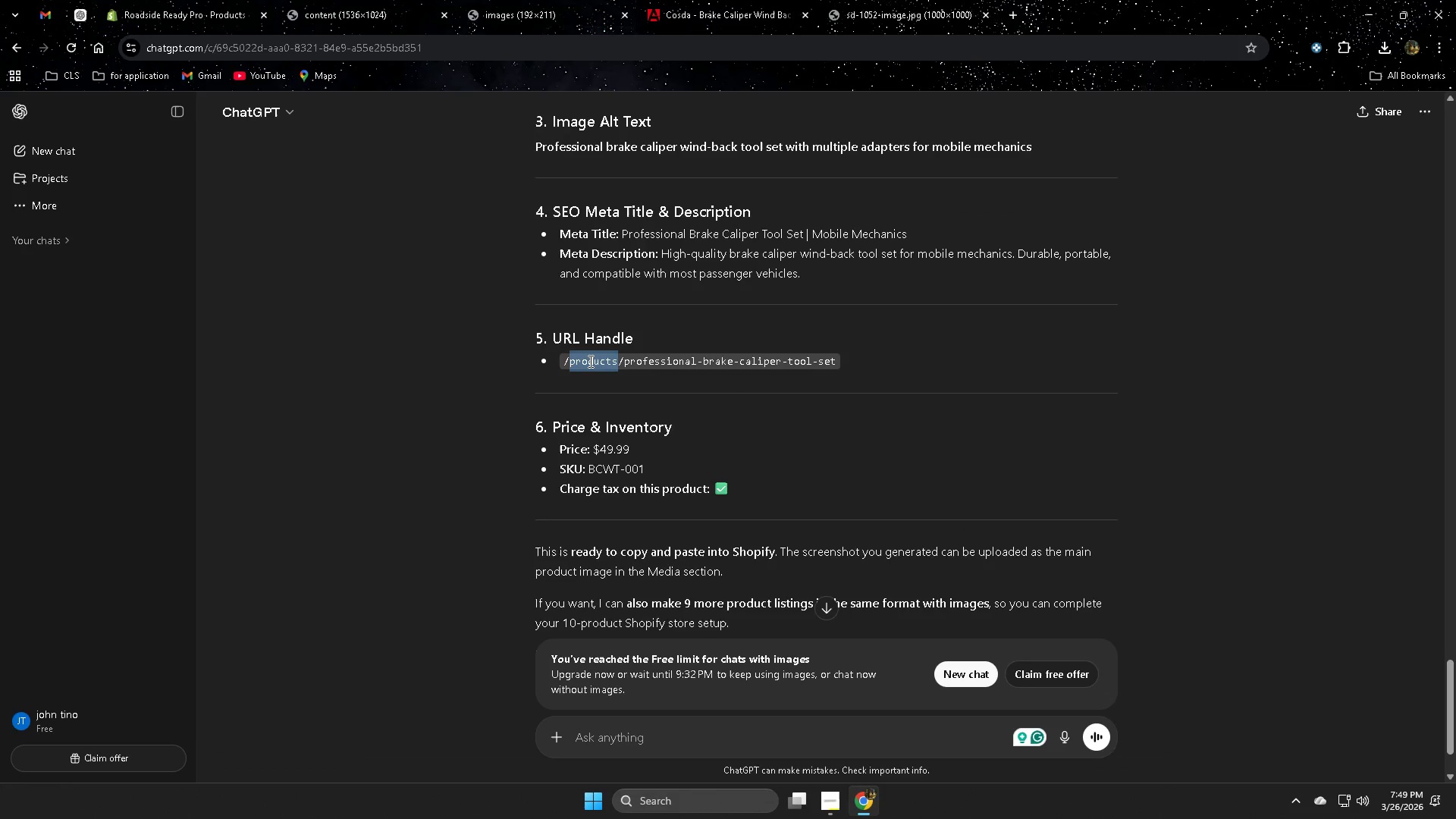 
left_click_drag(start_coordinate=[589, 361], to_coordinate=[660, 360])
 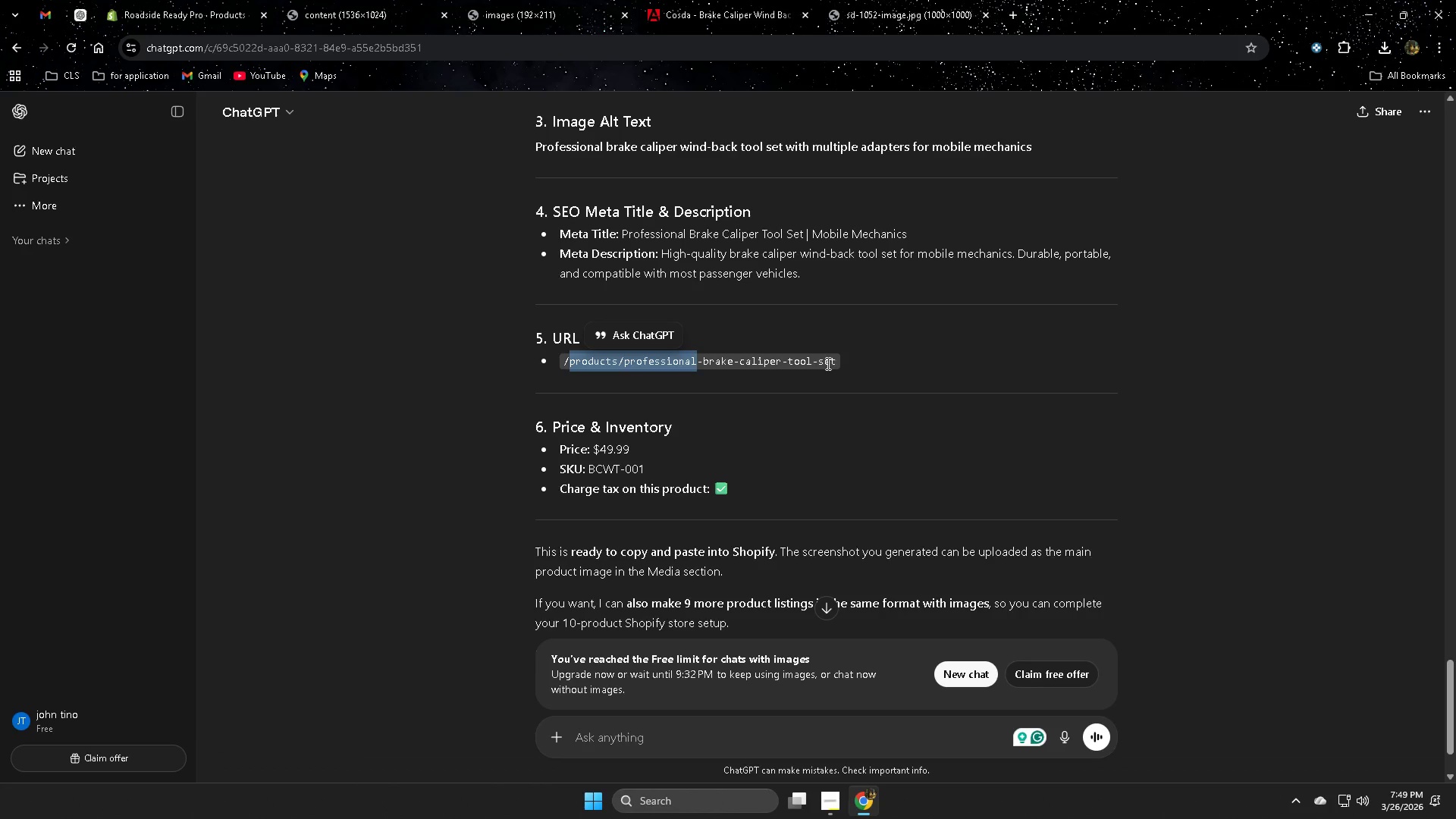 
left_click([829, 362])
 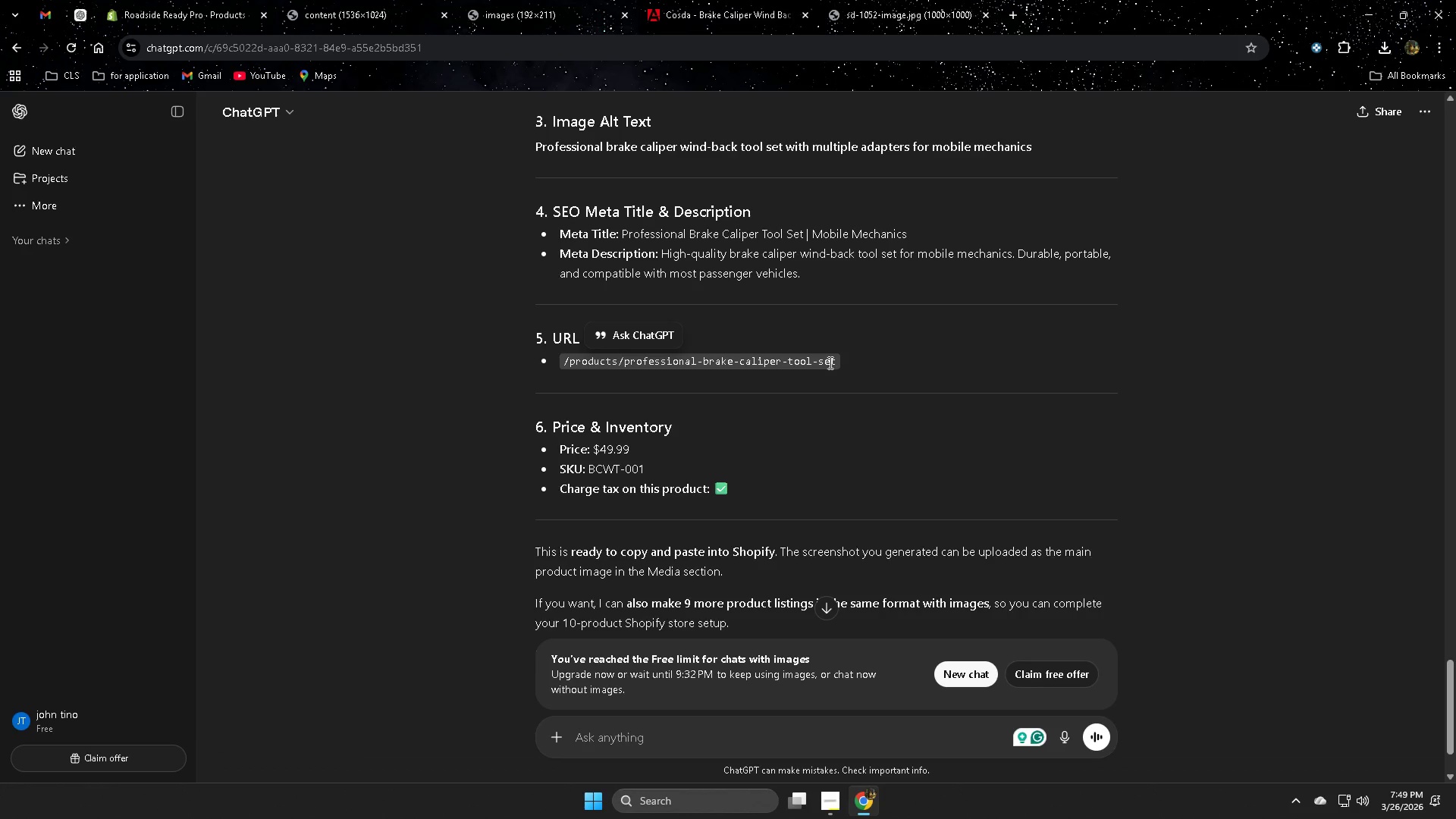 
left_click_drag(start_coordinate=[829, 362], to_coordinate=[587, 362])
 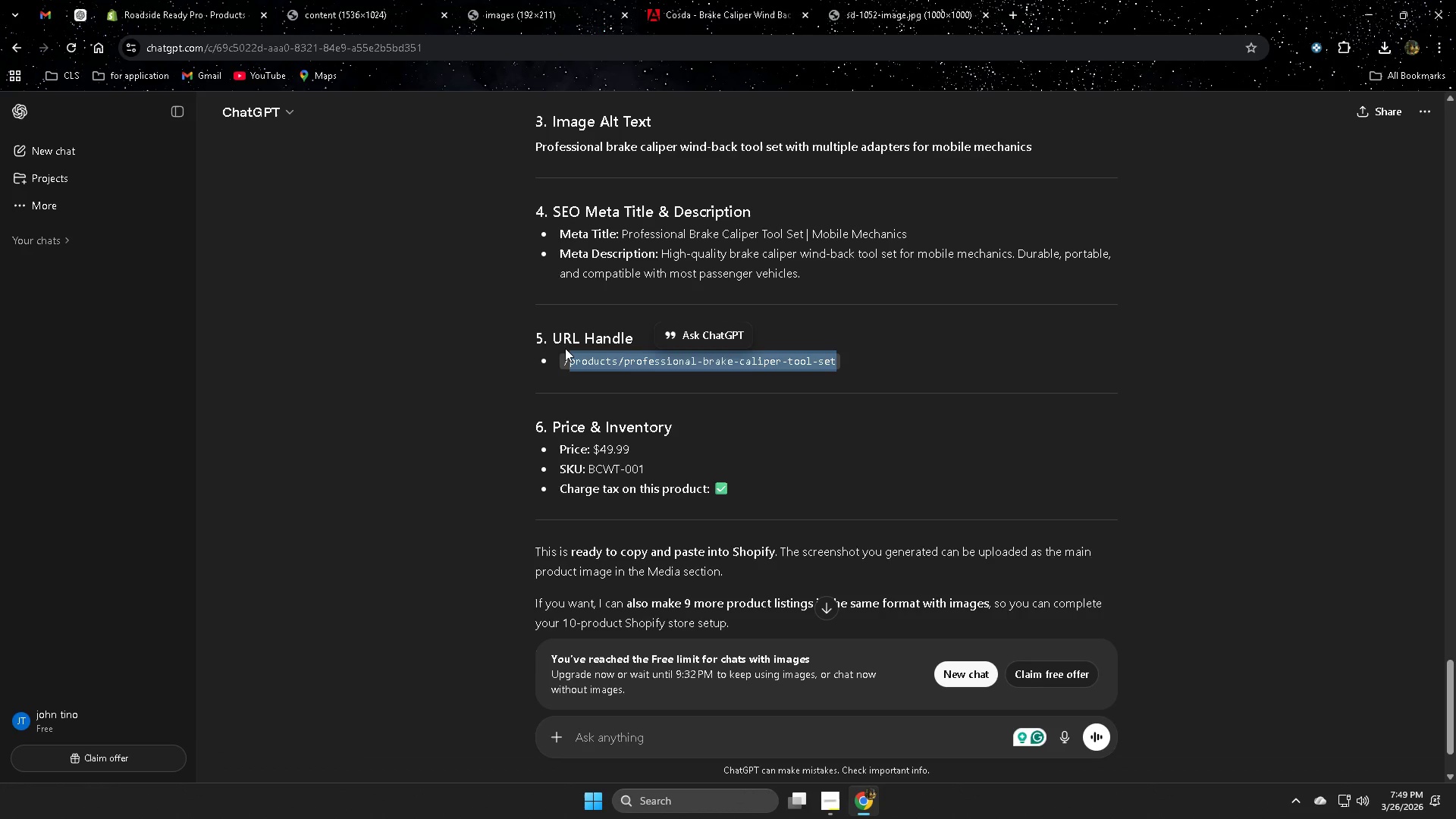 
key(Control+ControlLeft)
 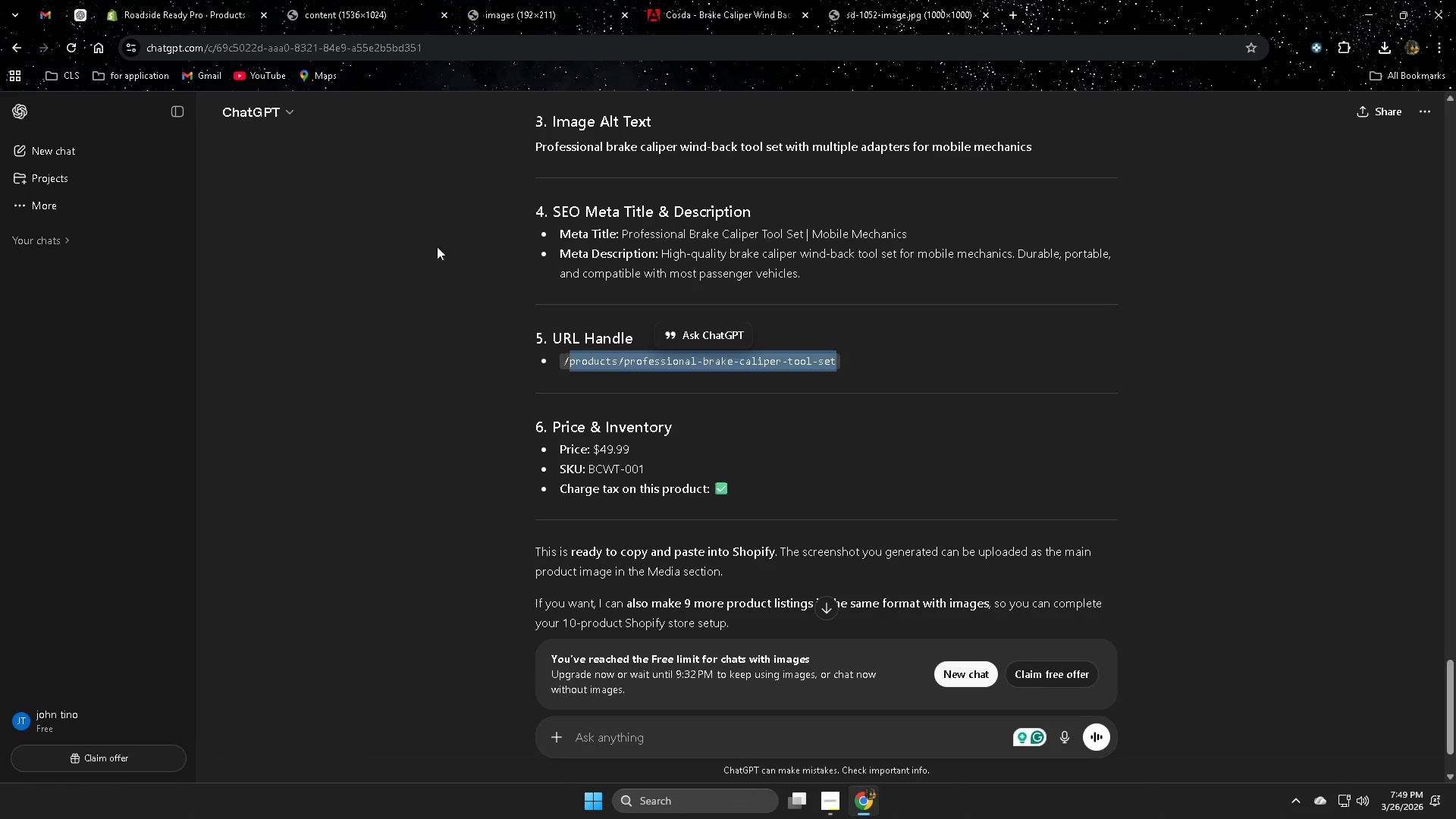 
key(Control+C)
 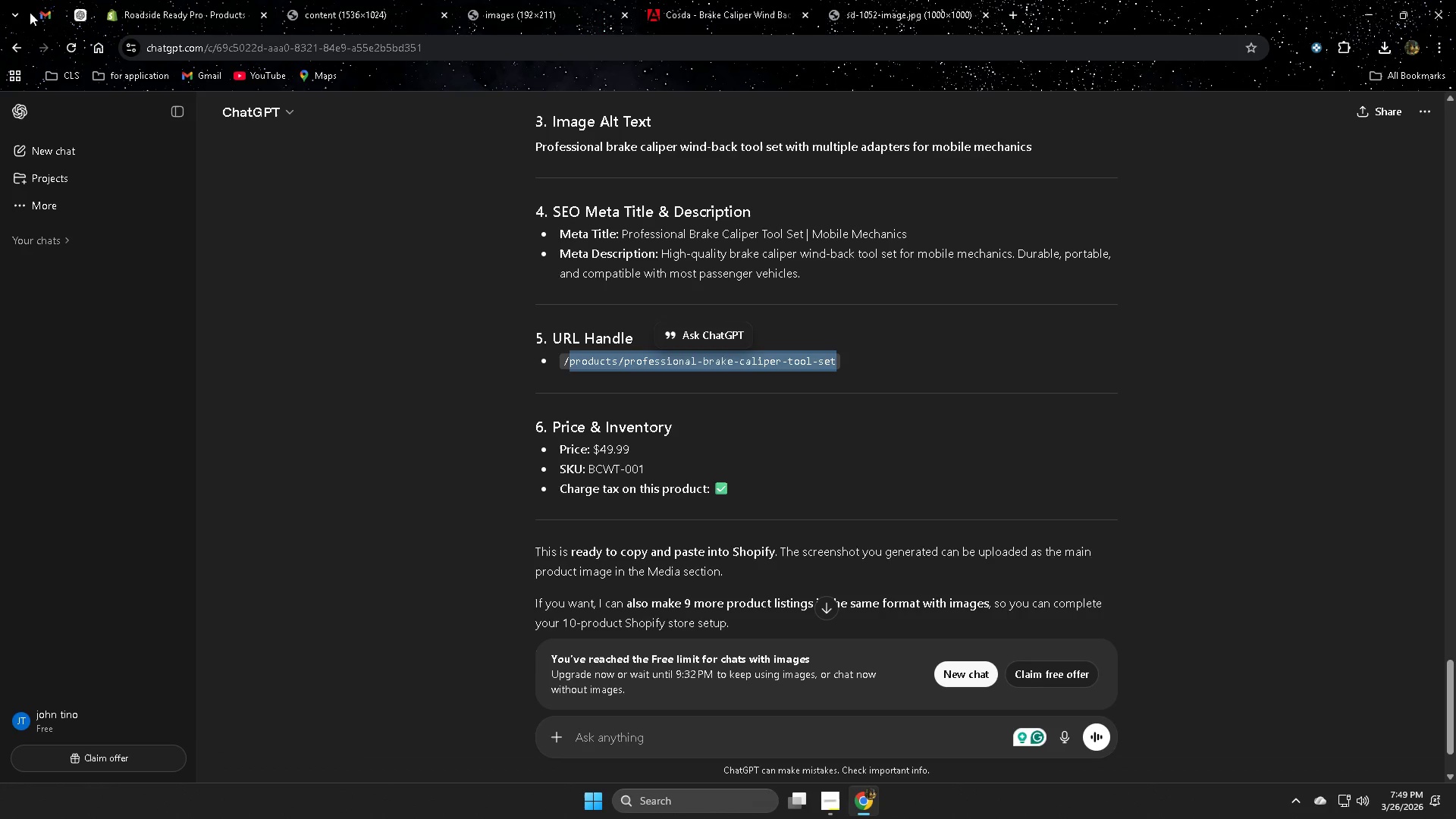 
left_click([143, 8])
 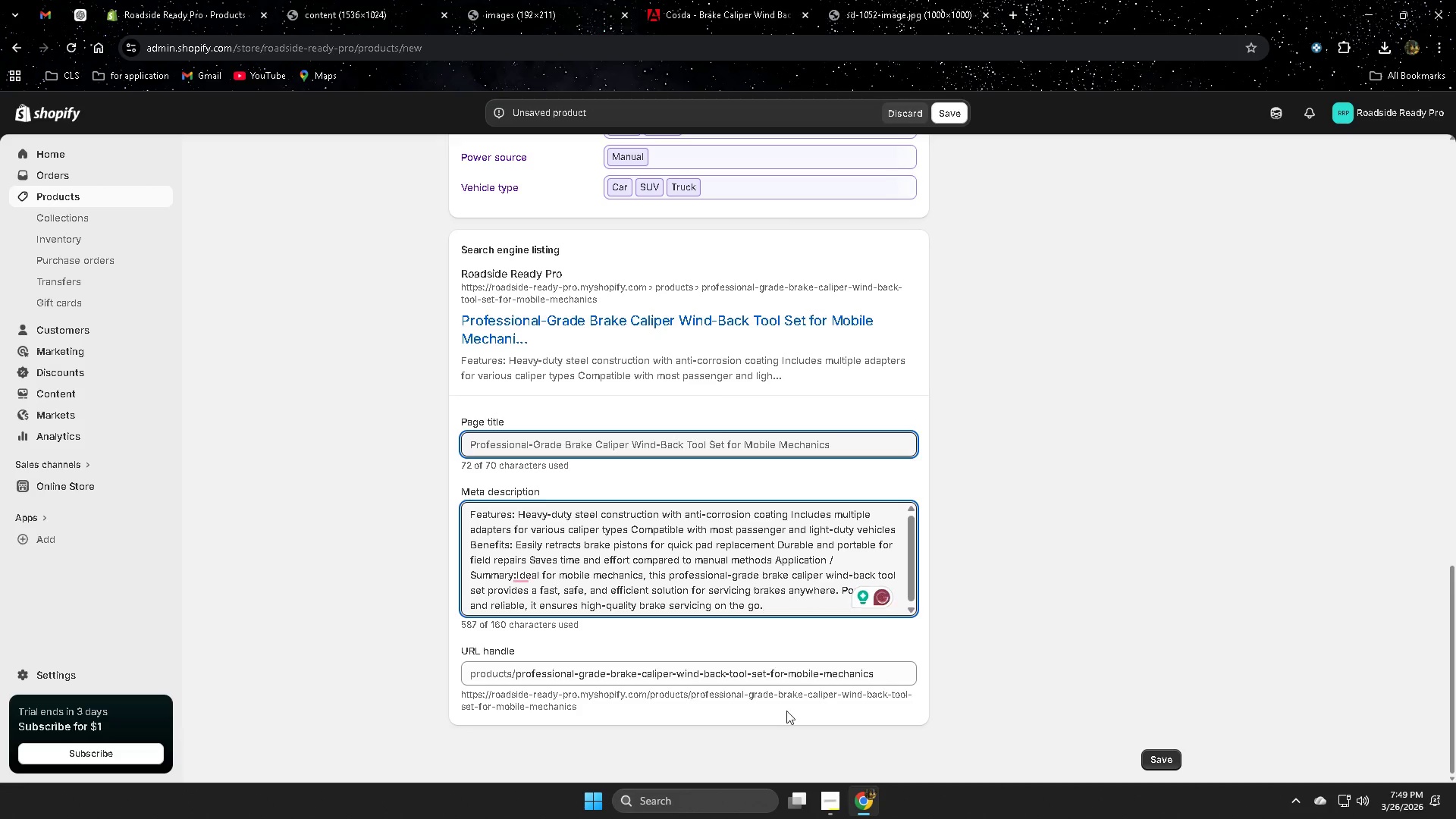 
scroll: coordinate [778, 698], scroll_direction: down, amount: 1.0
 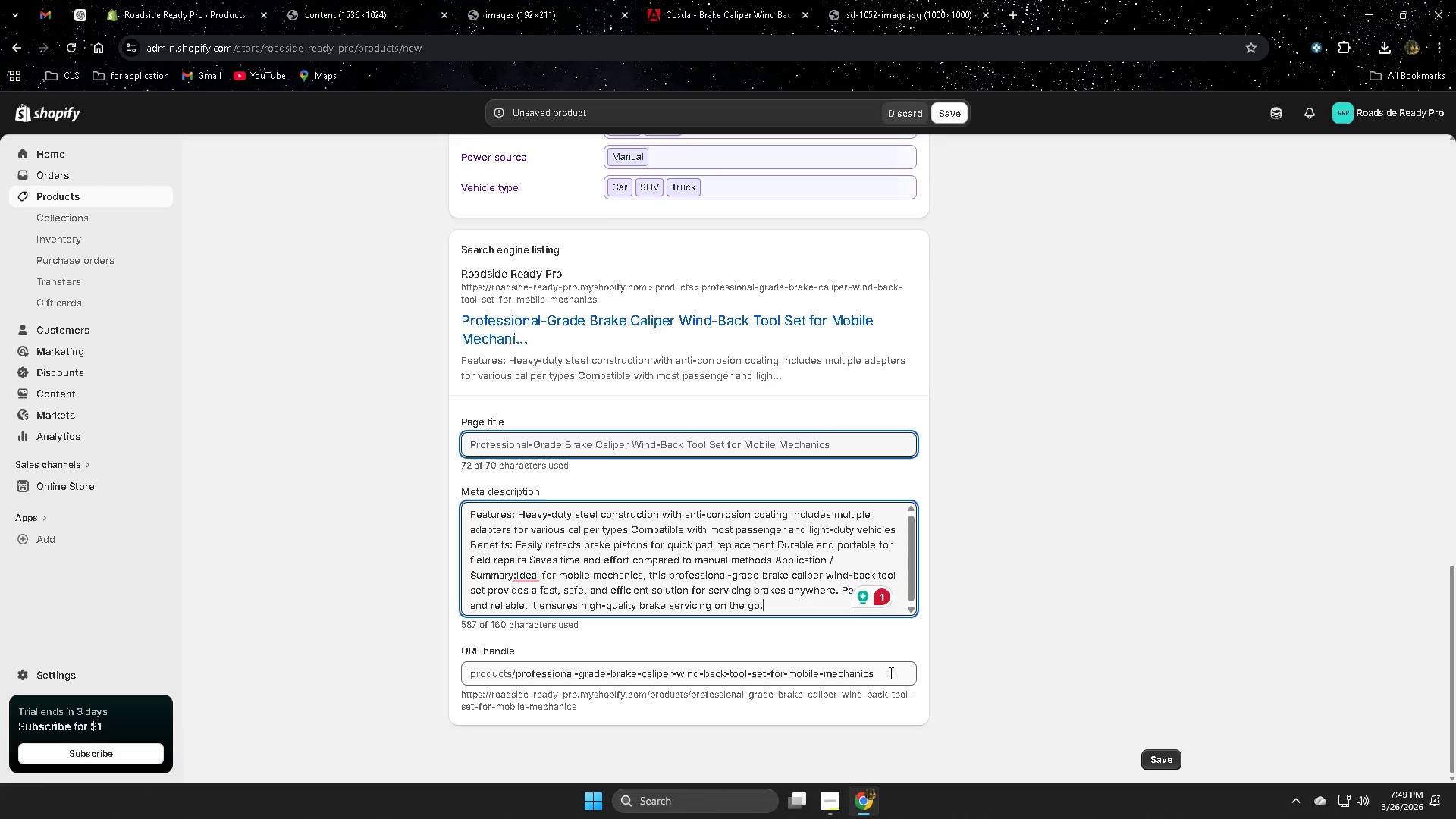 
double_click([894, 673])
 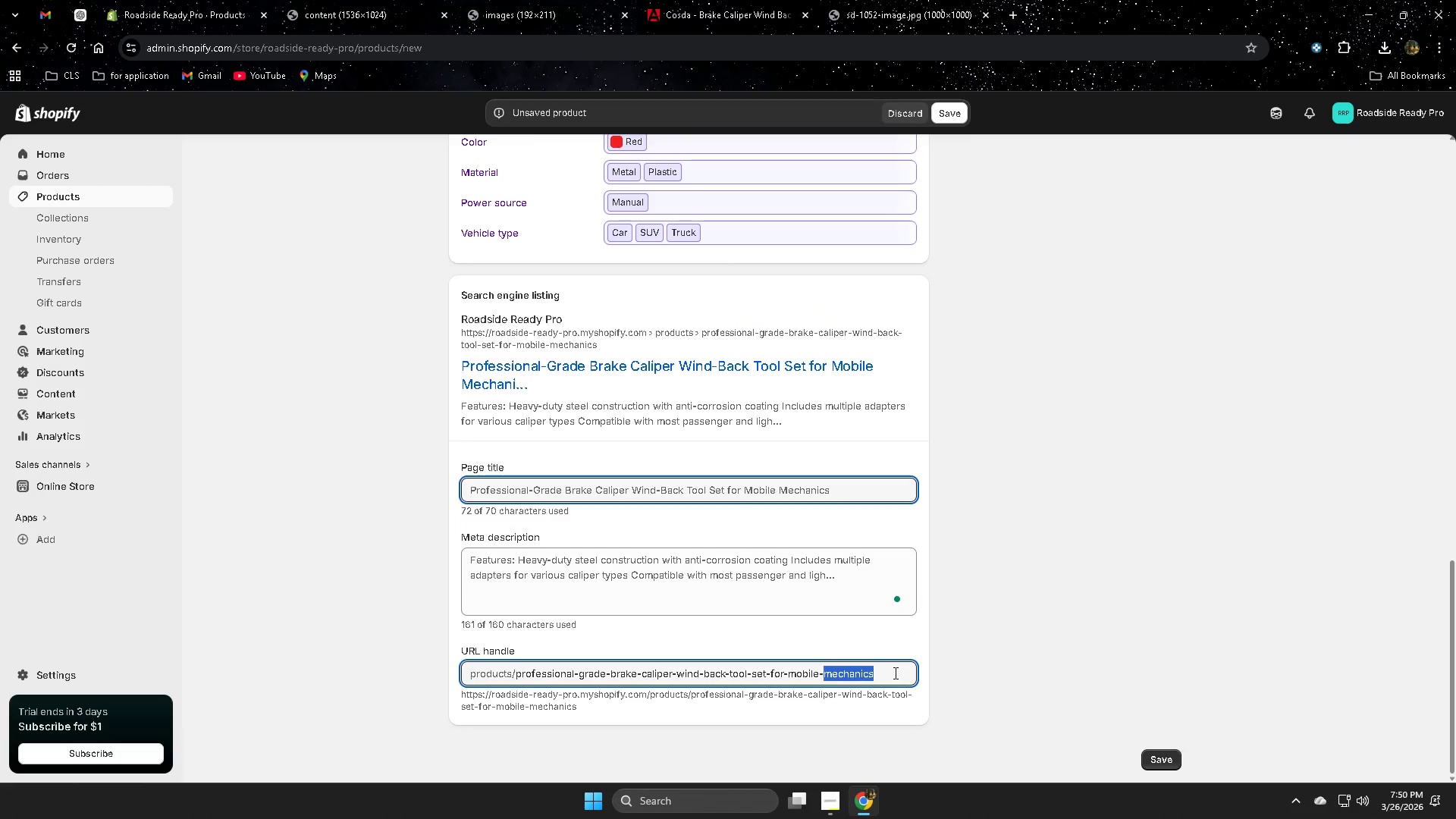 
triple_click([894, 673])
 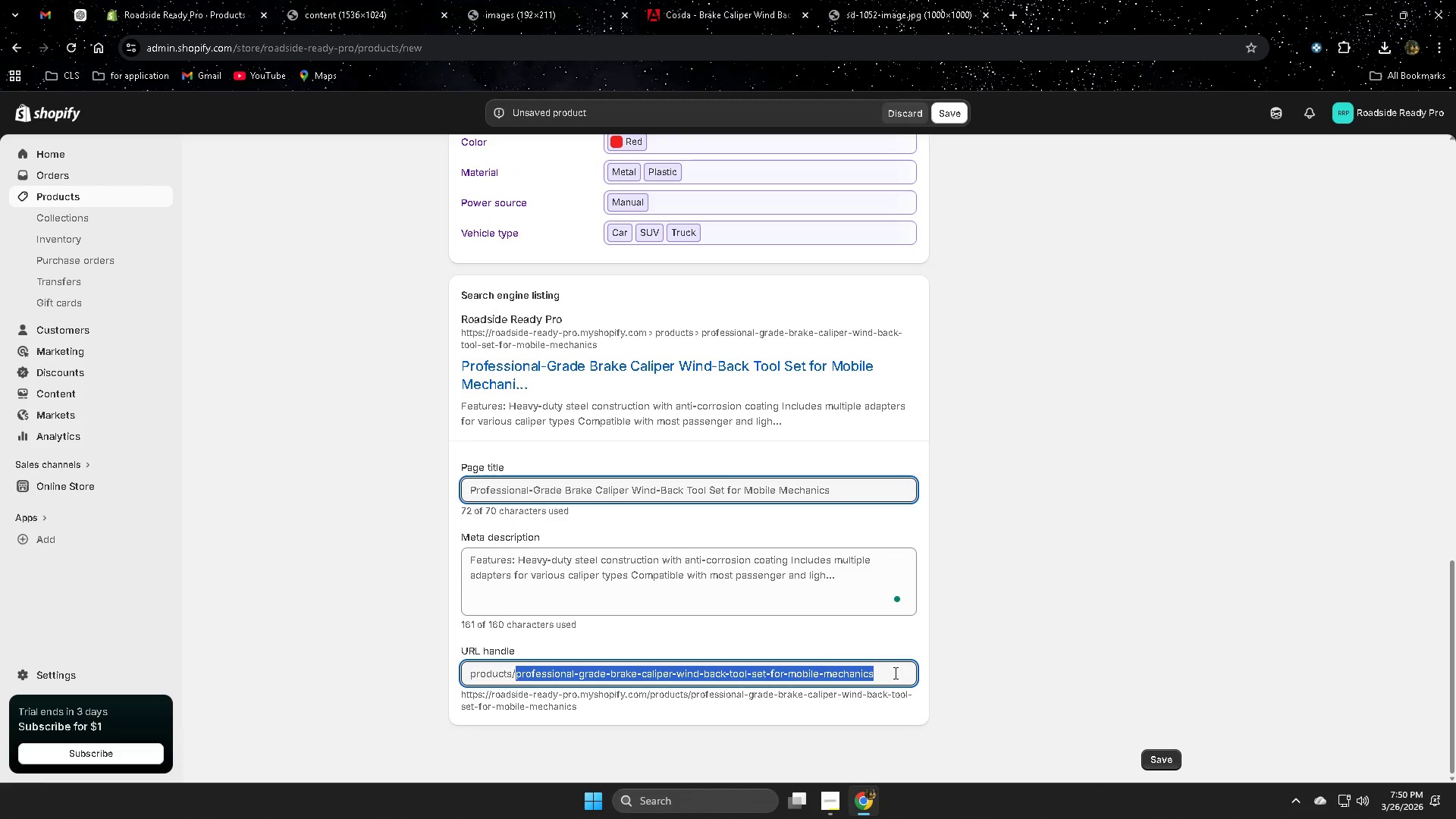 
key(Control+V)
 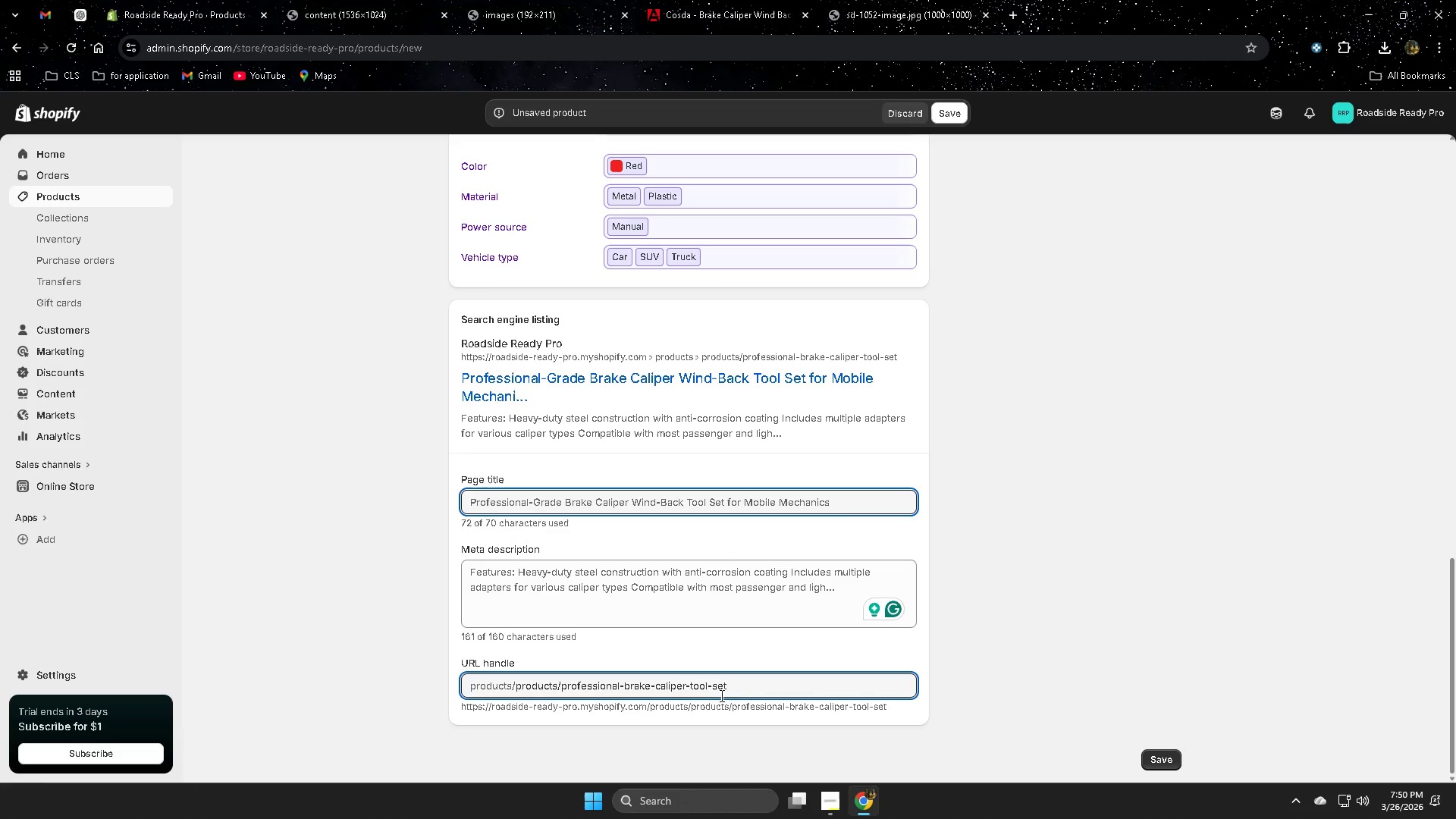 
double_click([755, 686])
 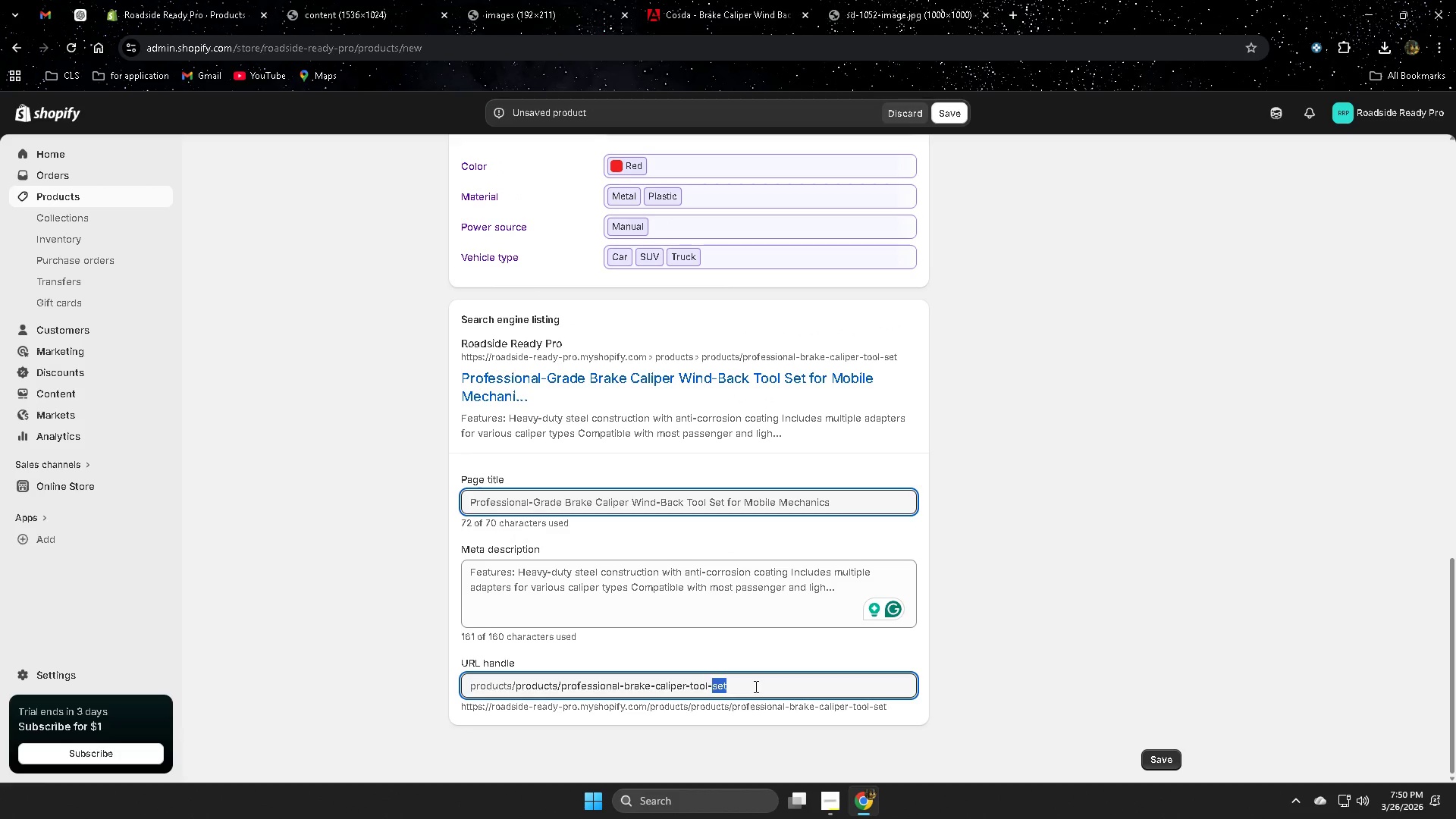 
triple_click([755, 686])
 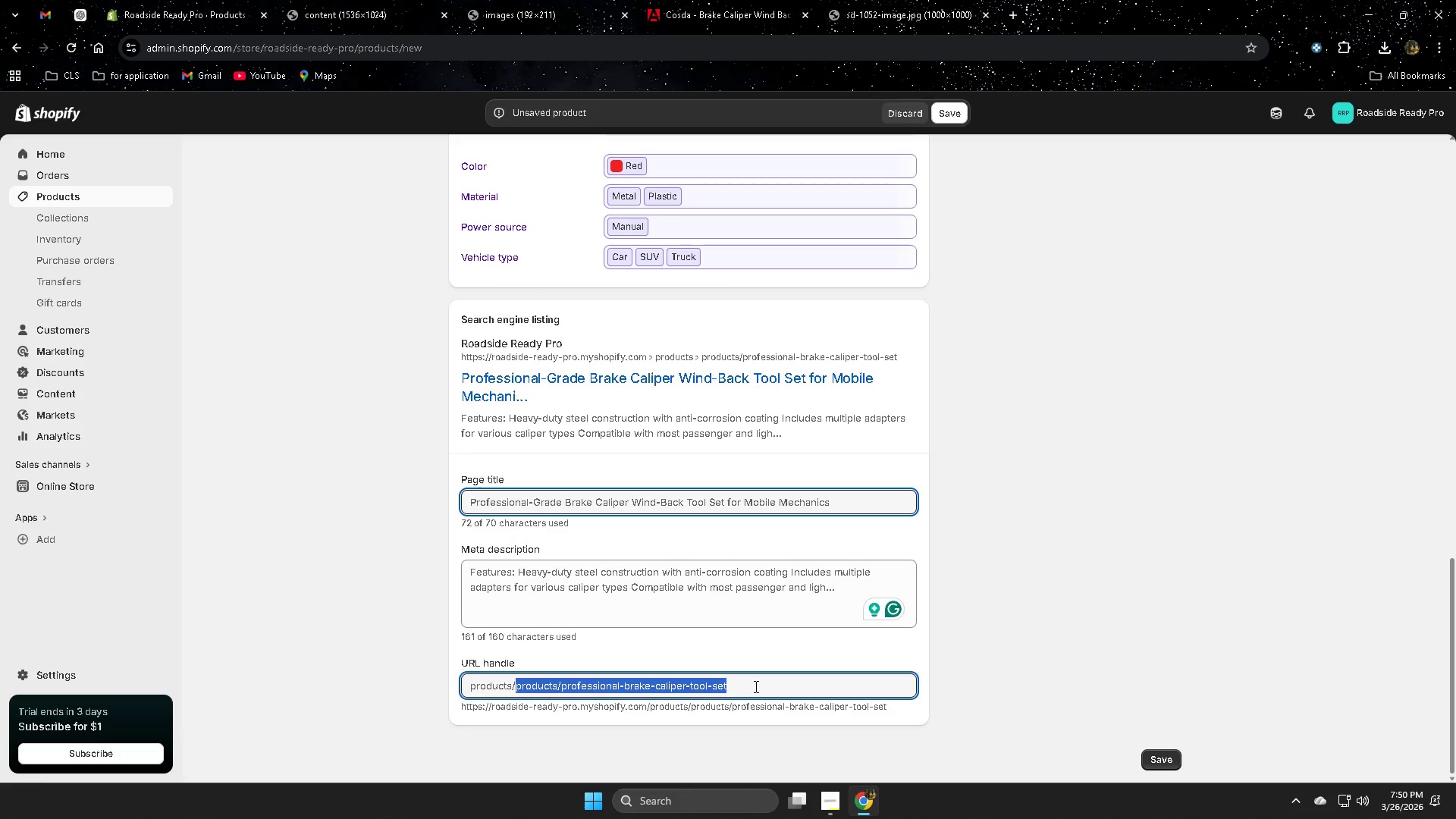 
triple_click([755, 686])
 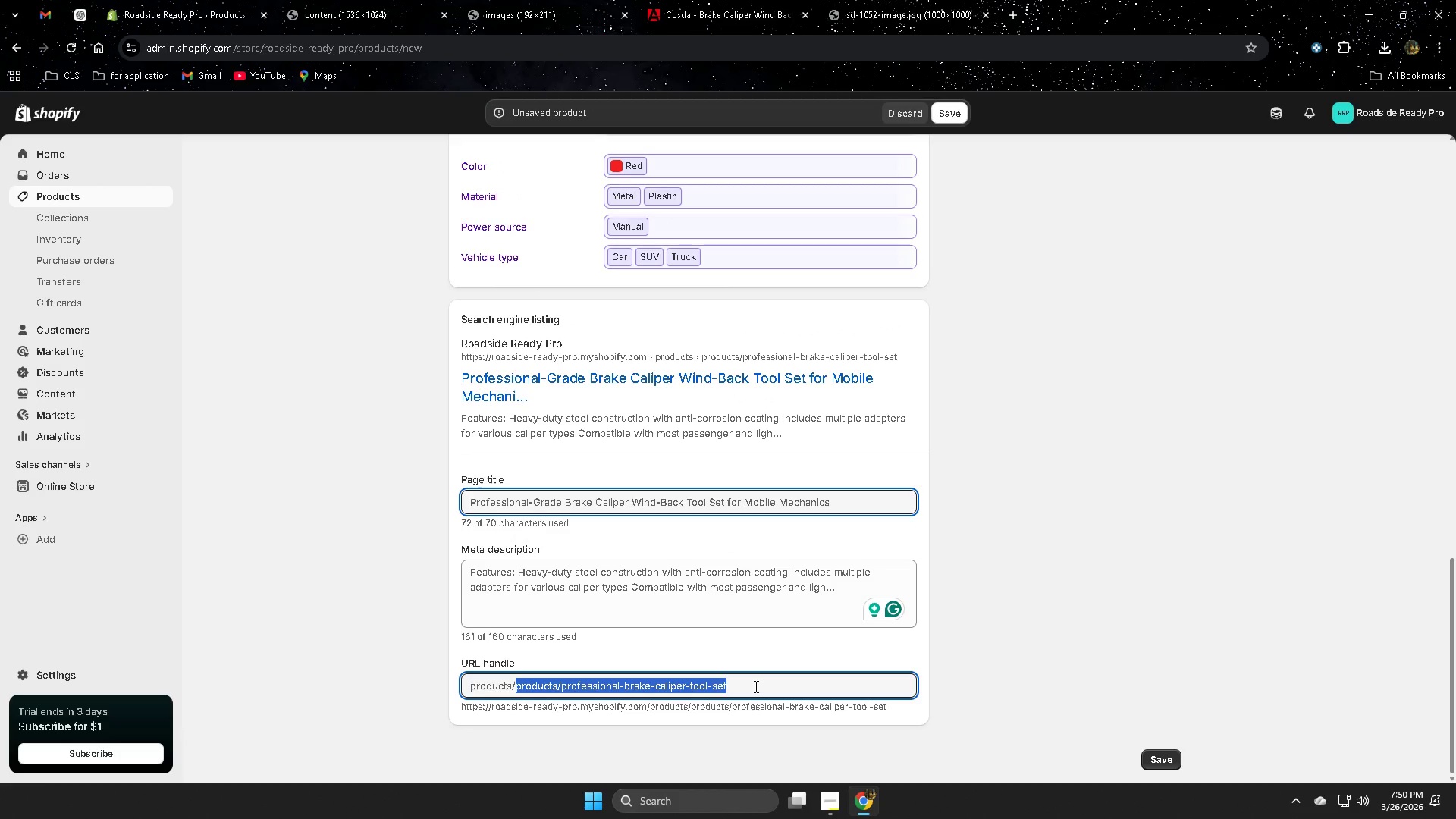 
triple_click([755, 686])
 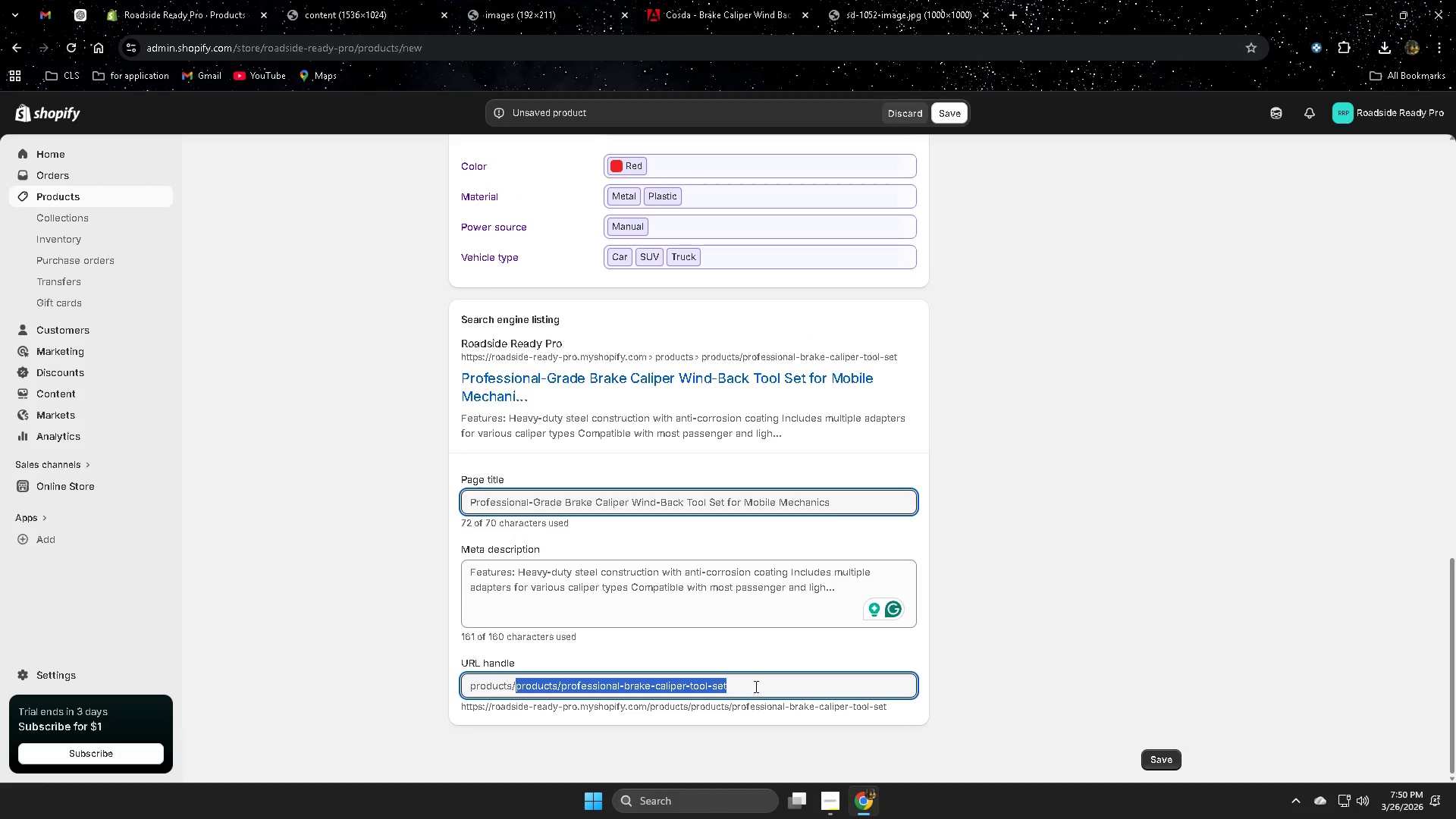 
triple_click([755, 686])
 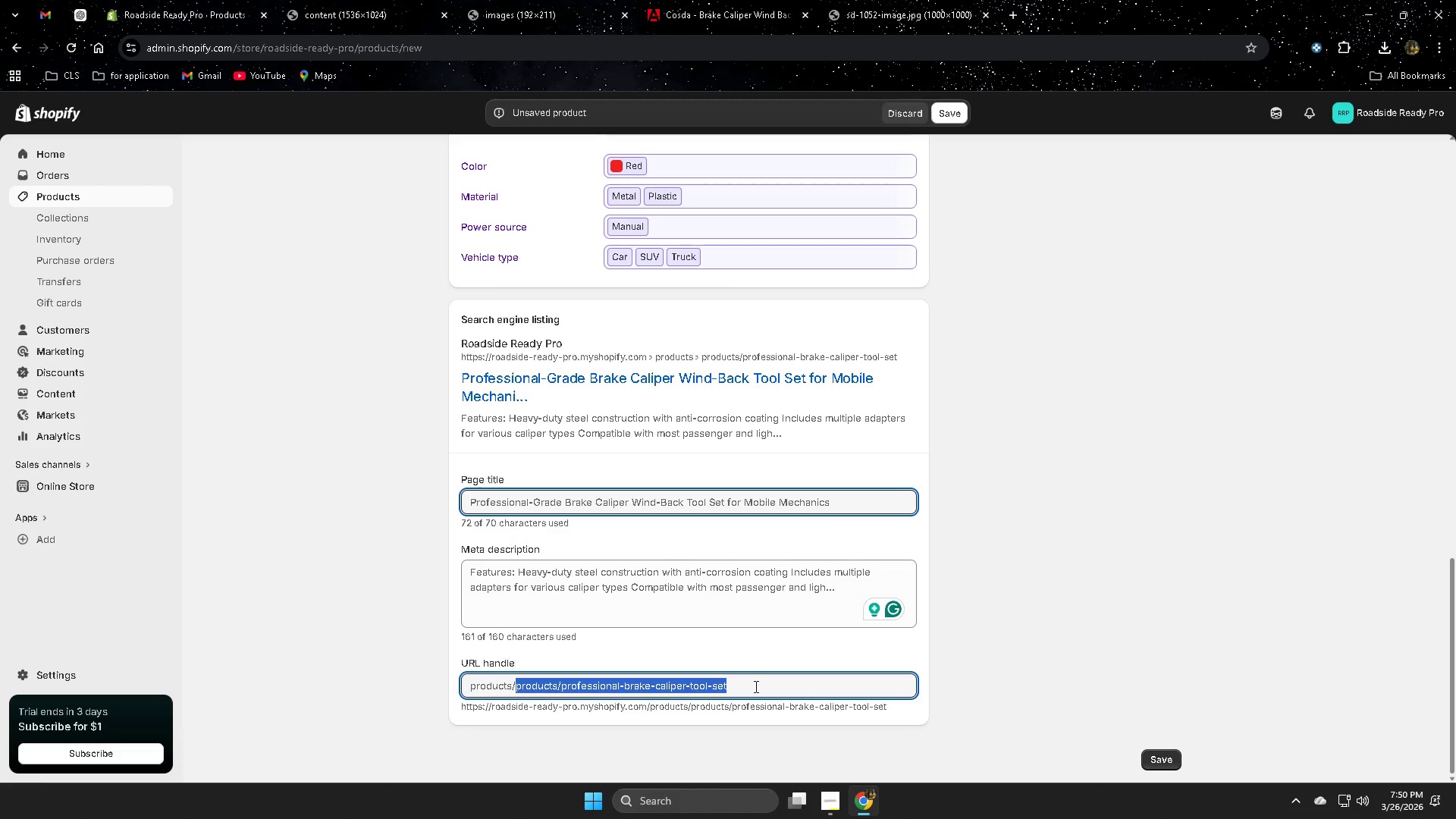 
triple_click([755, 686])
 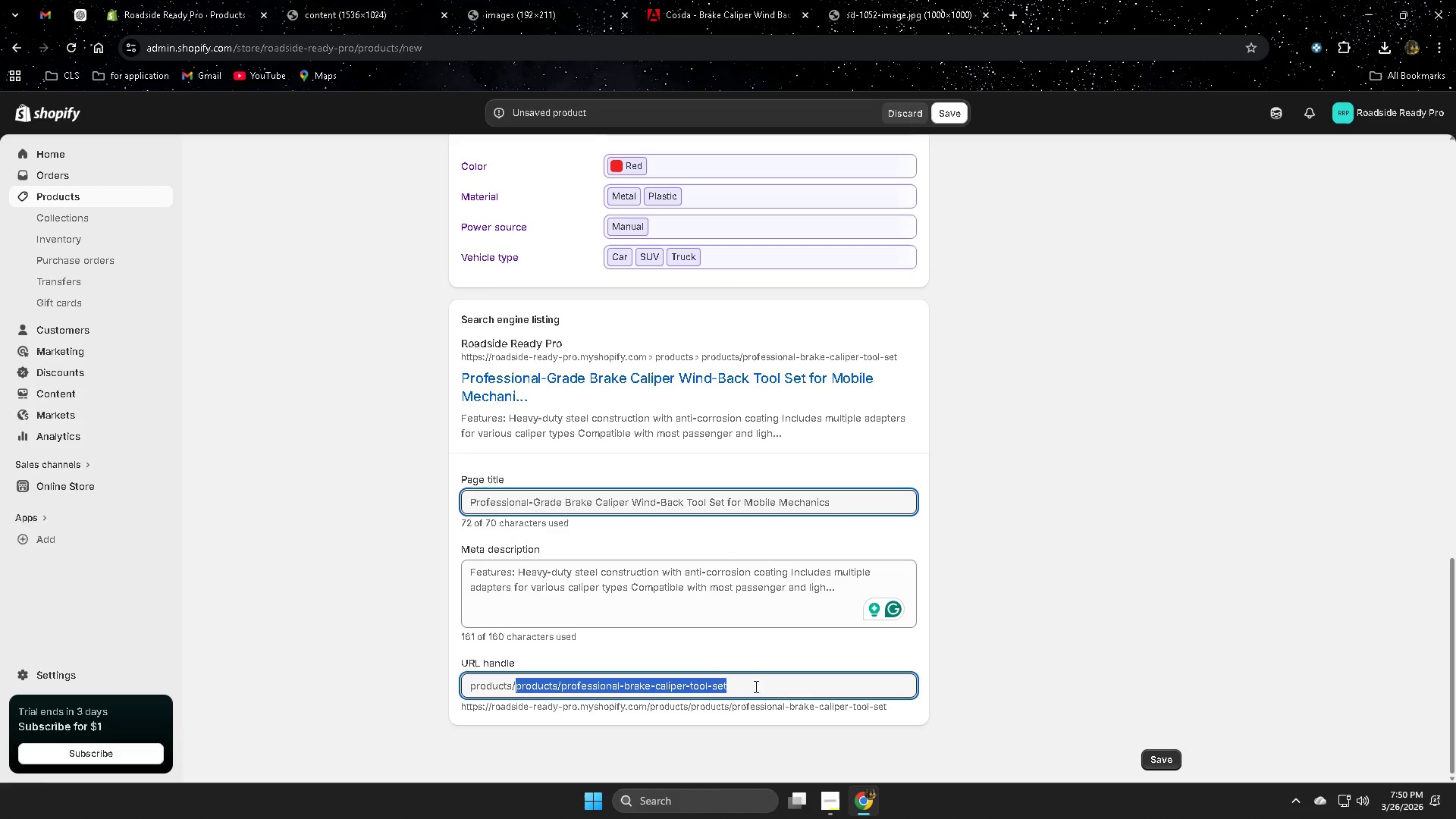 
key(Control+V)
 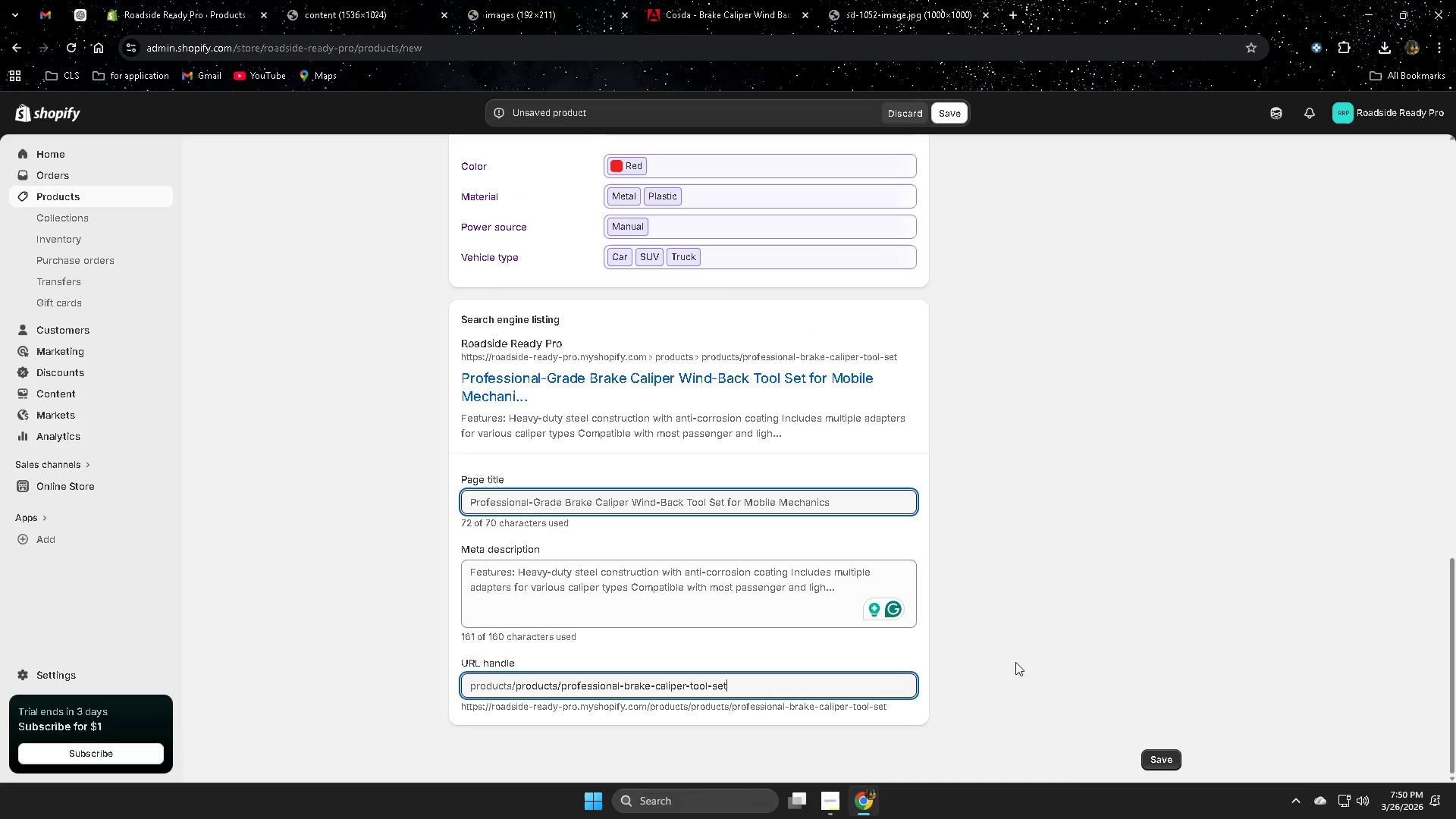 
scroll: coordinate [1023, 626], scroll_direction: down, amount: 2.0
 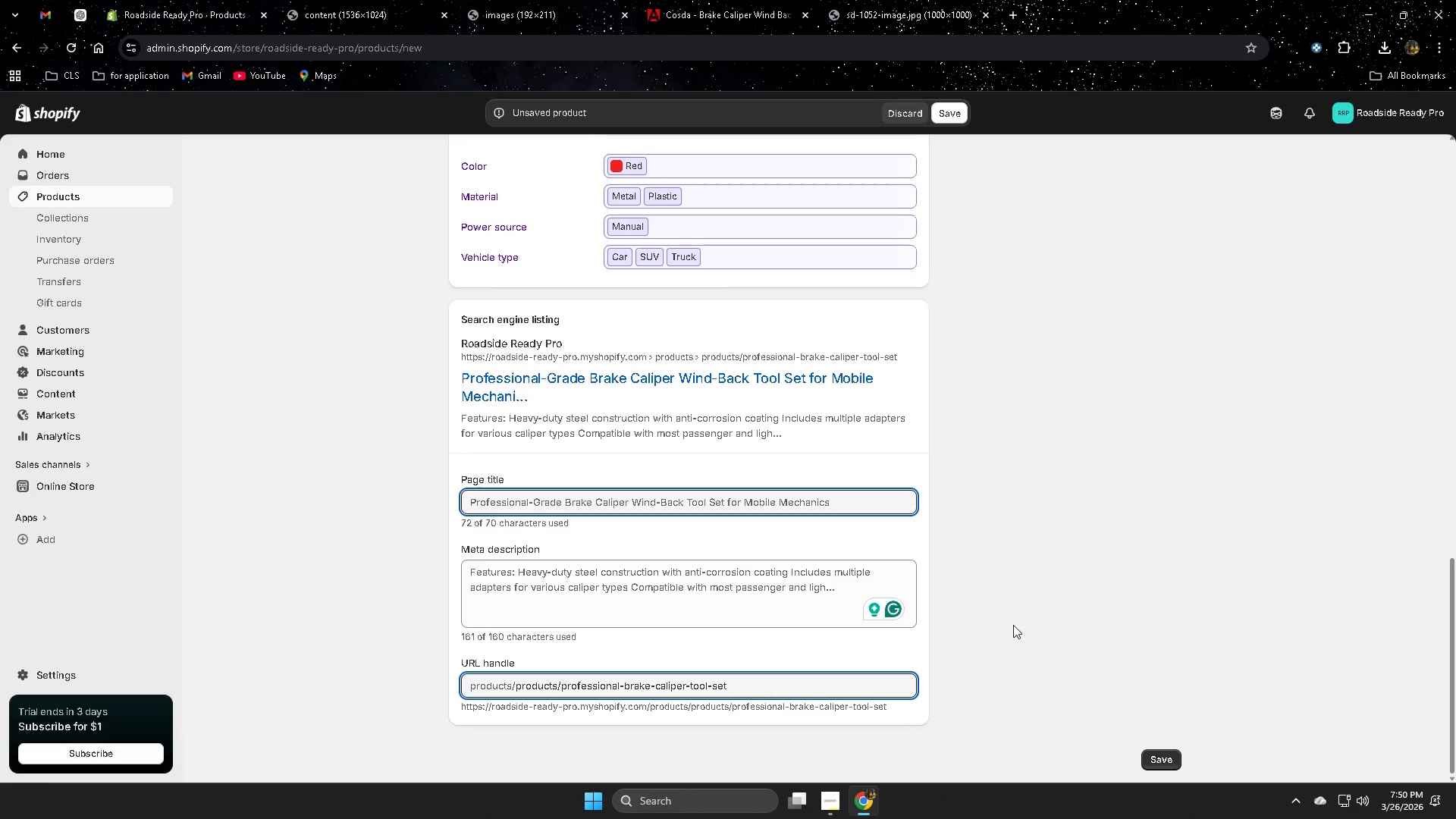 
left_click_drag(start_coordinate=[1013, 625], to_coordinate=[1021, 630])
 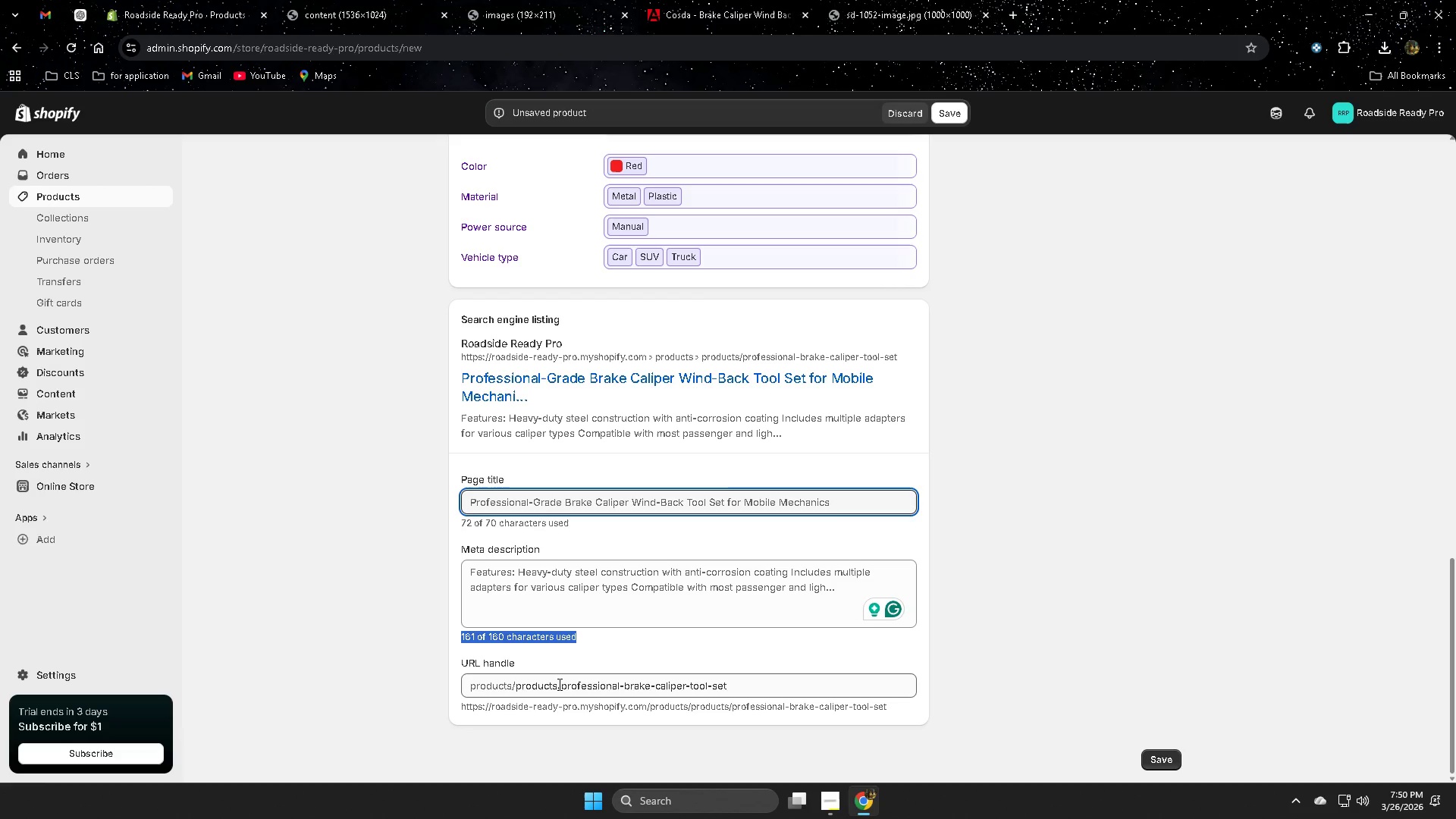 
left_click_drag(start_coordinate=[559, 684], to_coordinate=[516, 686])
 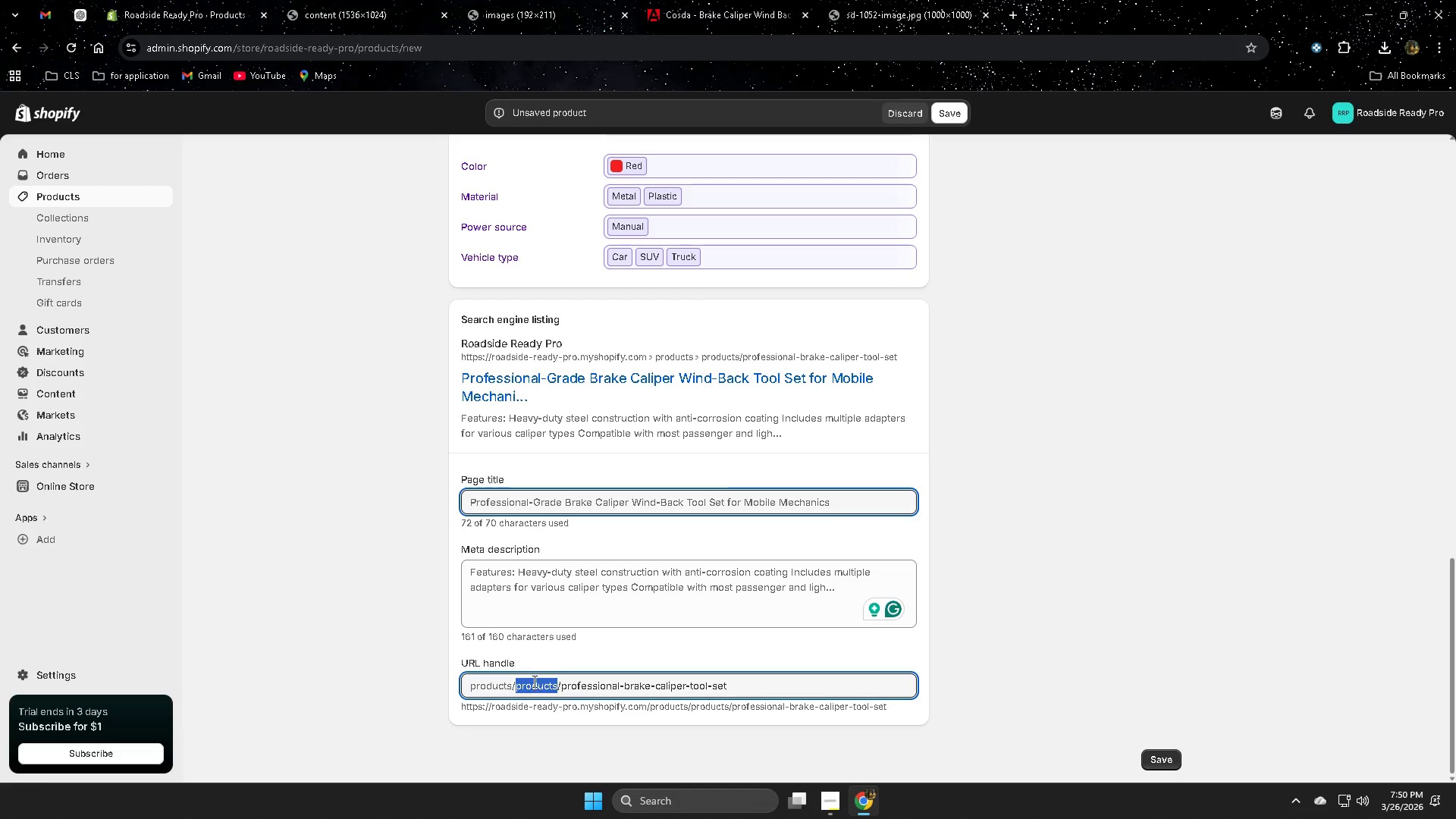 
key(Backspace)
 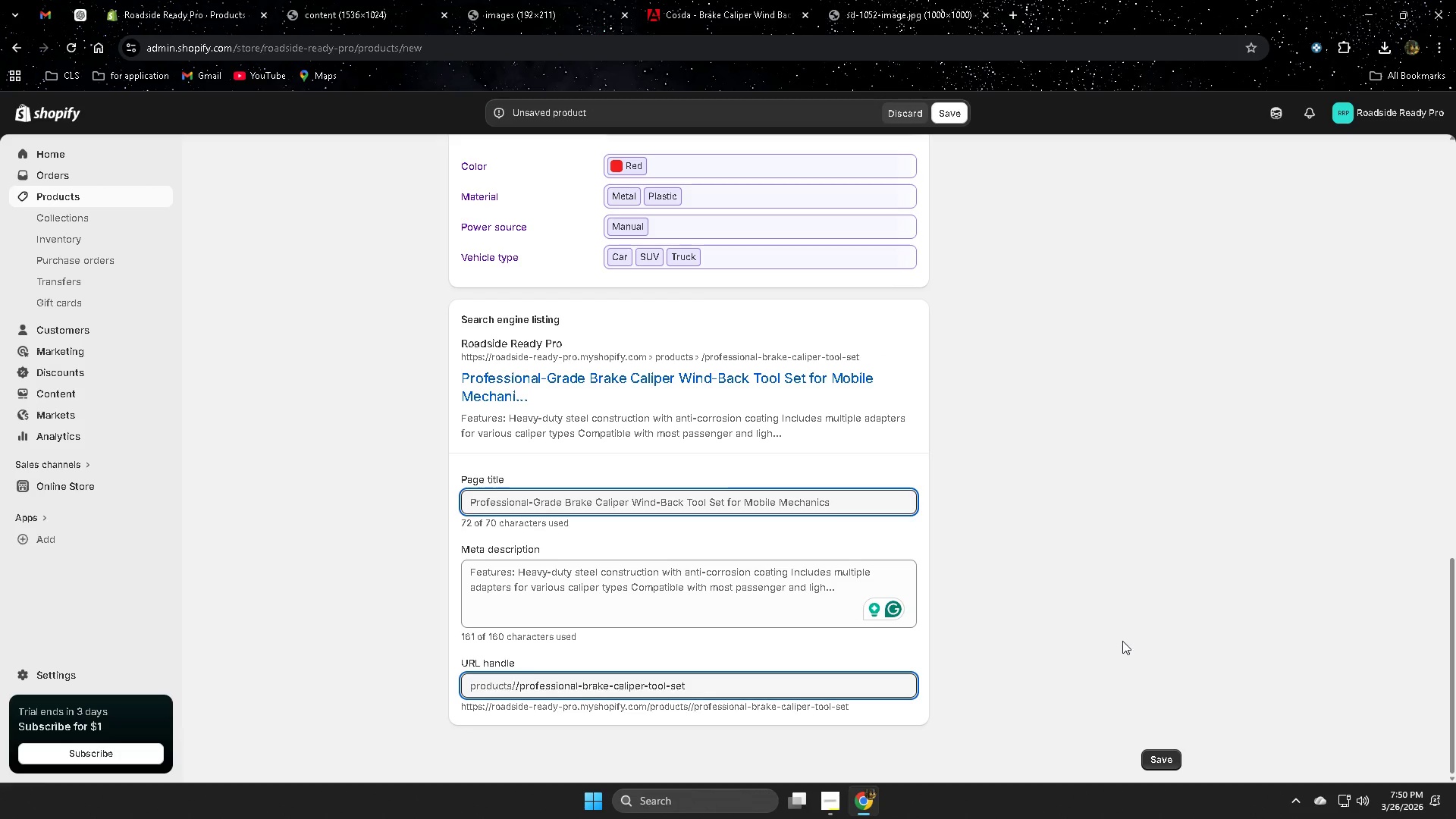 
left_click([1076, 627])
 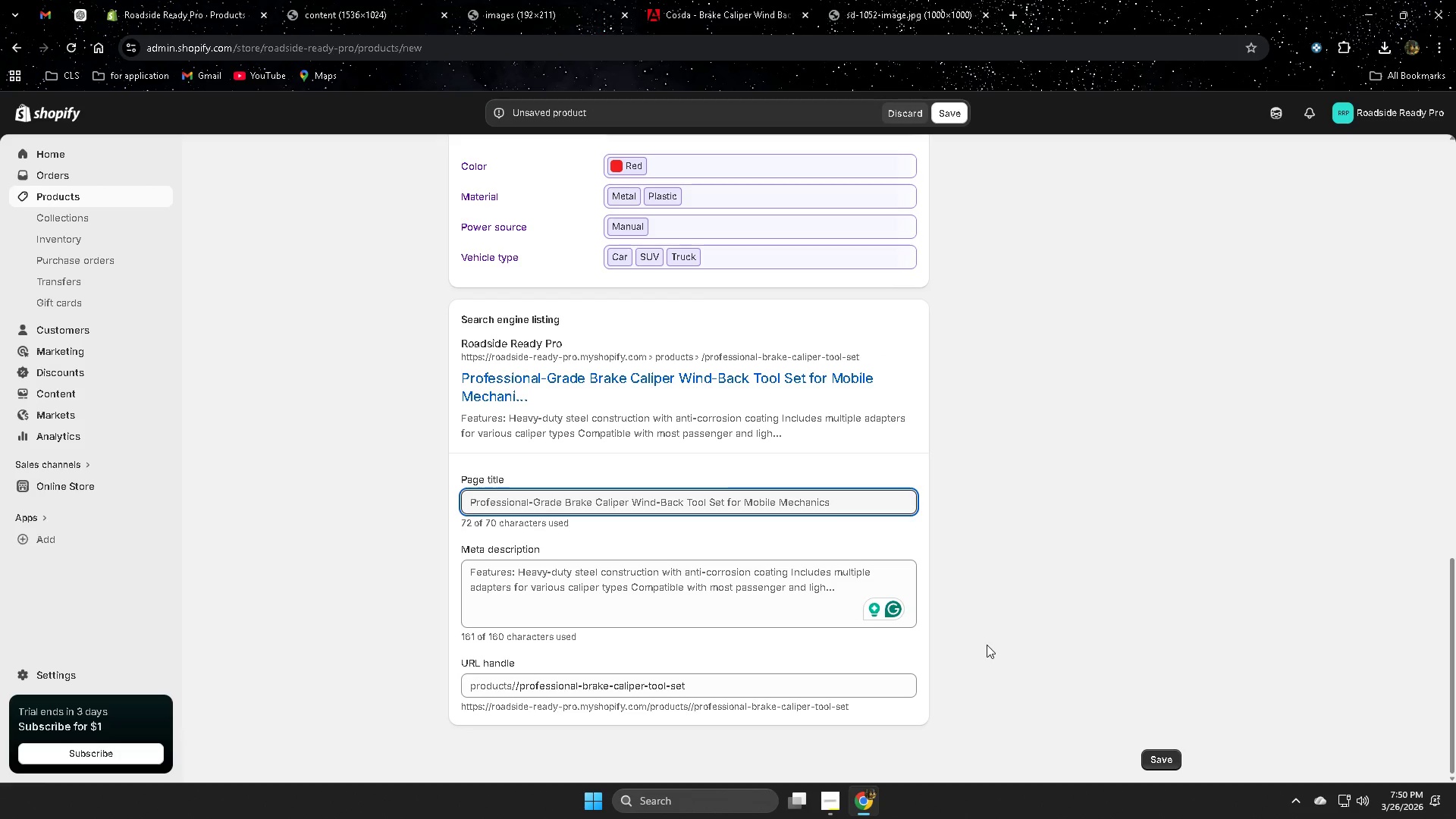 
scroll: coordinate [986, 645], scroll_direction: down, amount: 1.0
 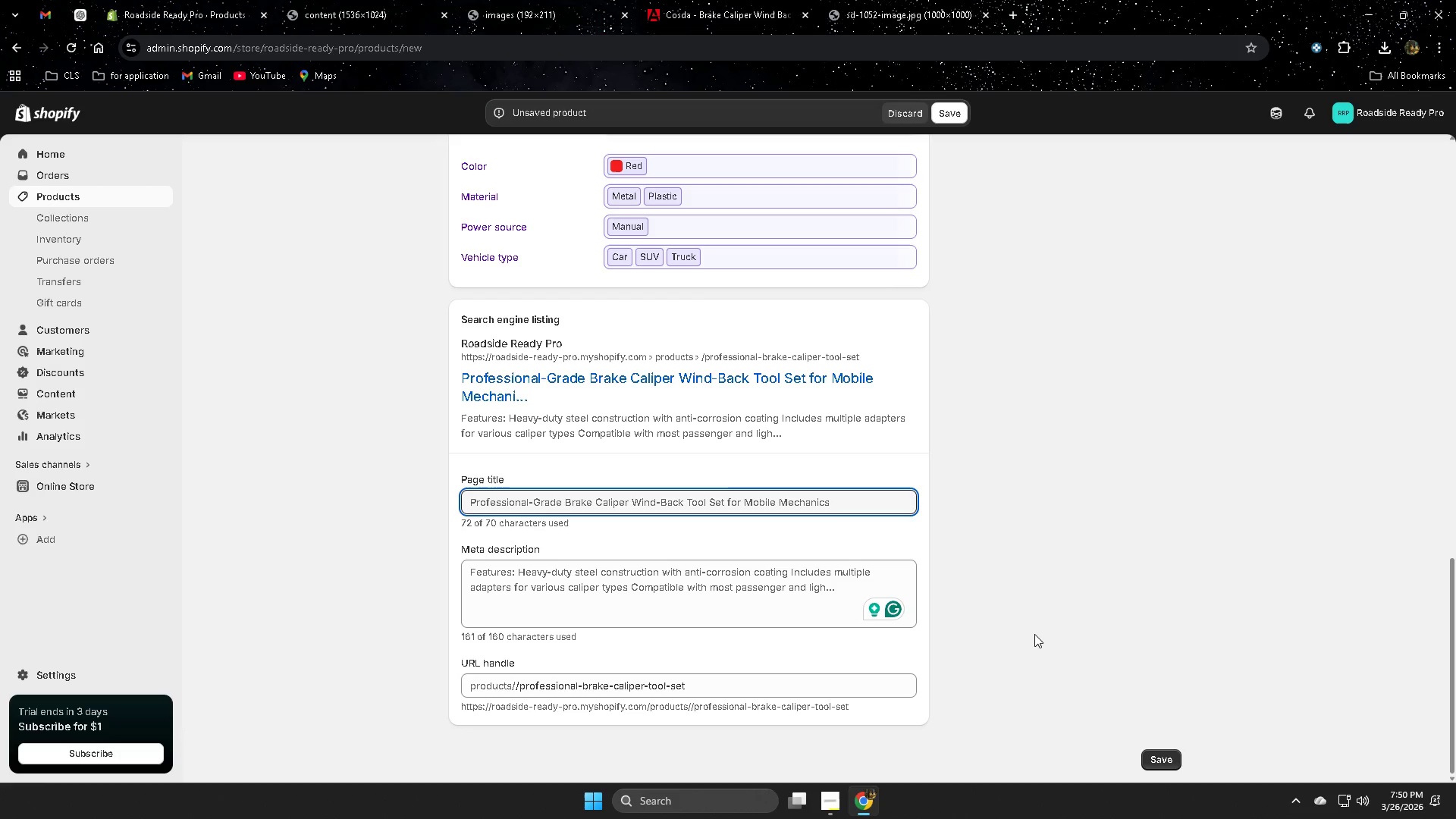 
left_click([1034, 634])
 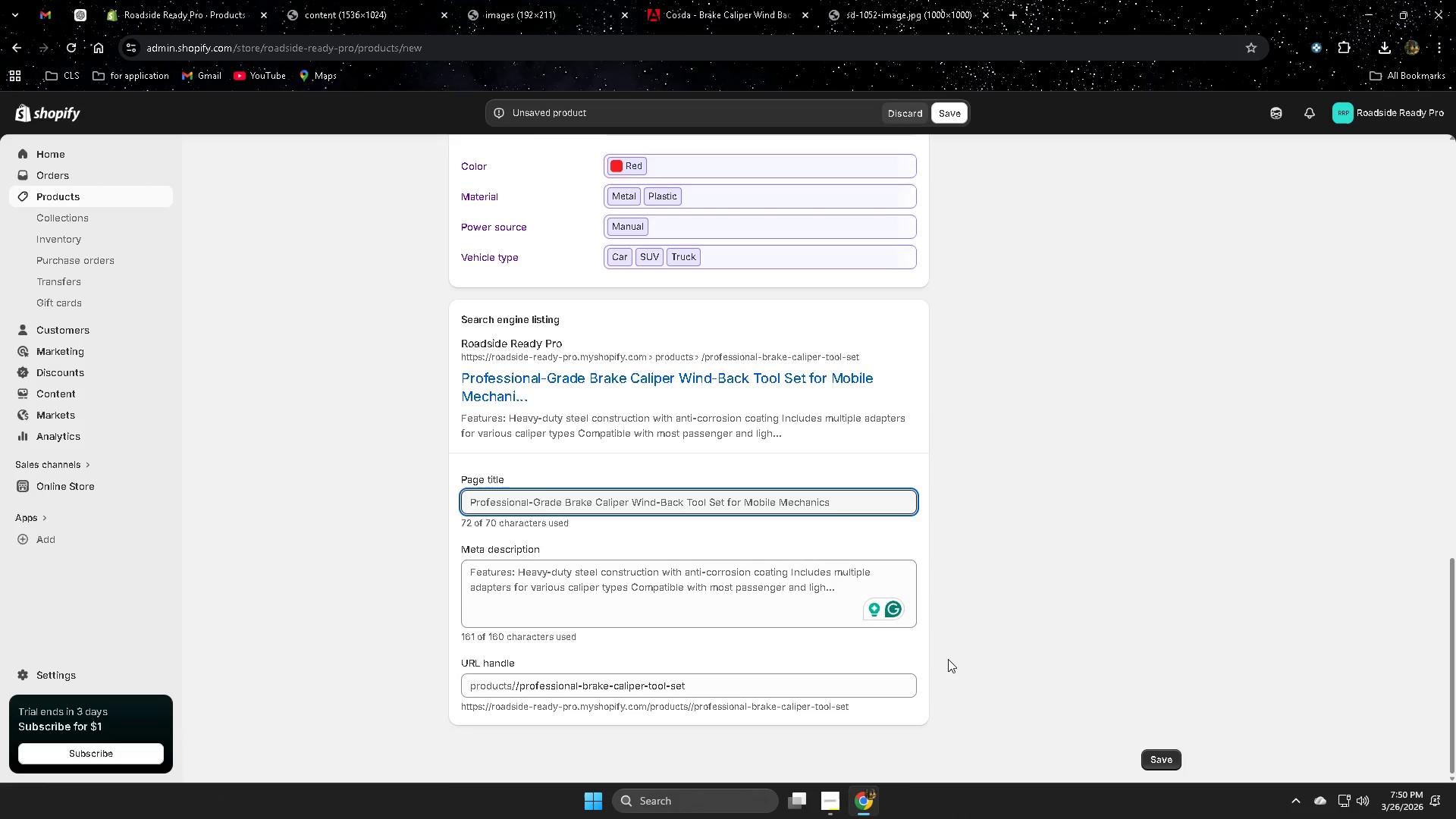 
scroll: coordinate [948, 661], scroll_direction: up, amount: 9.0
 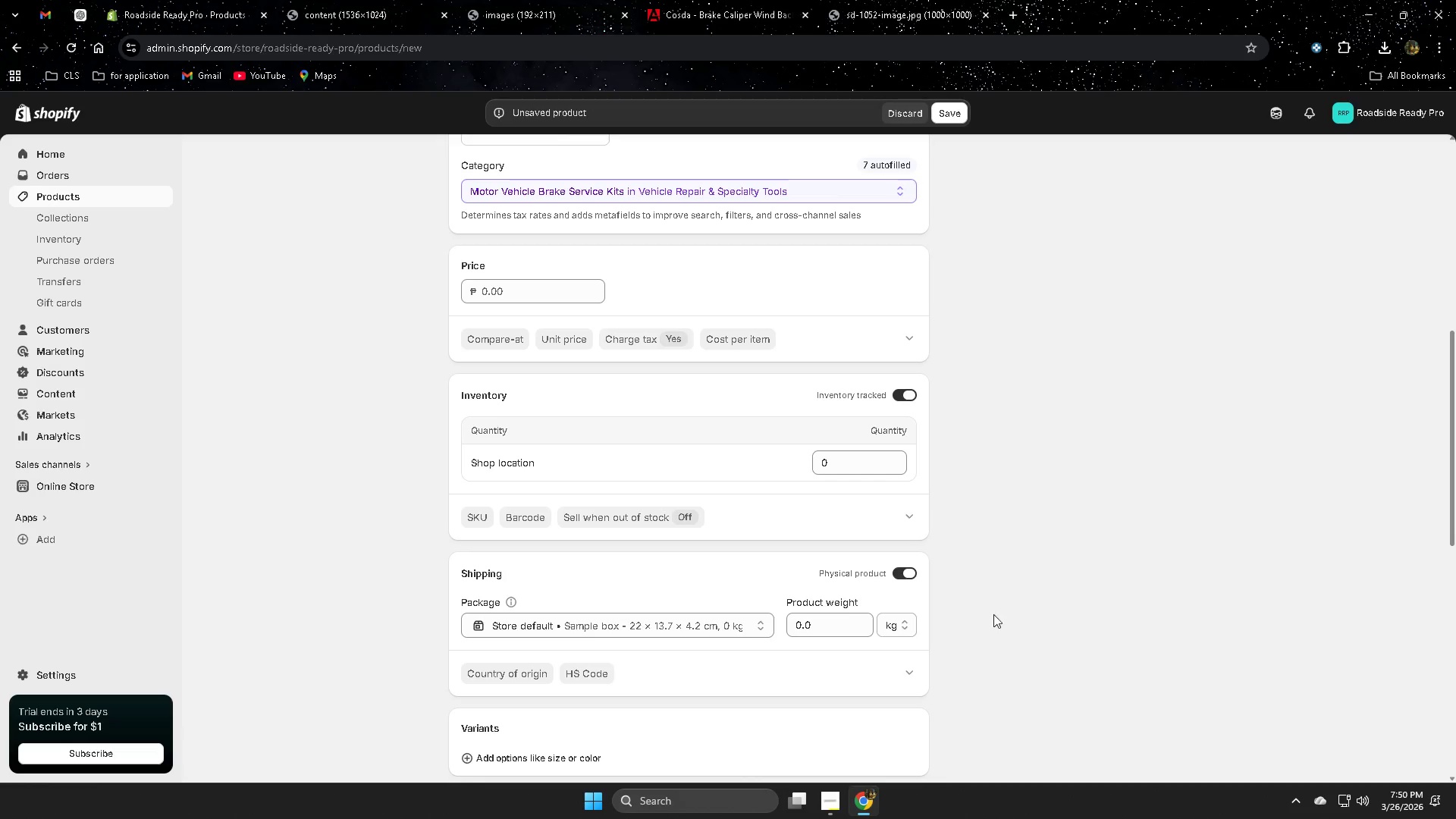 
left_click_drag(start_coordinate=[848, 463], to_coordinate=[742, 477])
 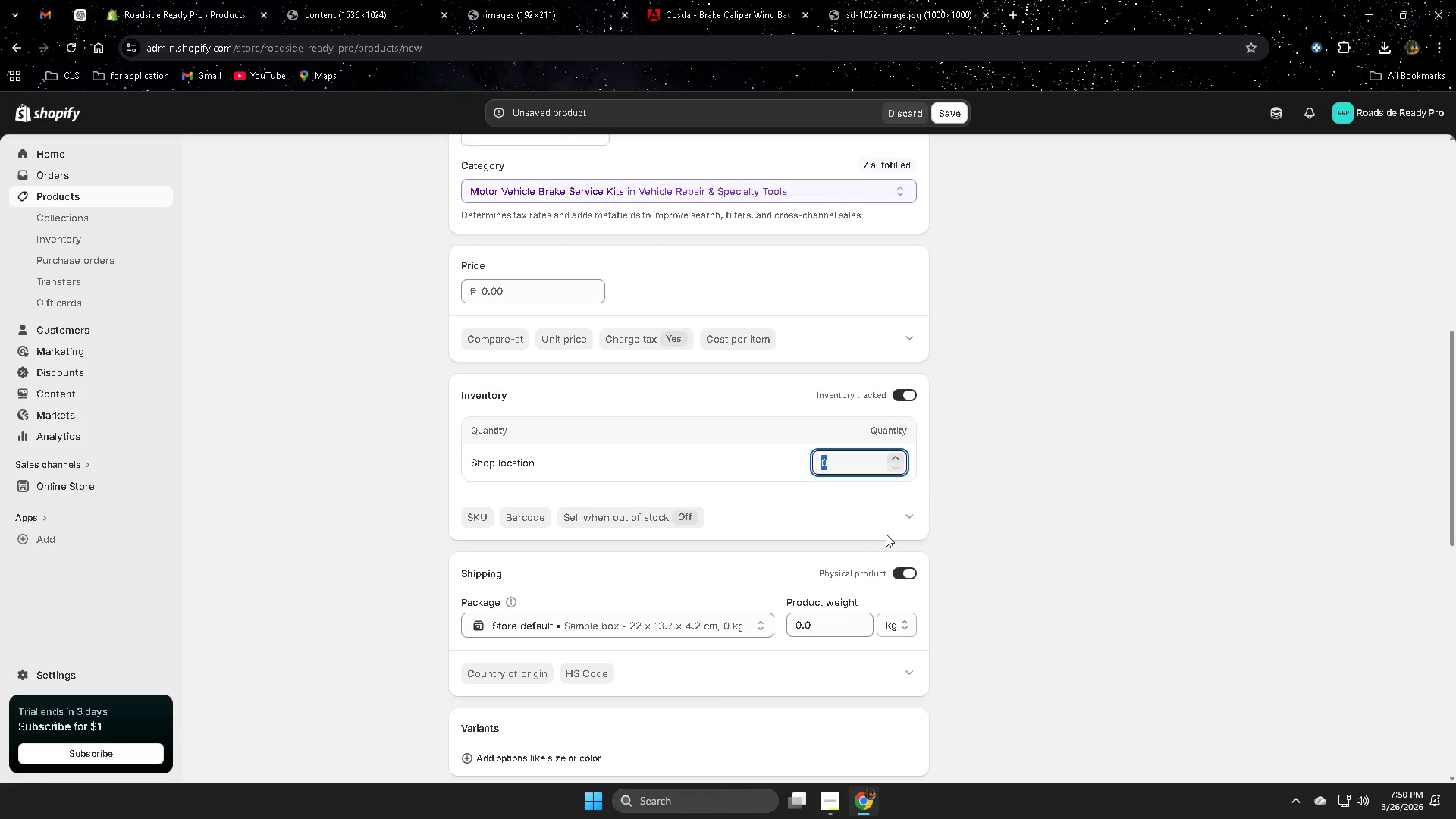 
type(14)
 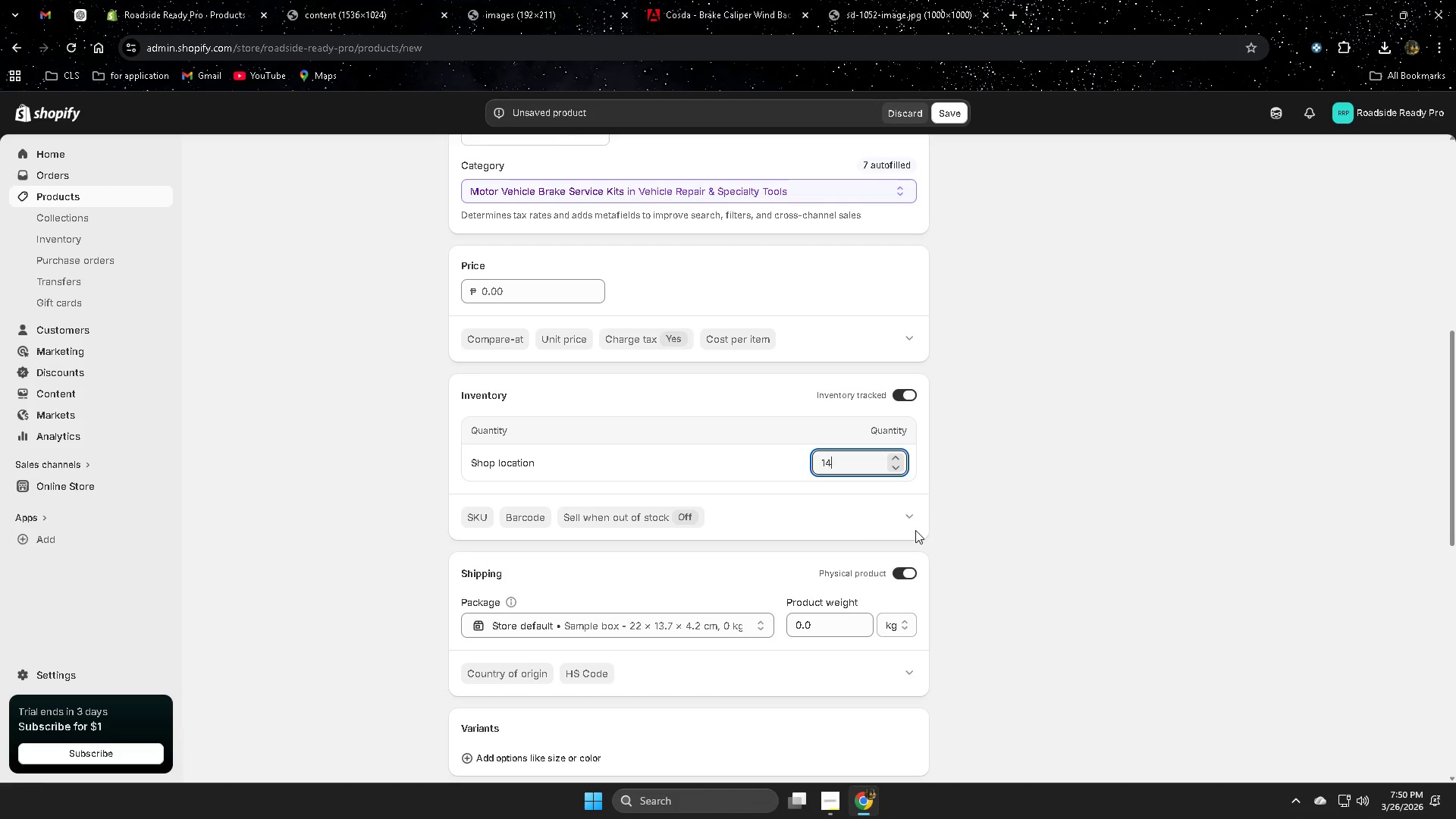 
left_click([1065, 514])
 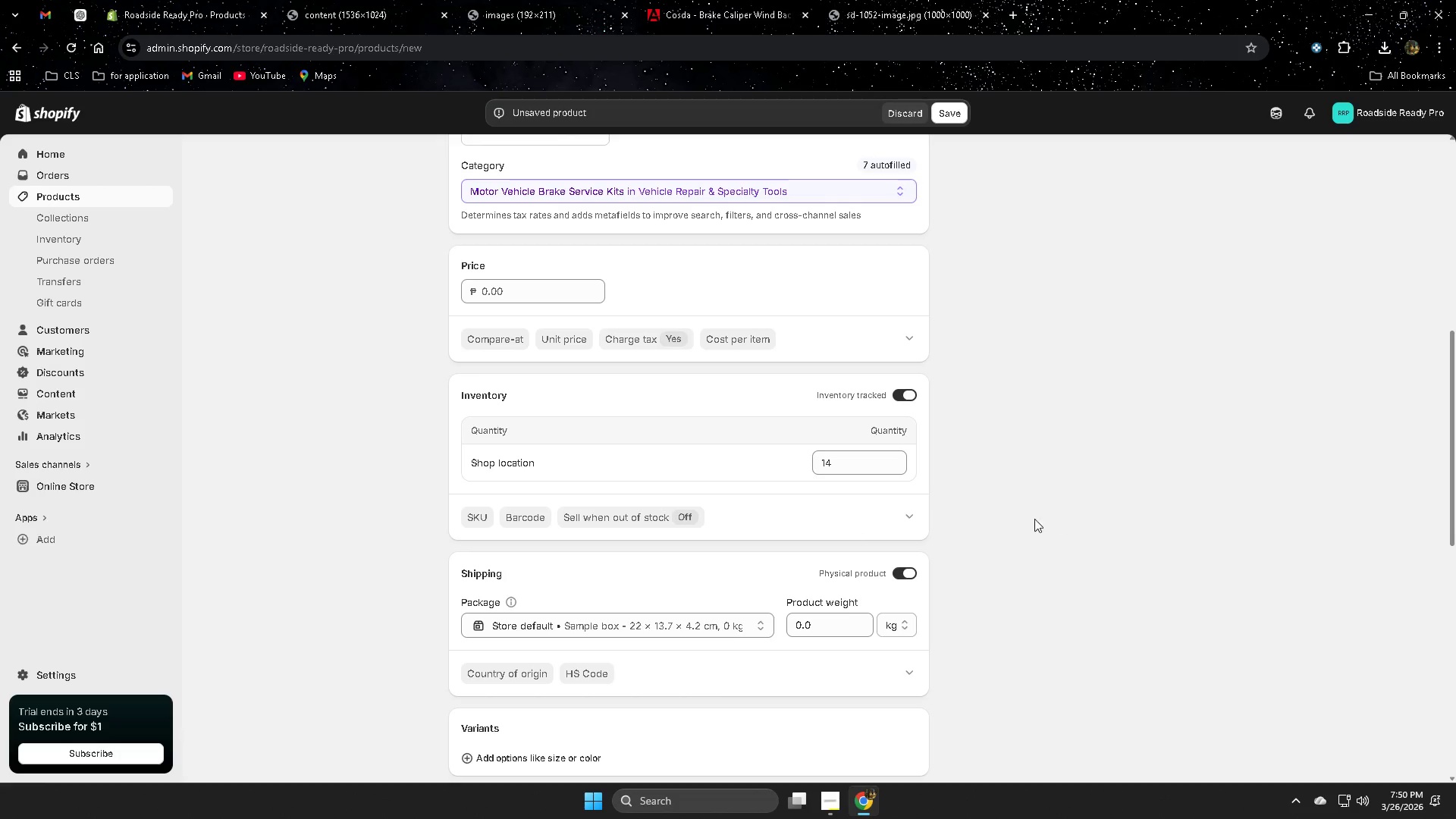 
scroll: coordinate [1021, 522], scroll_direction: up, amount: 1.0
 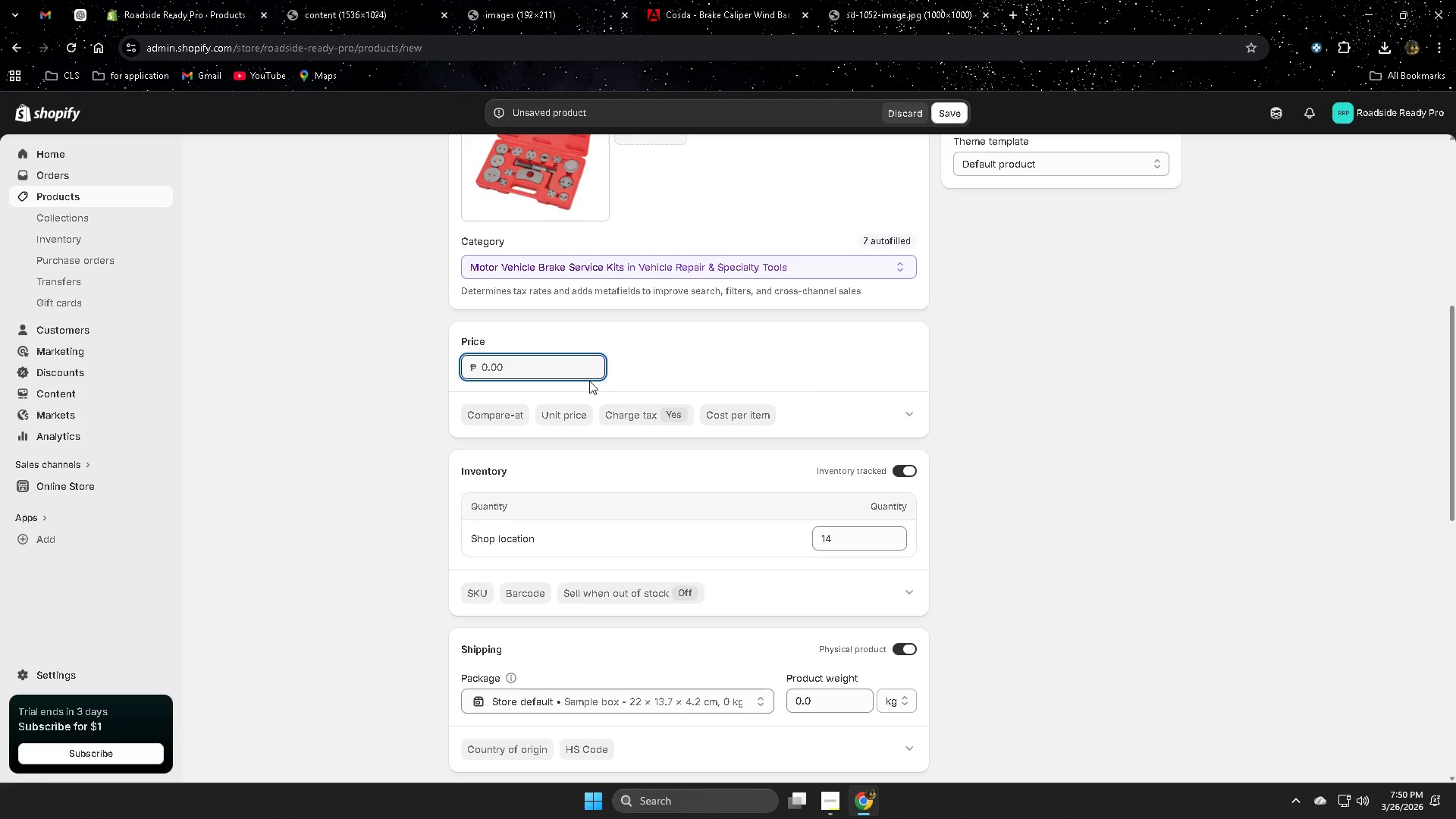 
key(1)
 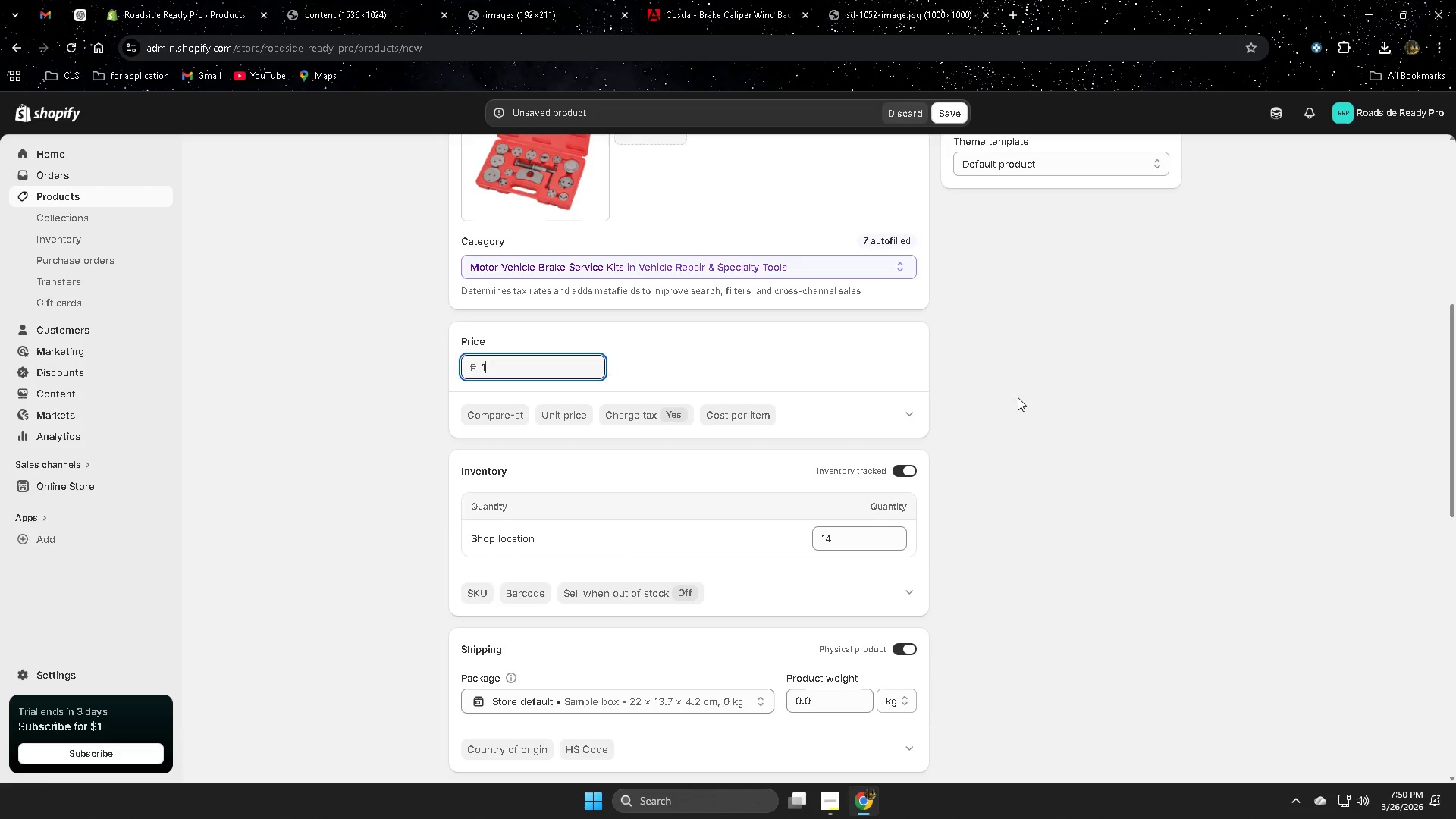 
left_click([1018, 397])
 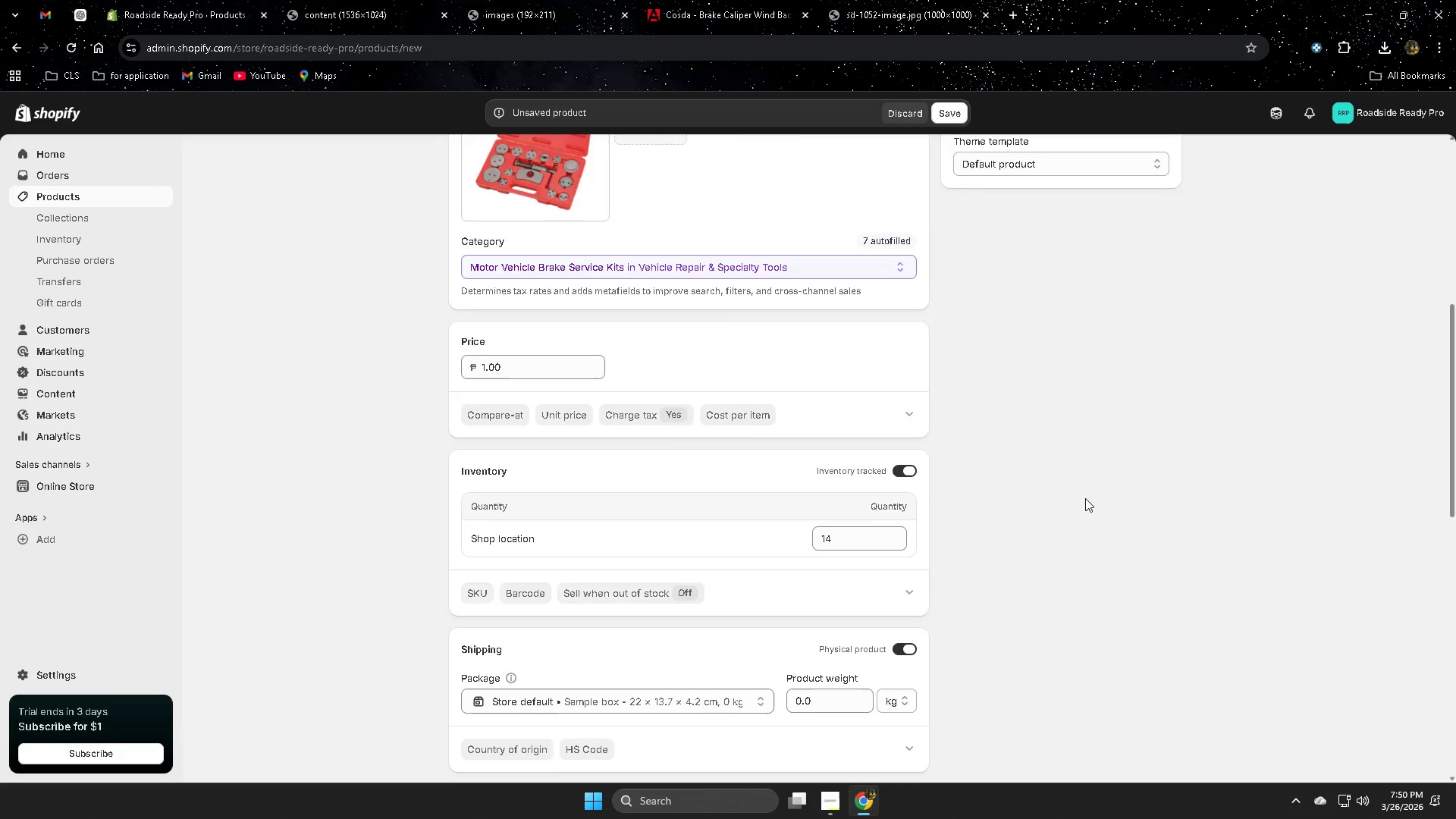 
scroll: coordinate [1071, 549], scroll_direction: up, amount: 6.0
 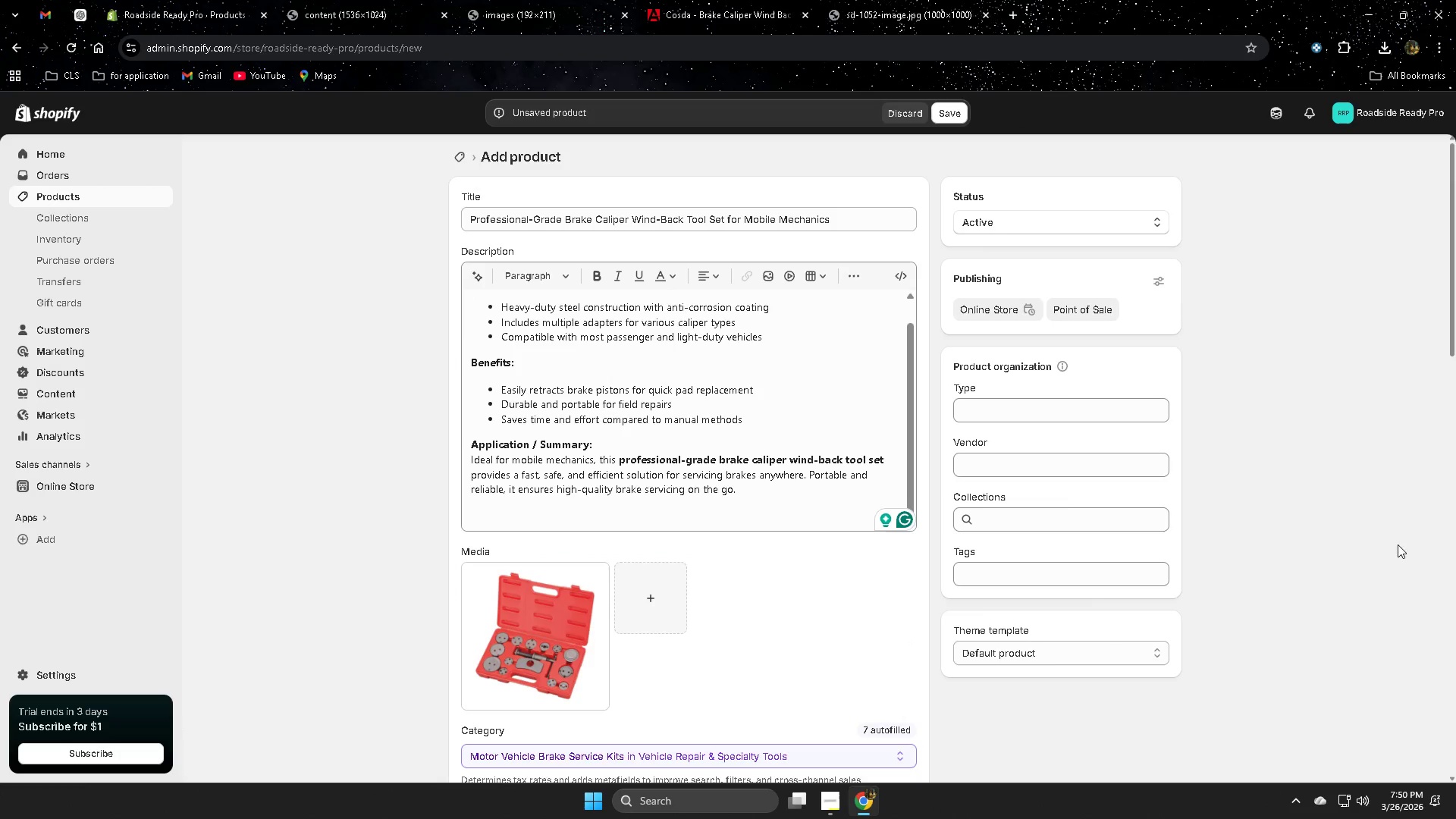 
scroll: coordinate [1244, 565], scroll_direction: down, amount: 6.0
 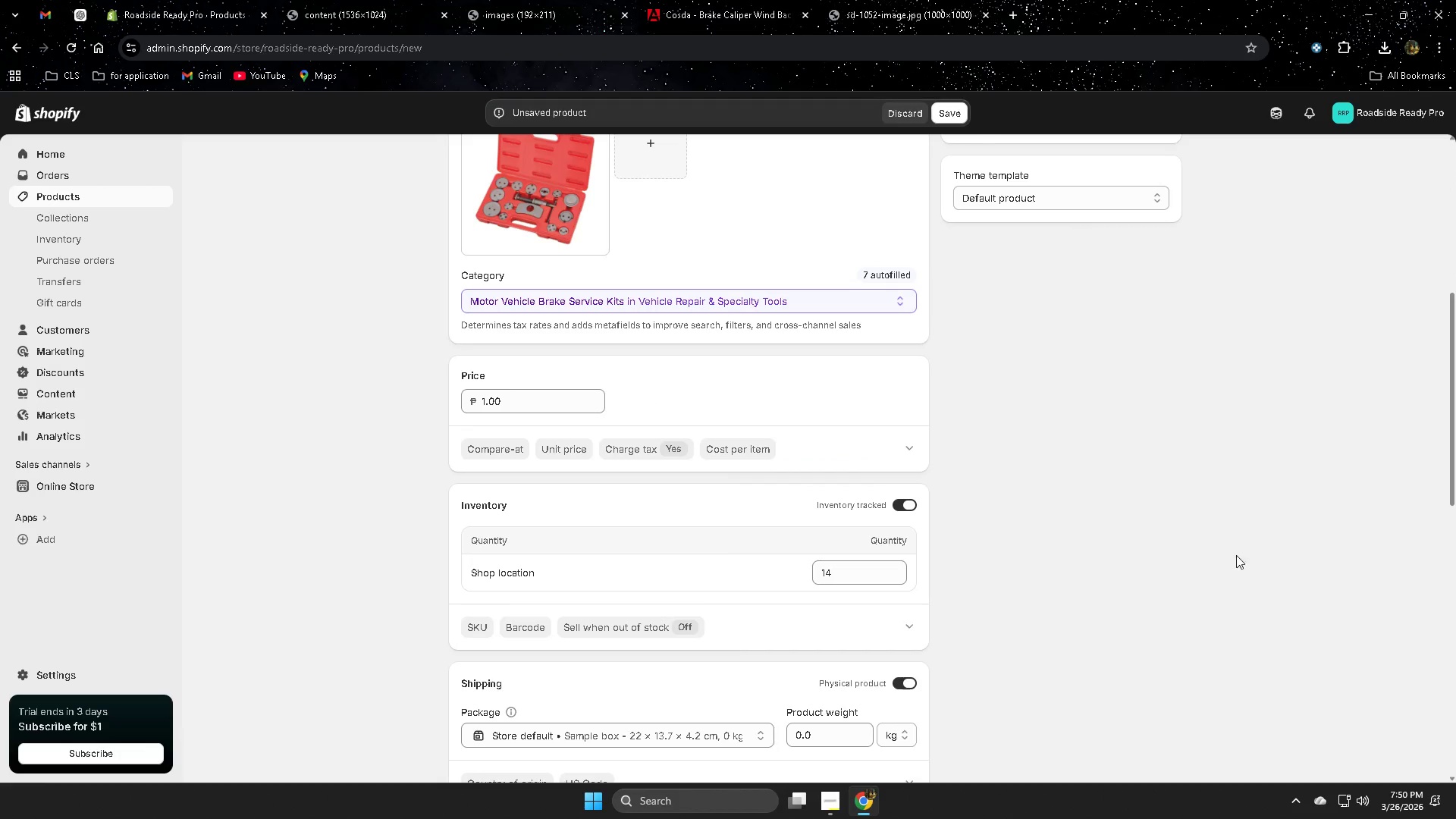 
scroll: coordinate [1223, 545], scroll_direction: up, amount: 8.0
 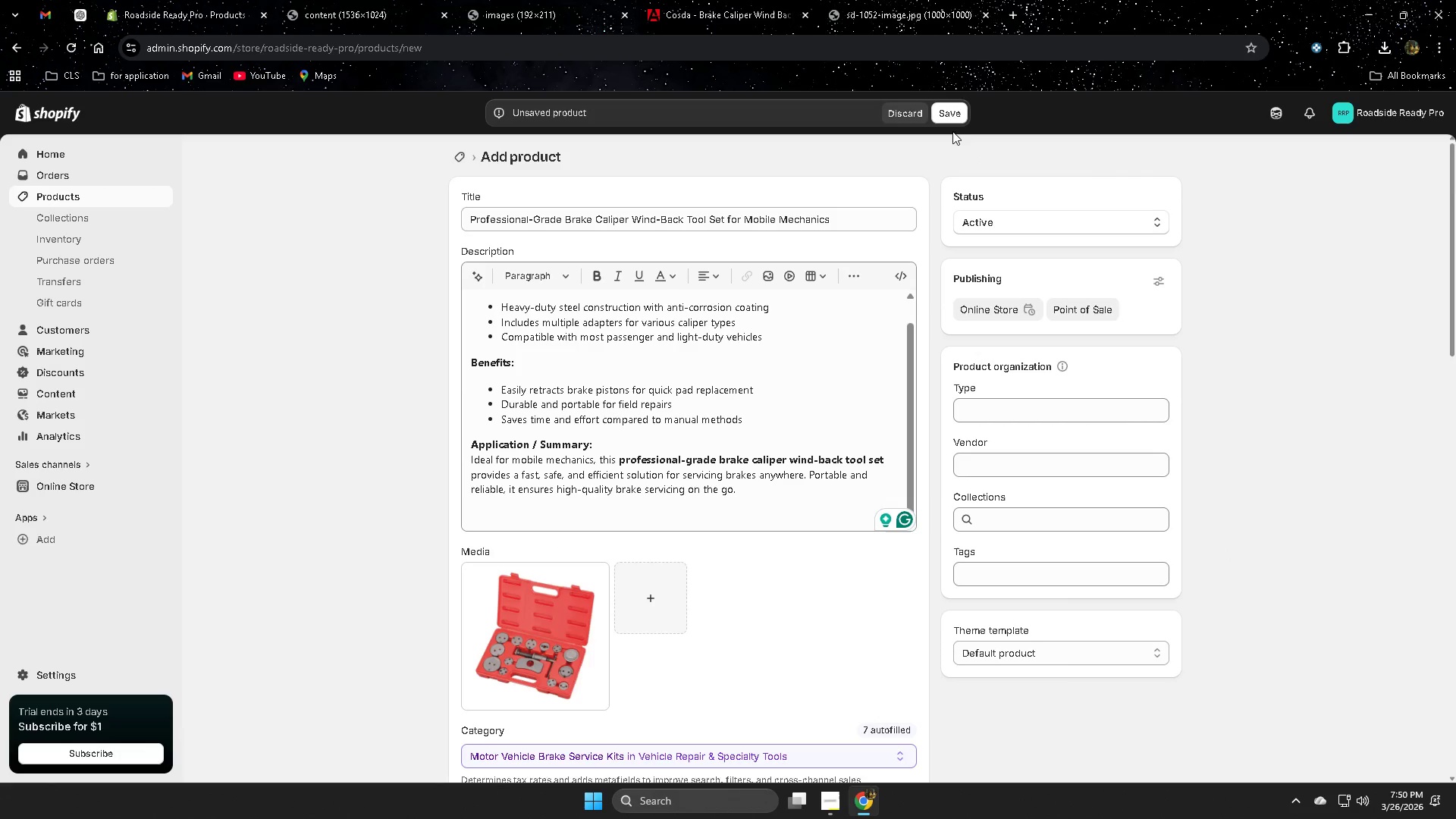 
left_click([952, 109])
 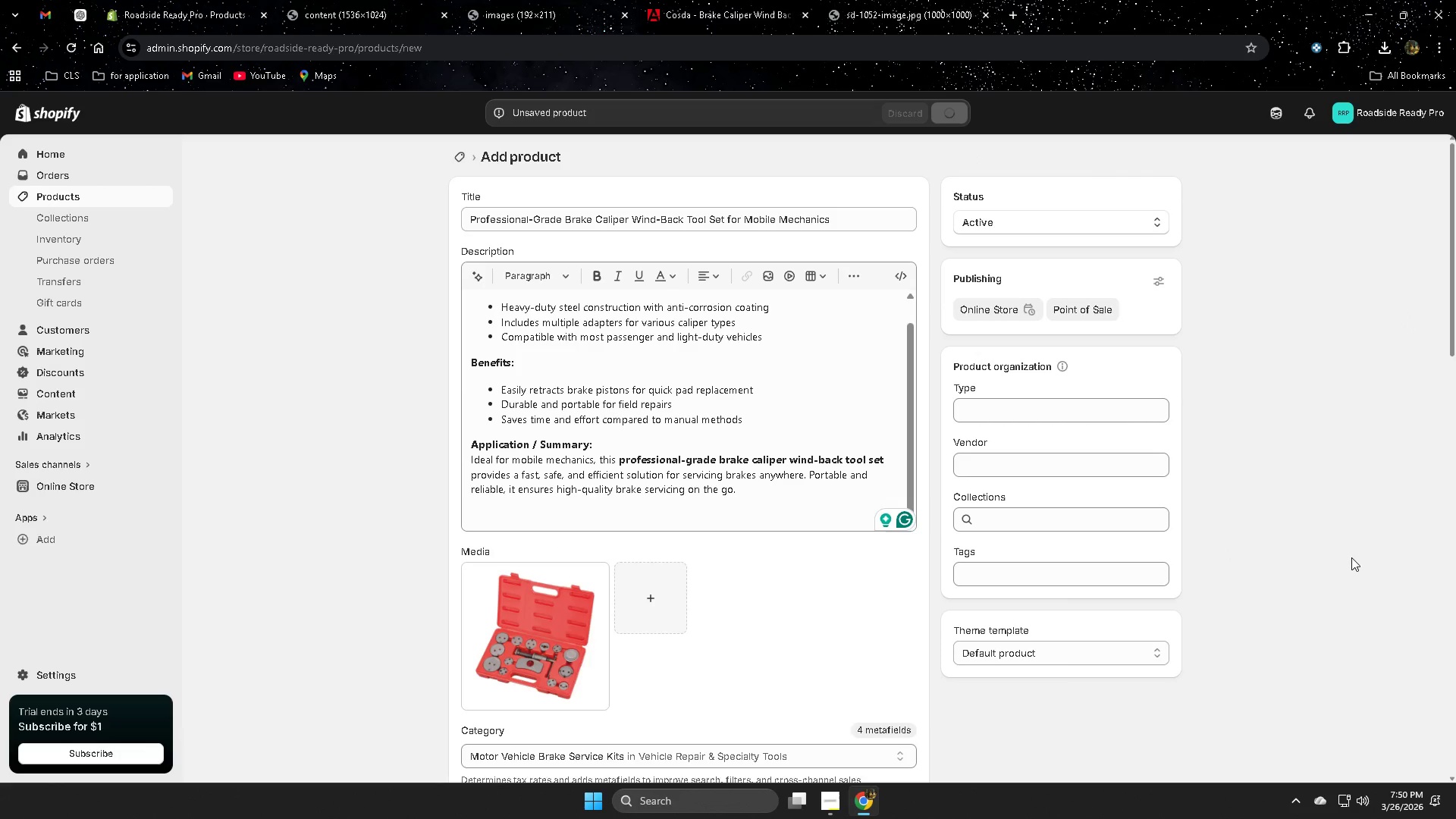 
wait(6.91)
 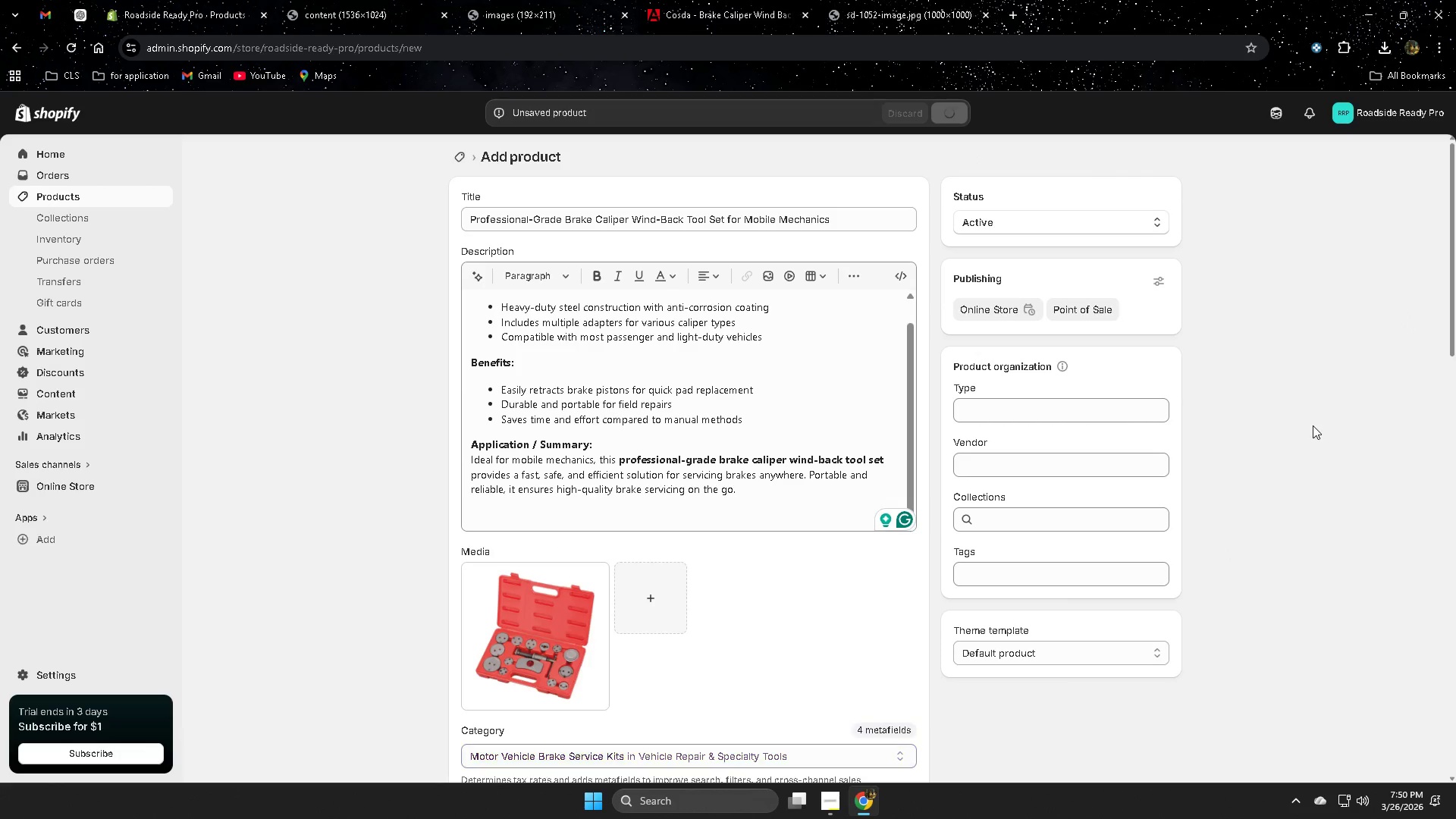 
scroll: coordinate [1352, 554], scroll_direction: none, amount: 0.0
 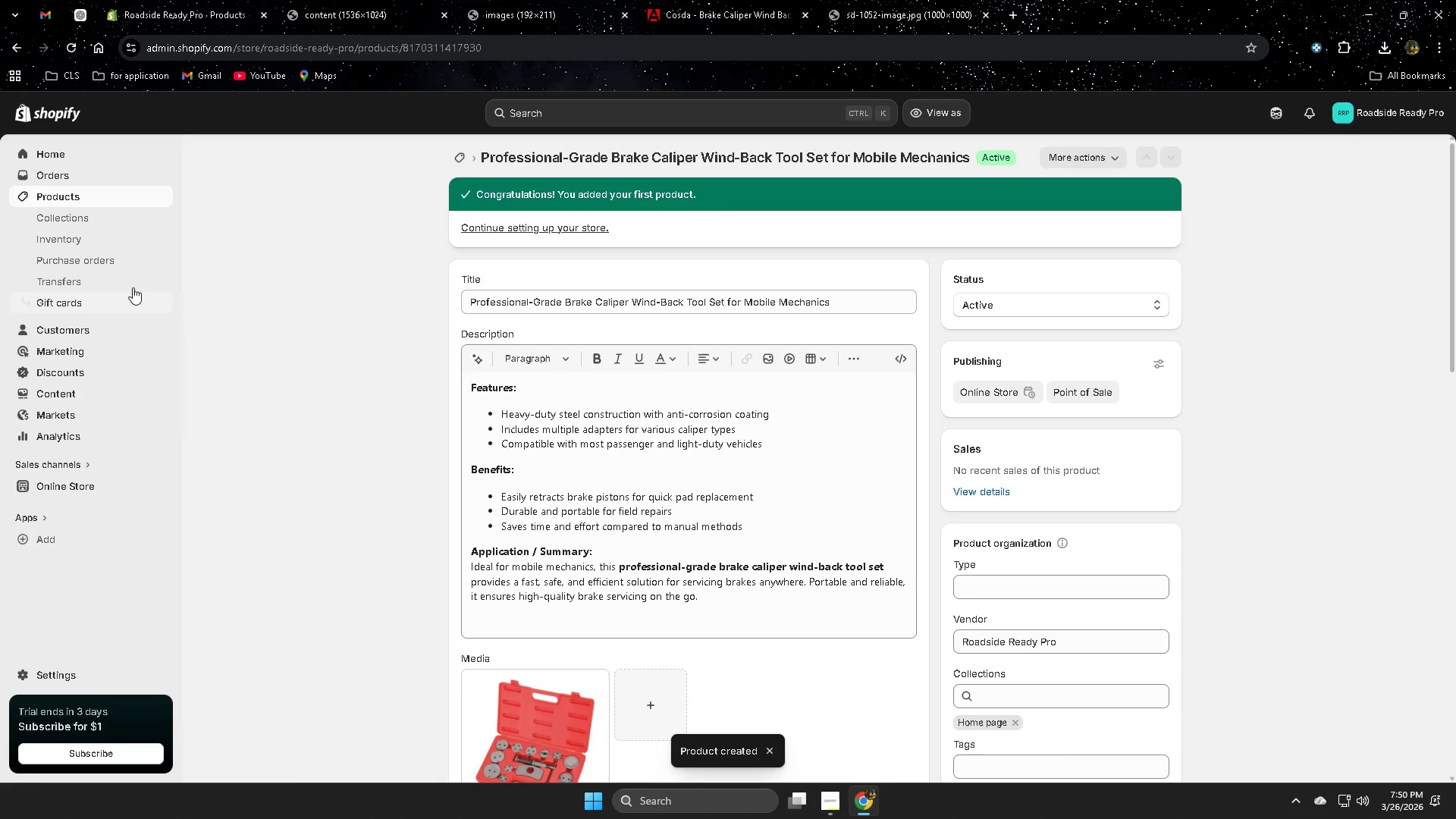 
left_click([71, 484])
 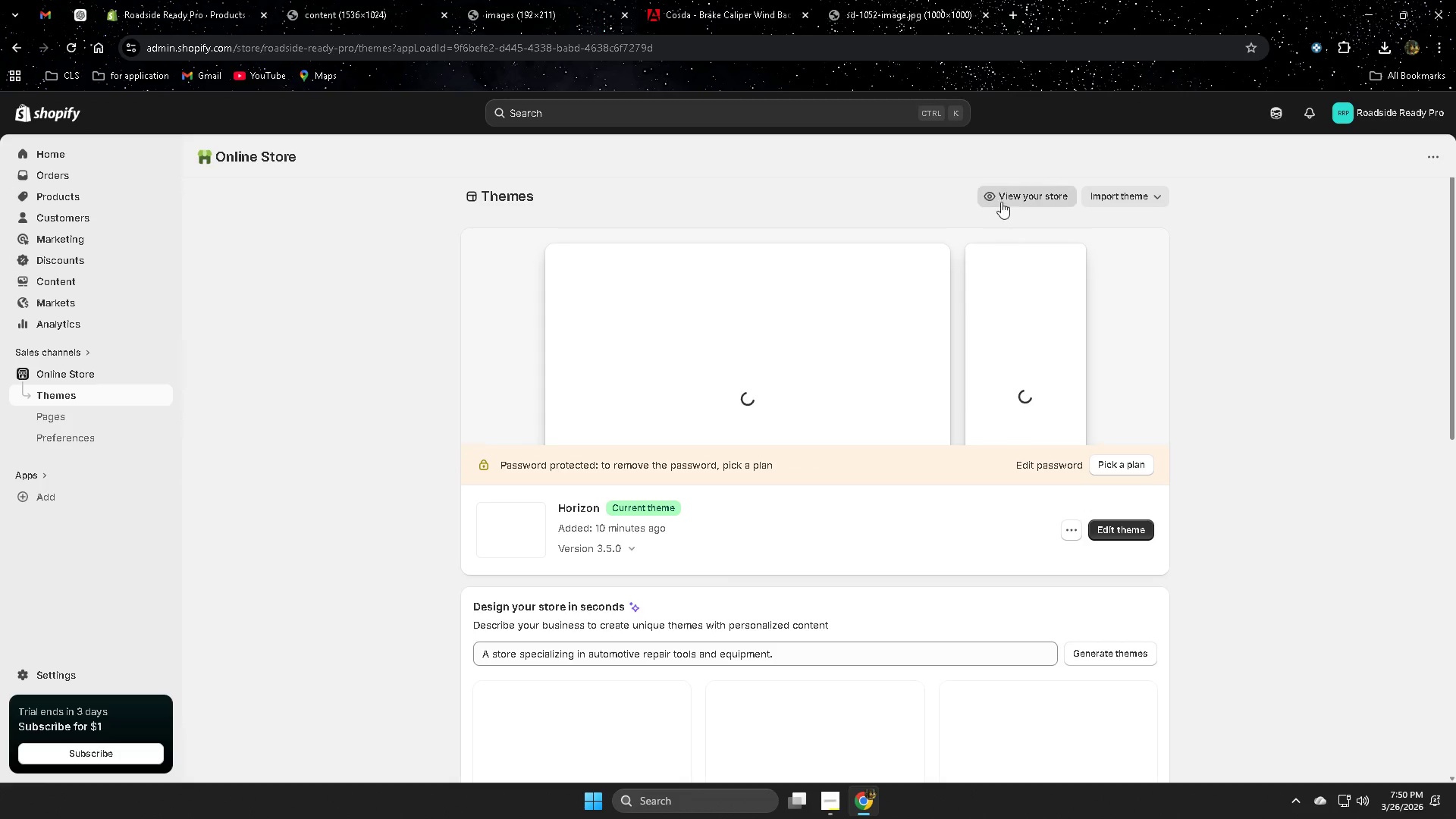 
wait(6.16)
 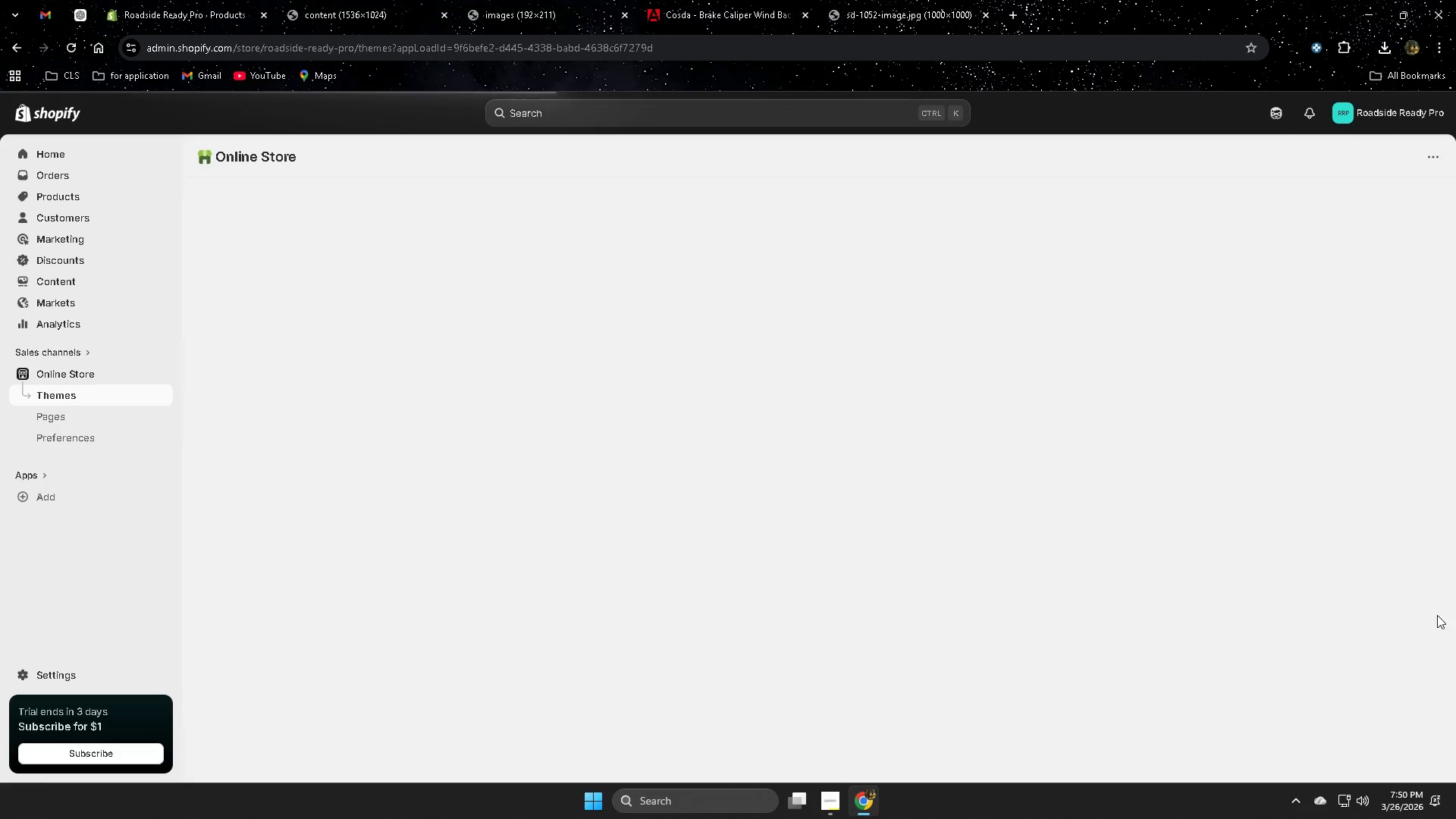 
left_click([1020, 200])
 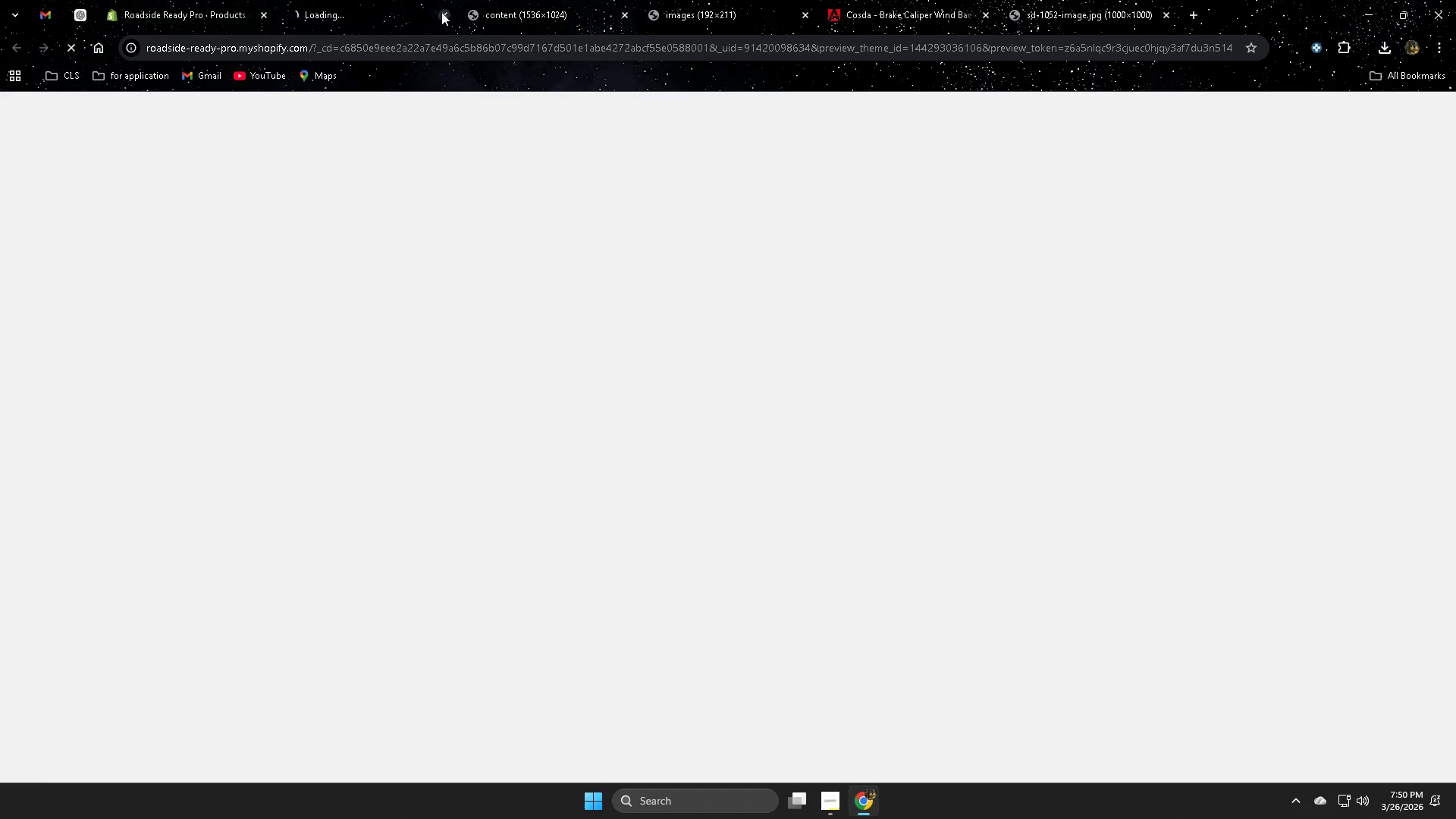 
left_click([400, 0])
 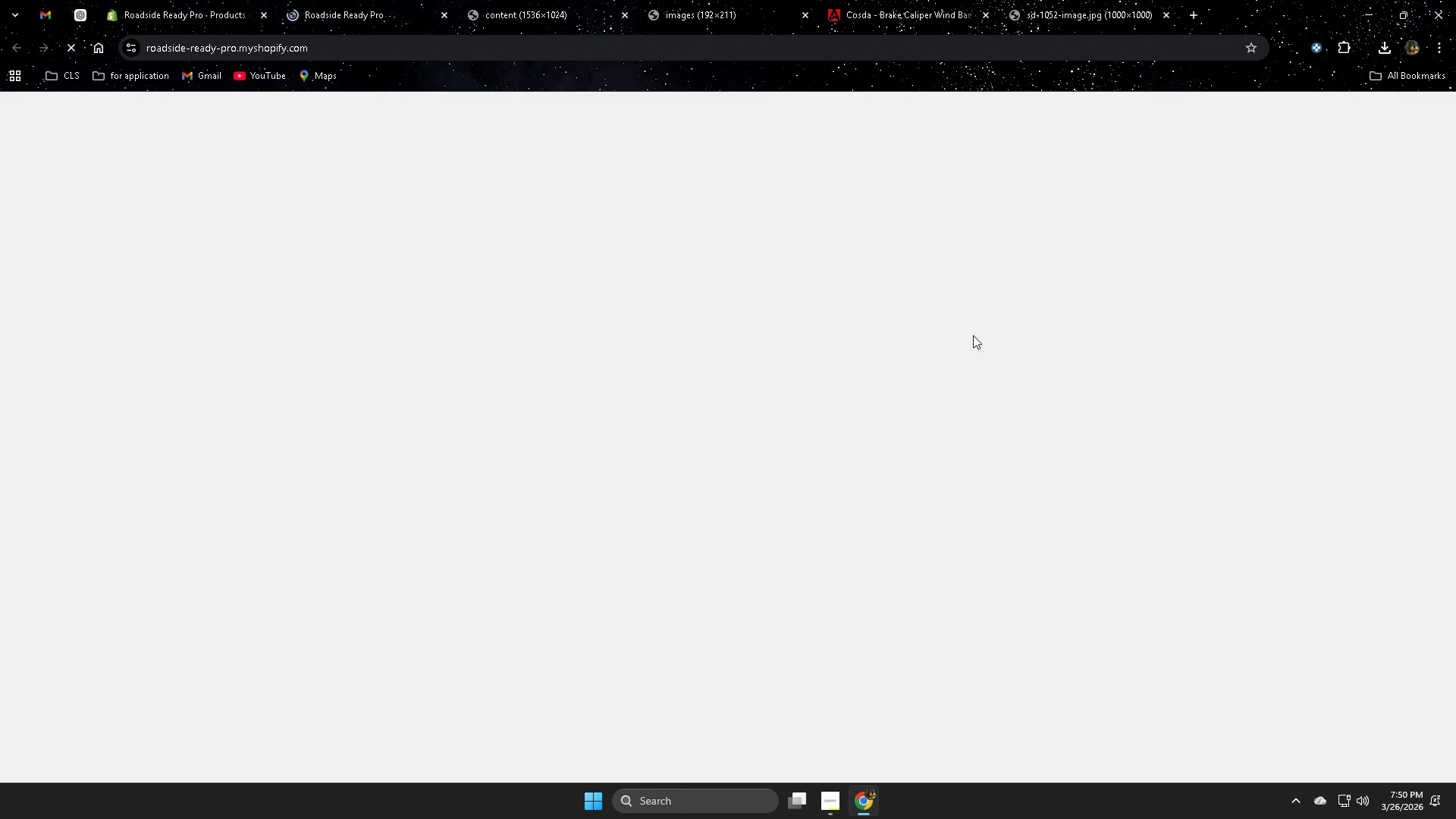 
scroll: coordinate [640, 566], scroll_direction: down, amount: 7.0
 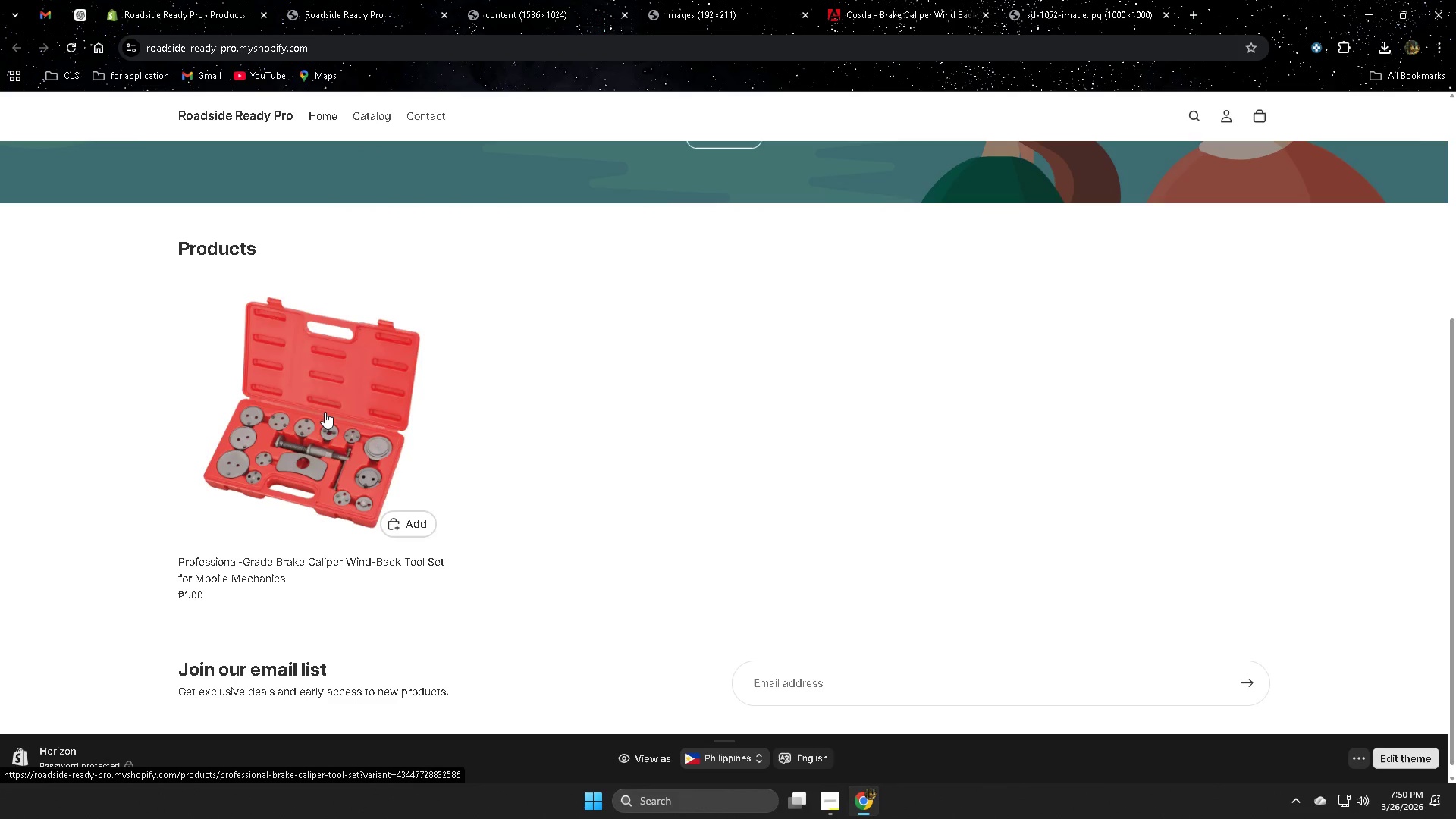 
wait(5.41)
 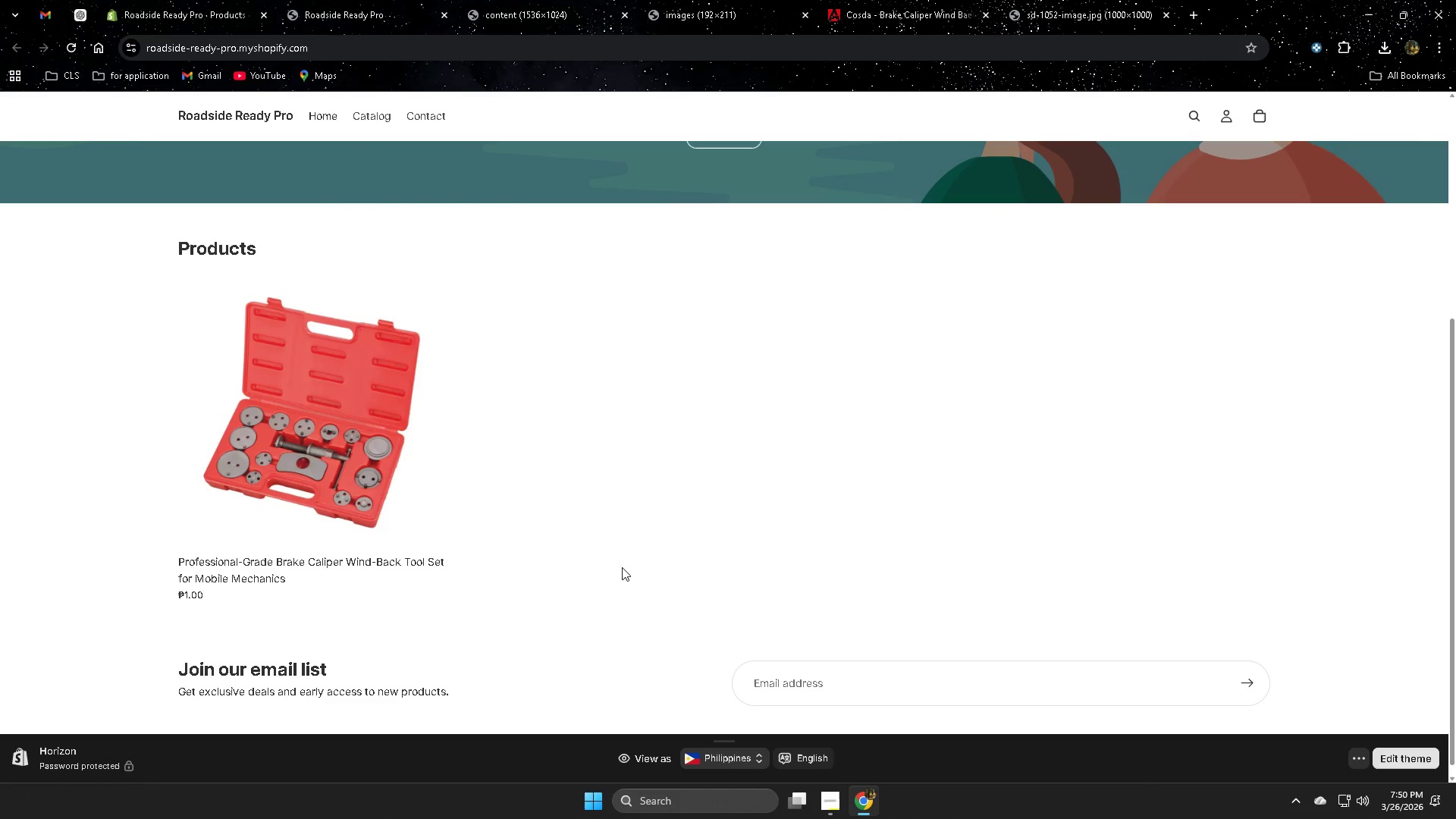 
left_click([325, 412])
 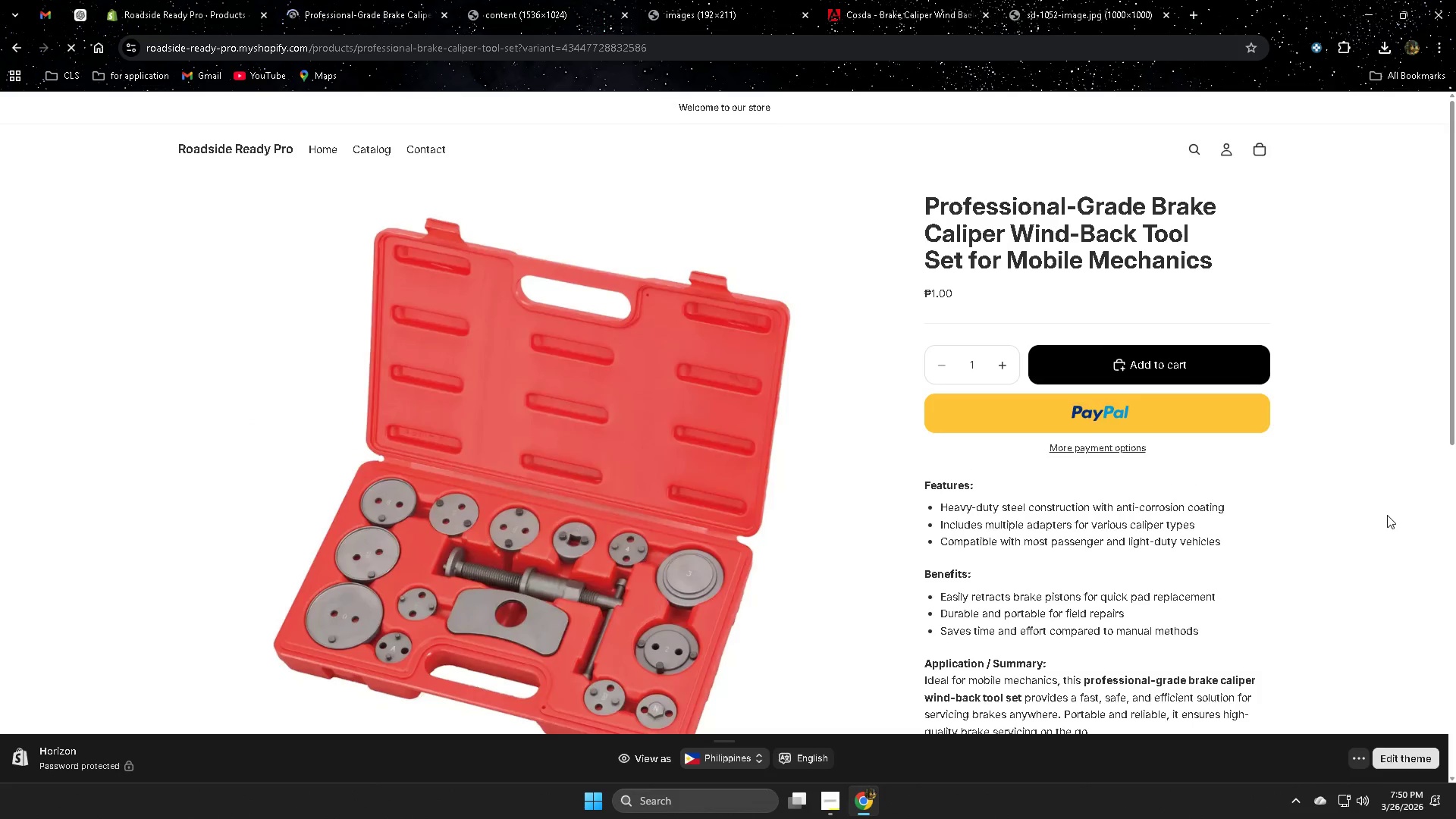 
scroll: coordinate [1059, 489], scroll_direction: down, amount: 4.0
 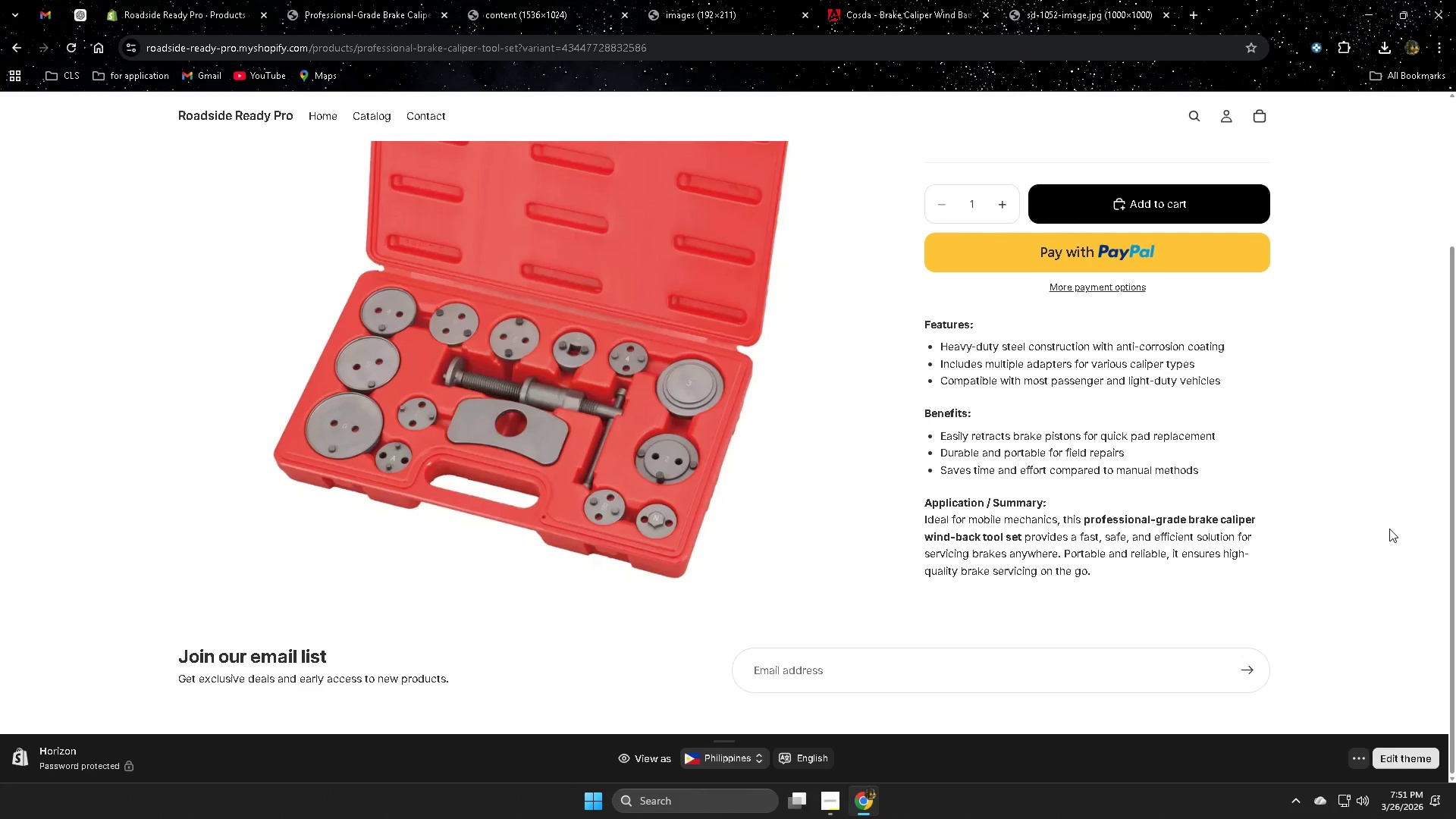 
scroll: coordinate [1389, 529], scroll_direction: up, amount: 2.0
 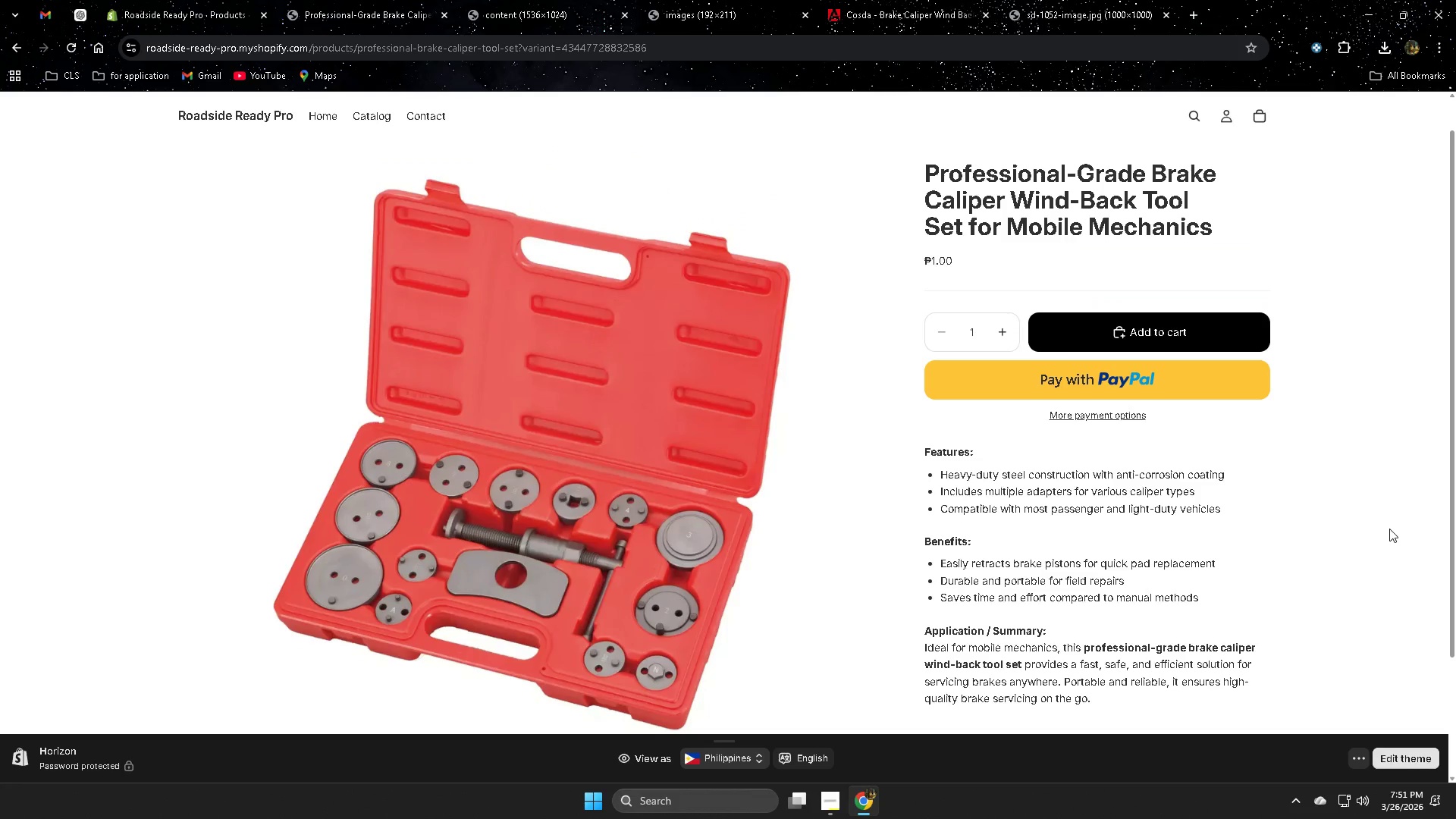 
scroll: coordinate [1387, 531], scroll_direction: down, amount: 4.0
 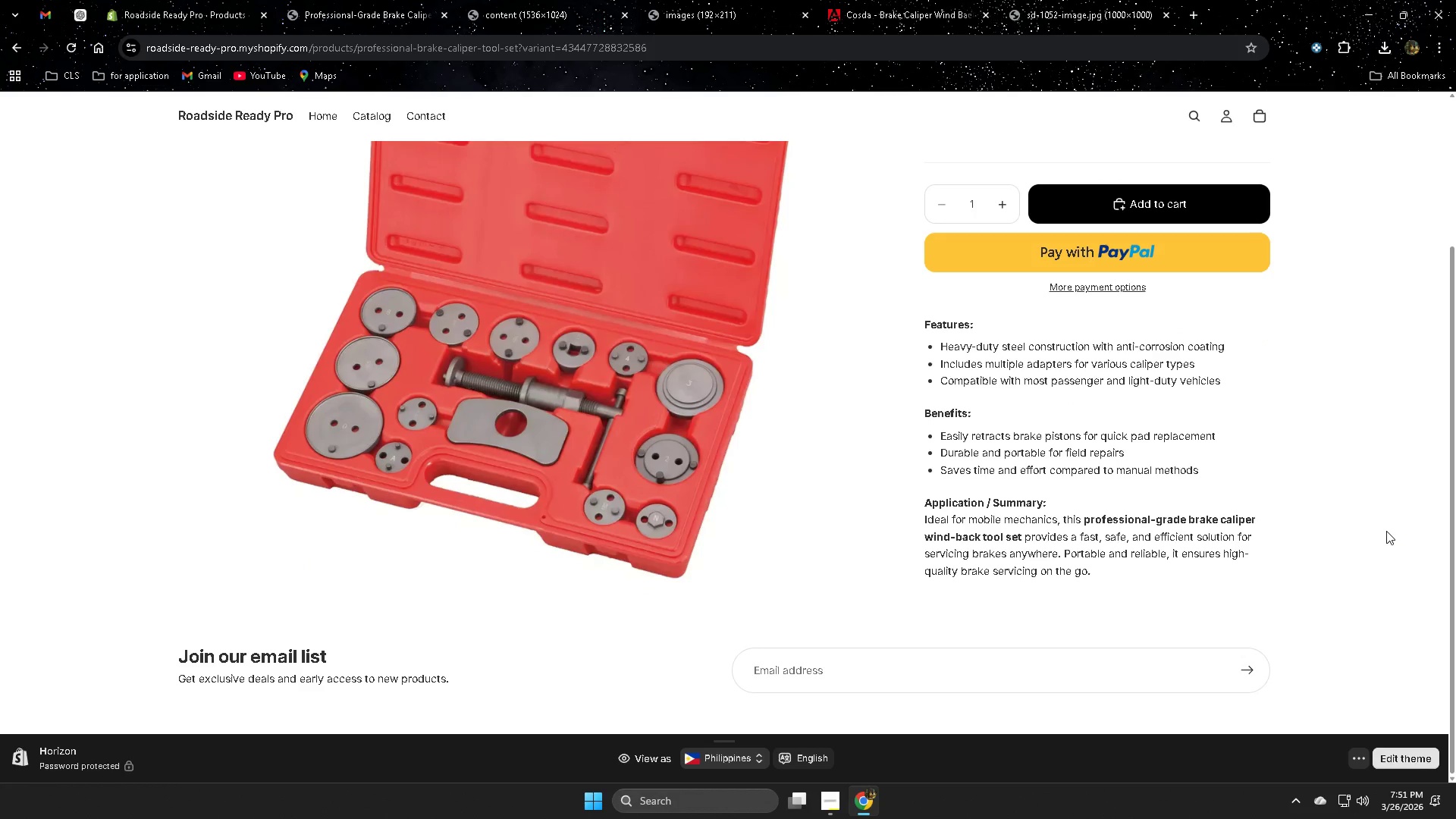 
scroll: coordinate [1293, 517], scroll_direction: up, amount: 4.0
 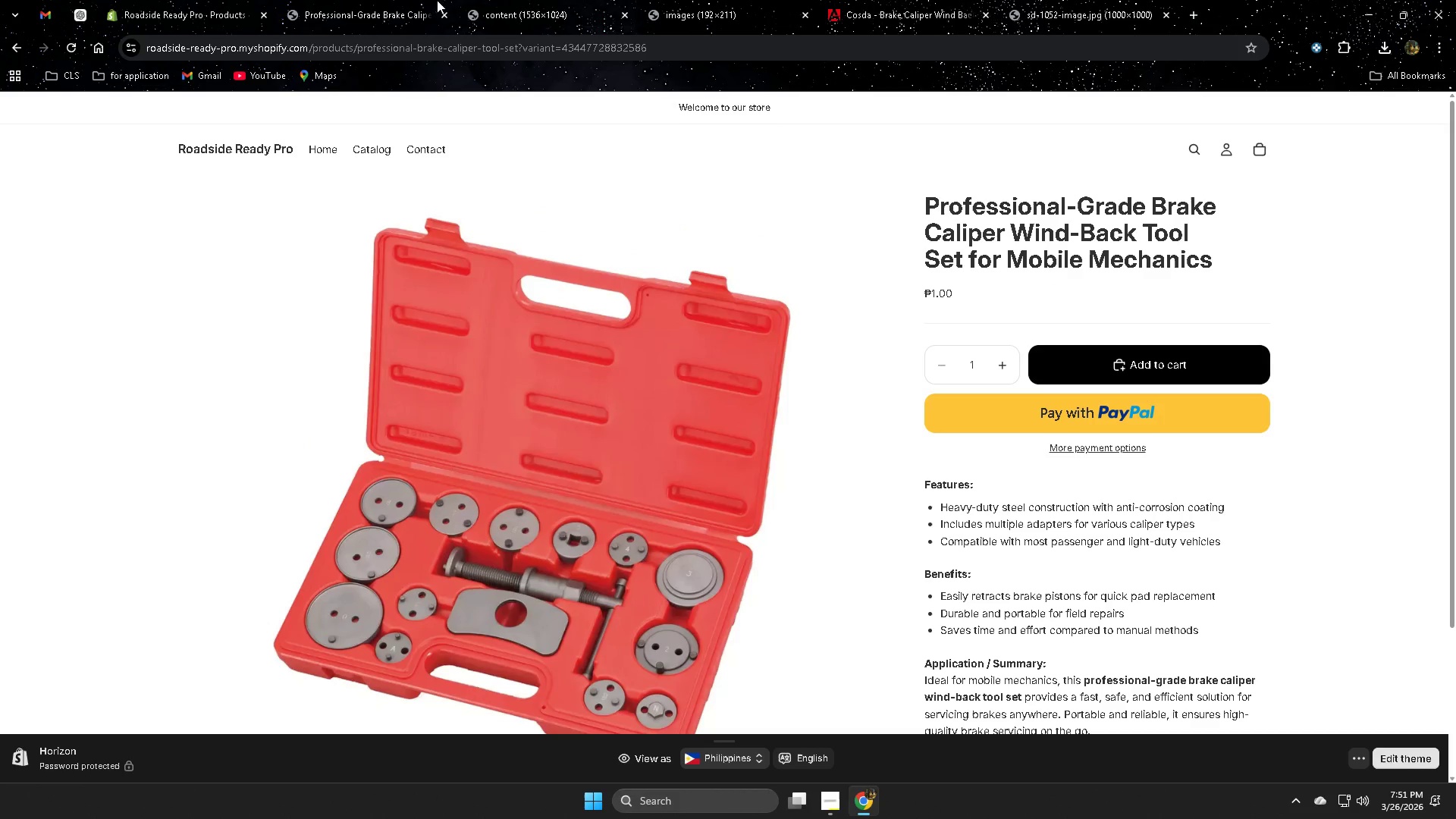 
double_click([345, 0])
 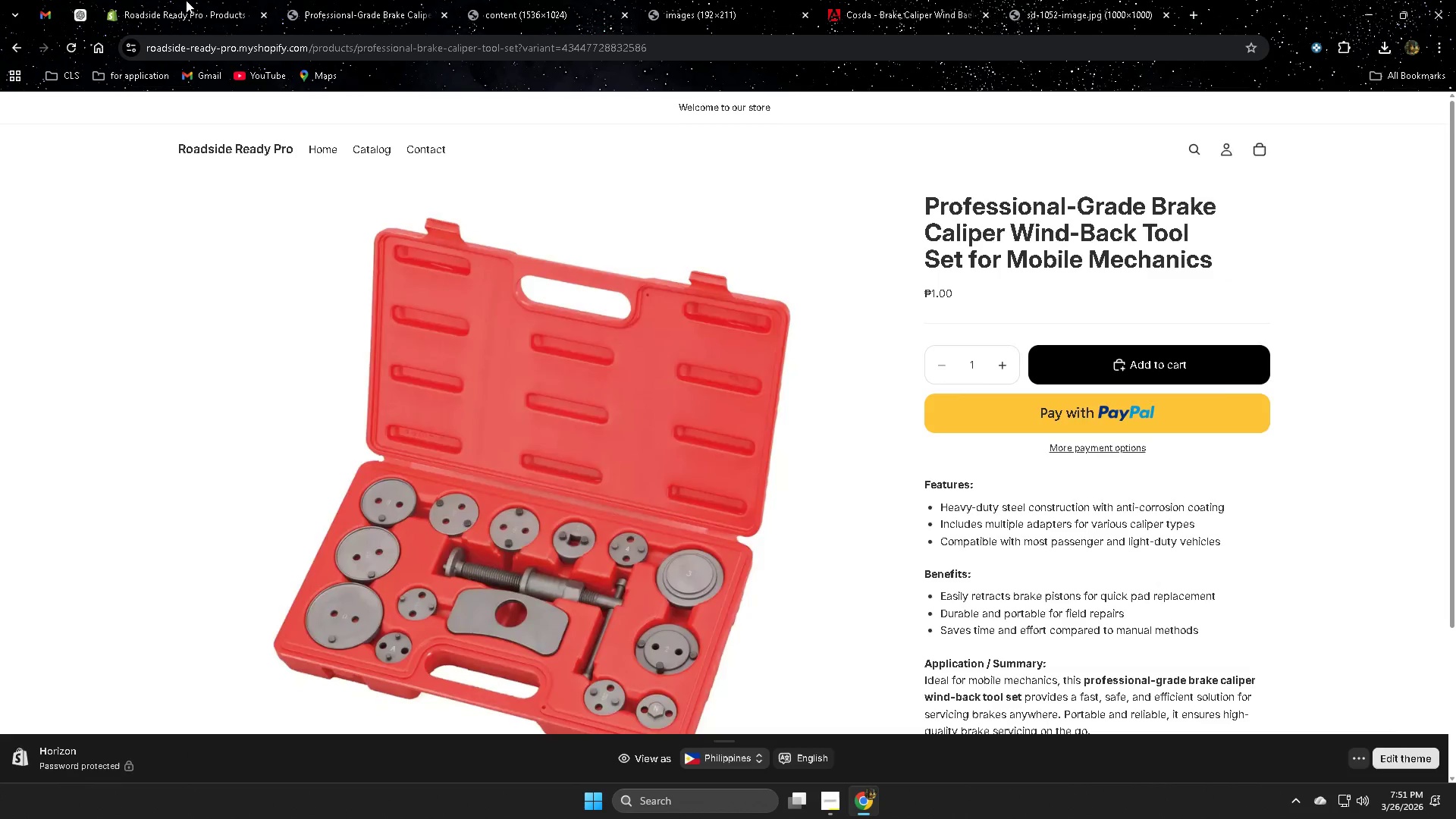 
left_click([186, 0])
 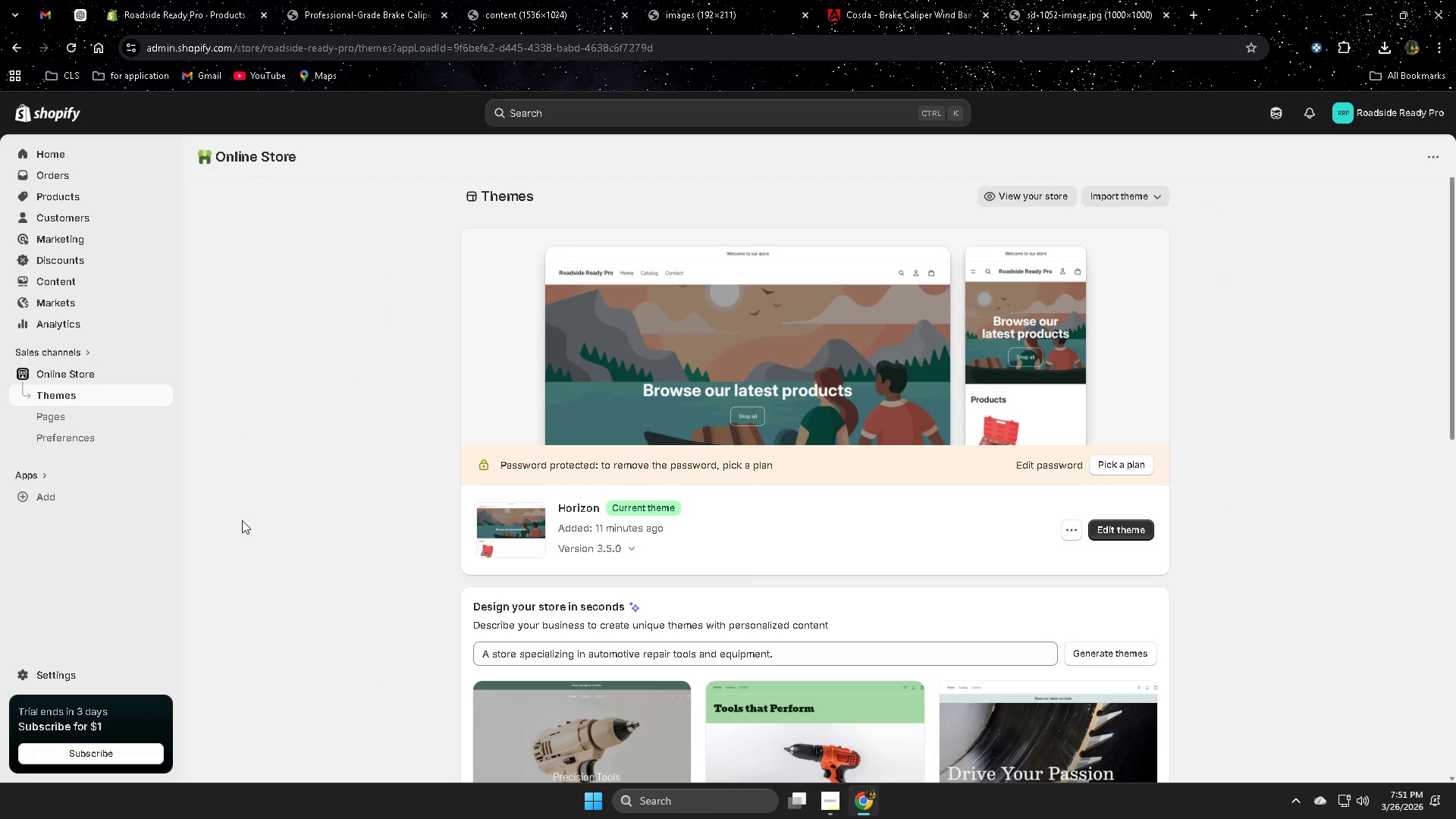 
scroll: coordinate [242, 520], scroll_direction: up, amount: 1.0
 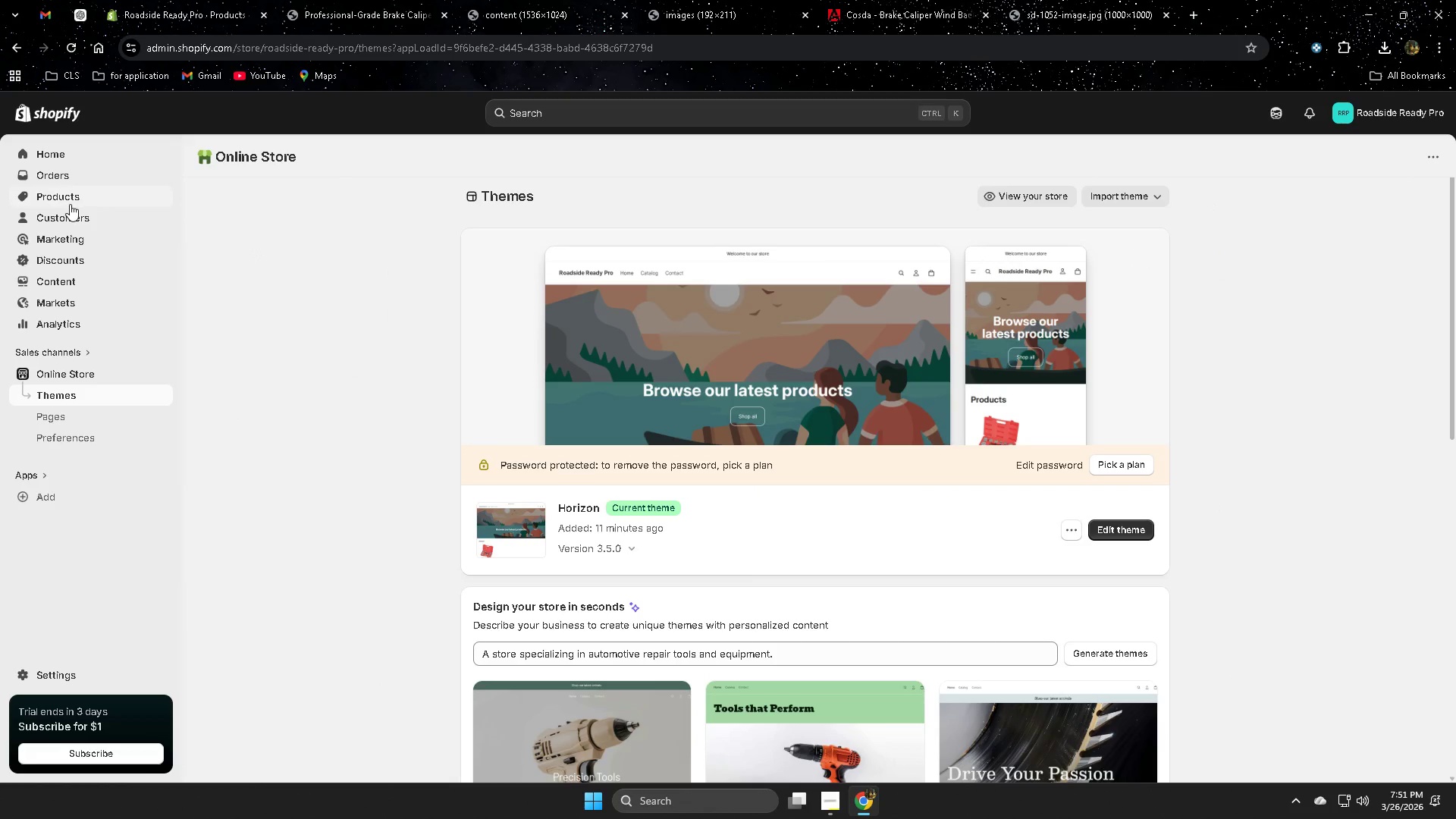 
left_click([70, 202])
 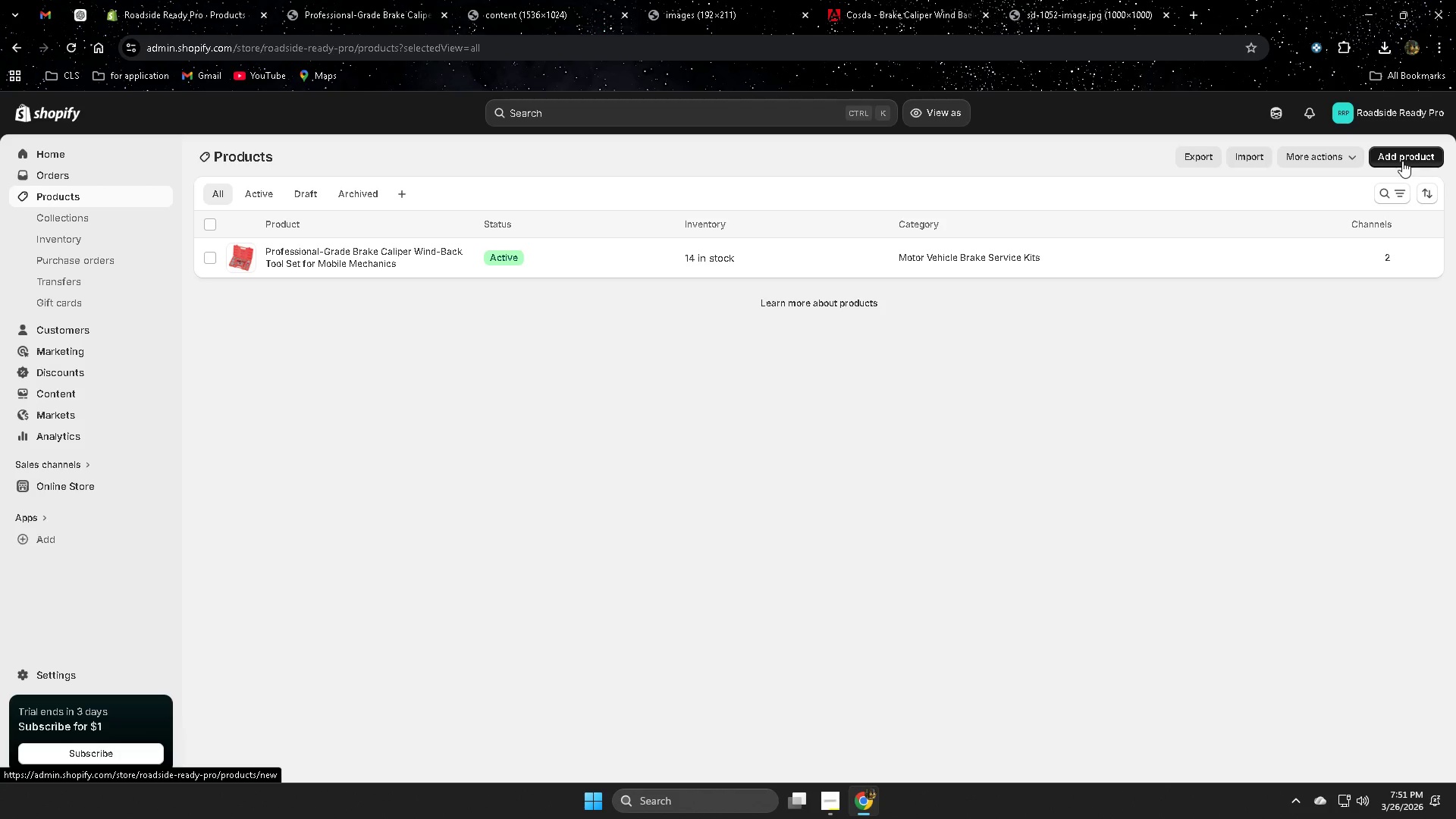 
wait(7.94)
 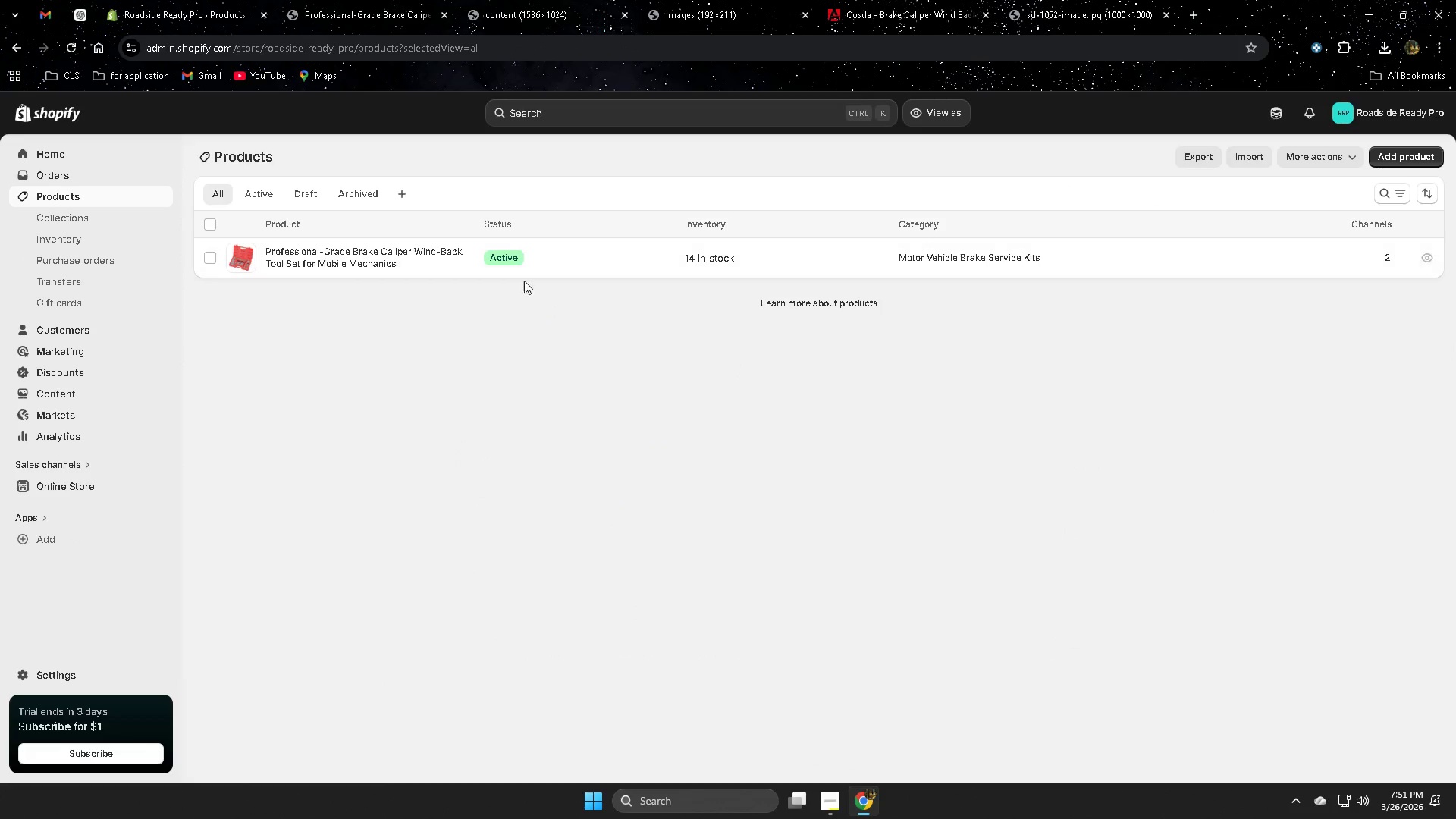 
left_click([1404, 158])
 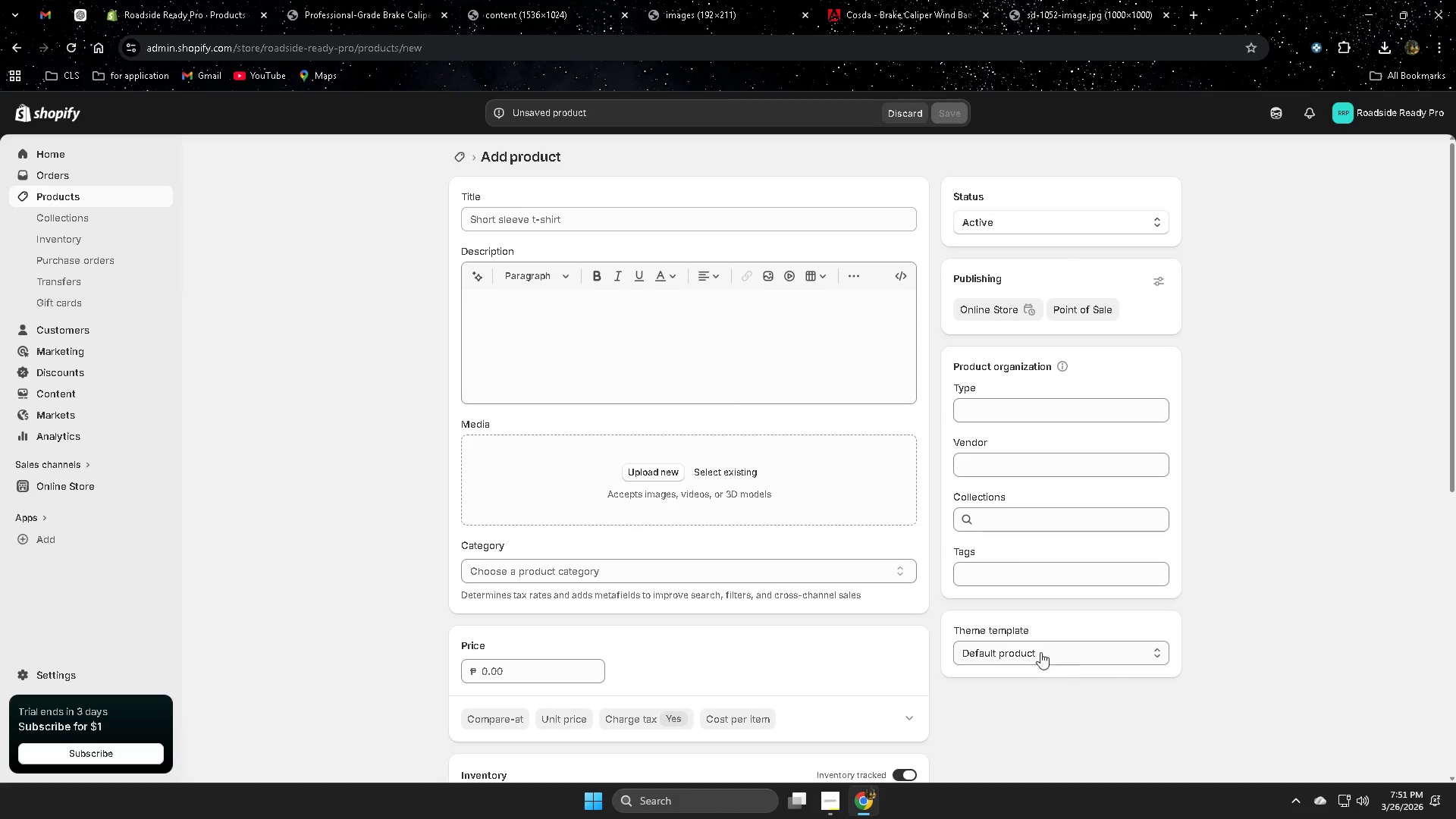 
left_click([440, 0])
 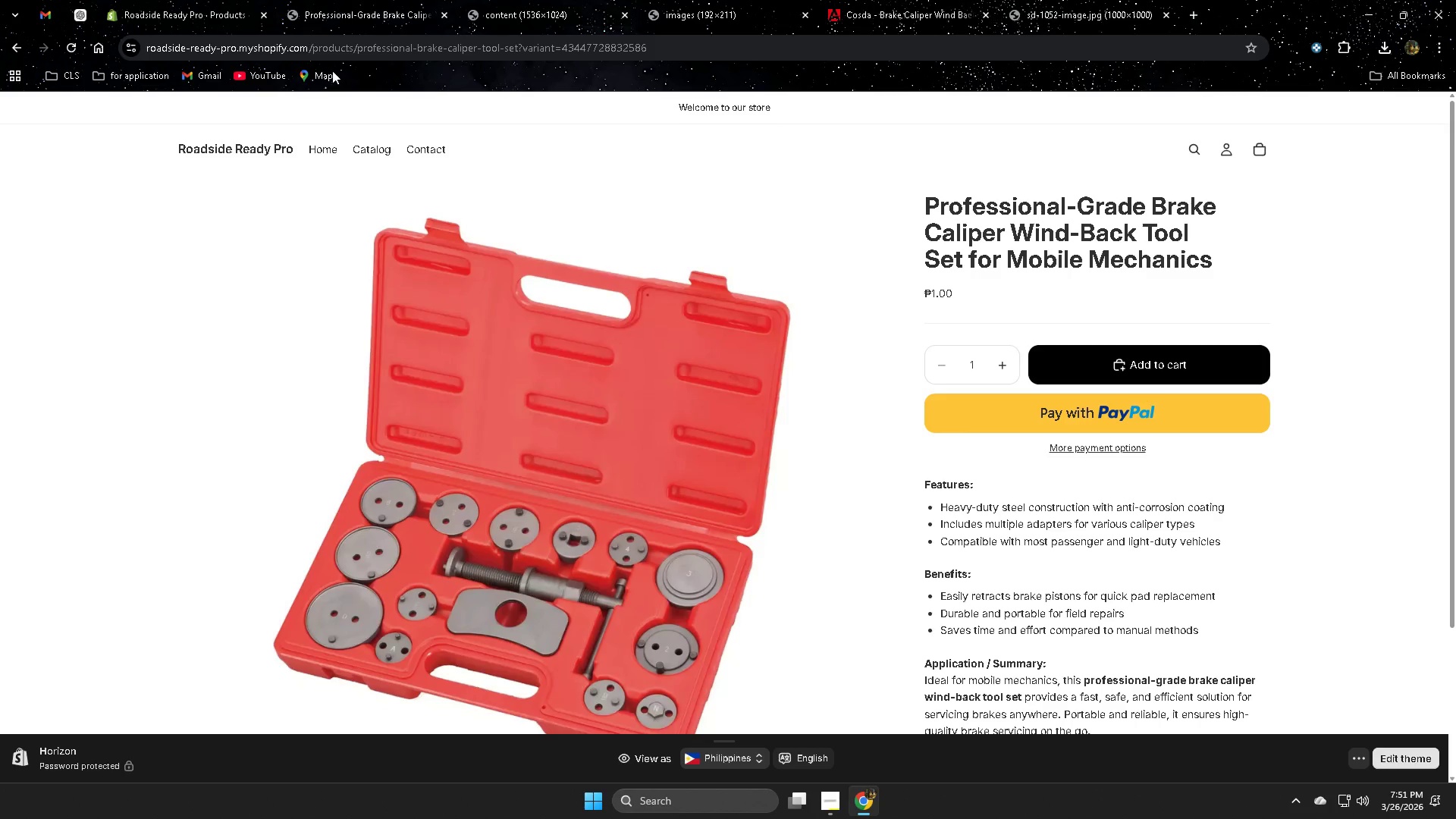 
scroll: coordinate [386, 422], scroll_direction: up, amount: 2.0
 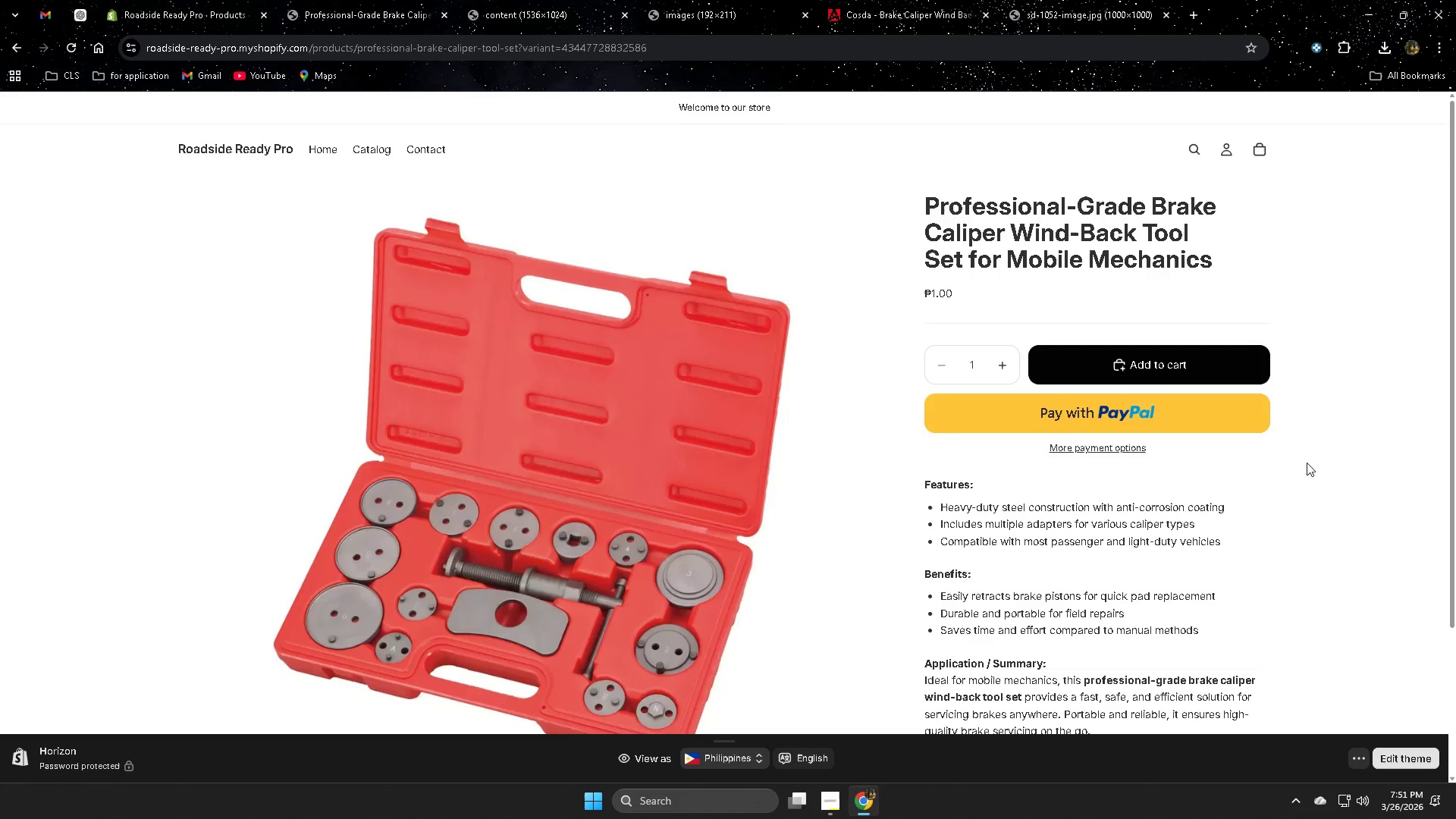 
scroll: coordinate [1304, 450], scroll_direction: down, amount: 2.0
 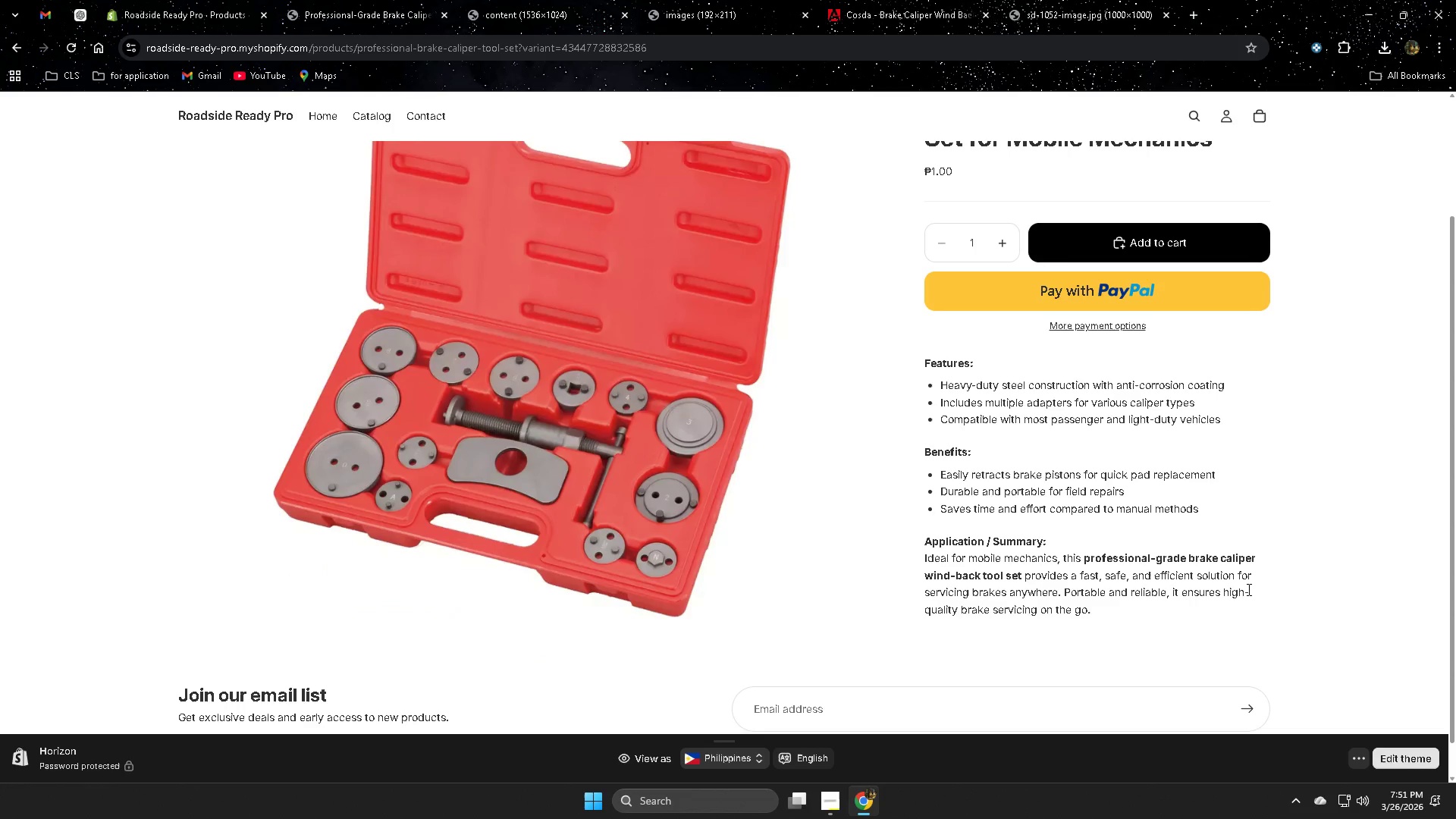 
scroll: coordinate [1247, 589], scroll_direction: up, amount: 2.0
 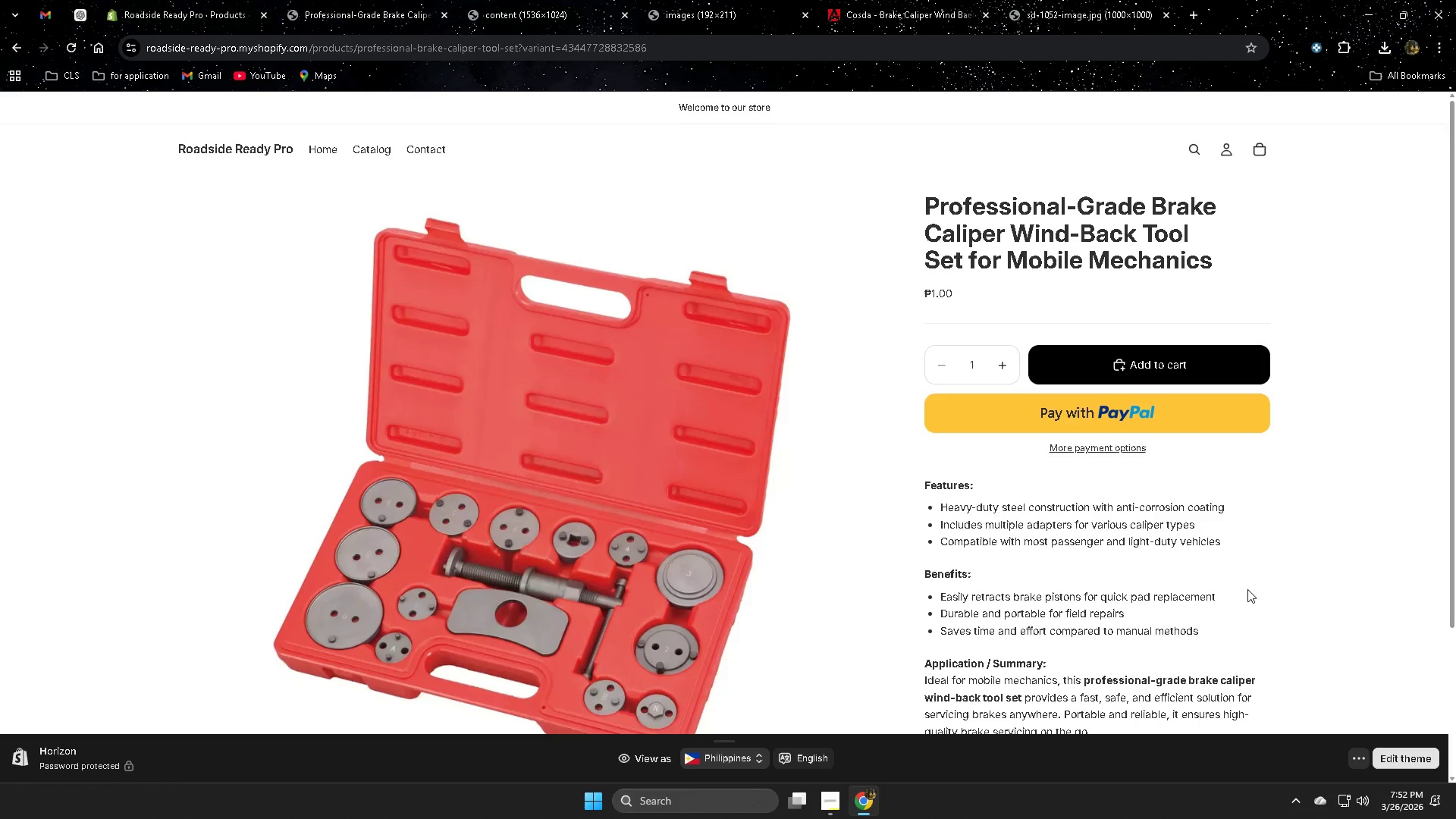 
wait(48.78)
 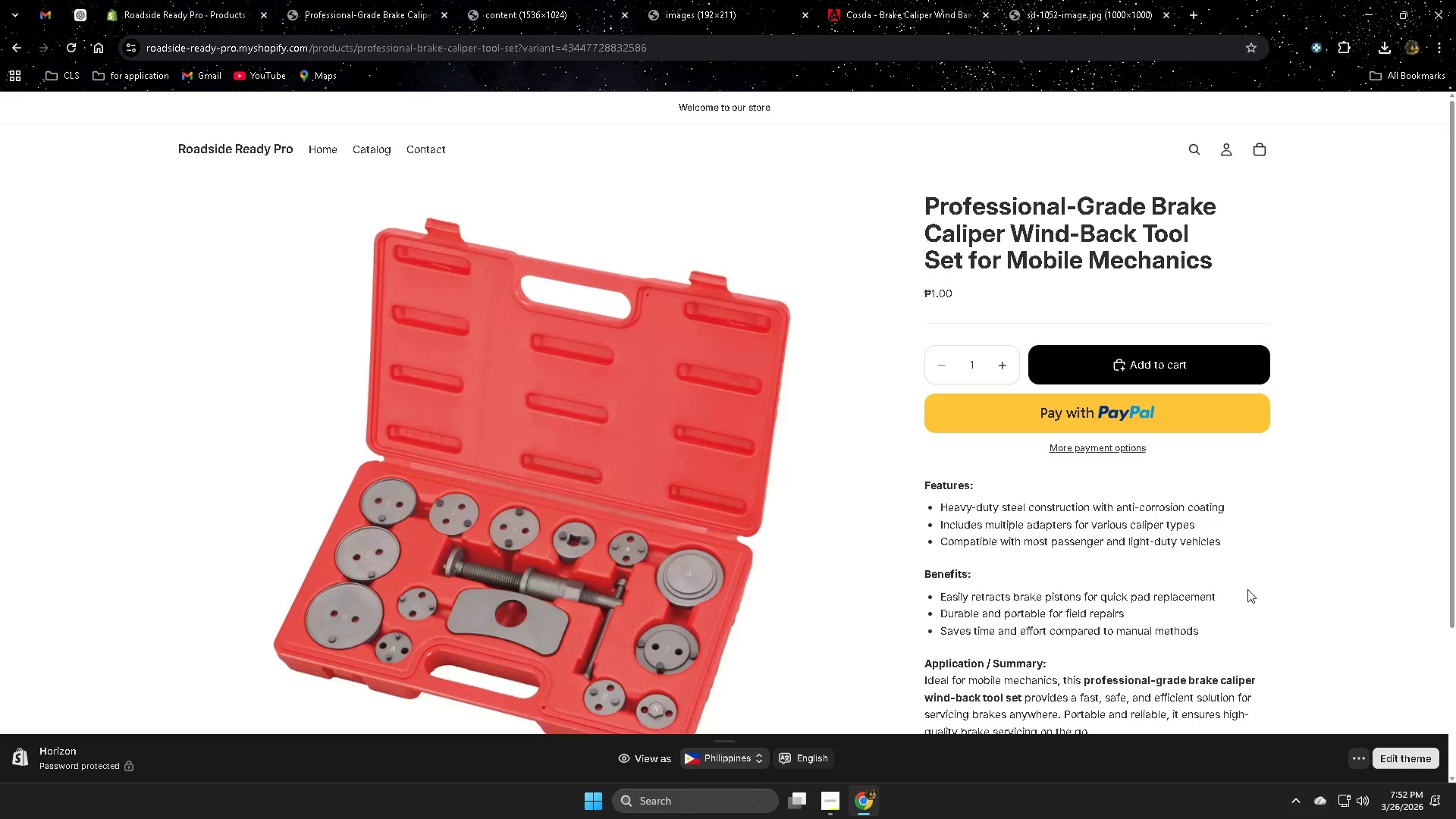 
scroll: coordinate [1247, 589], scroll_direction: up, amount: 1.0
 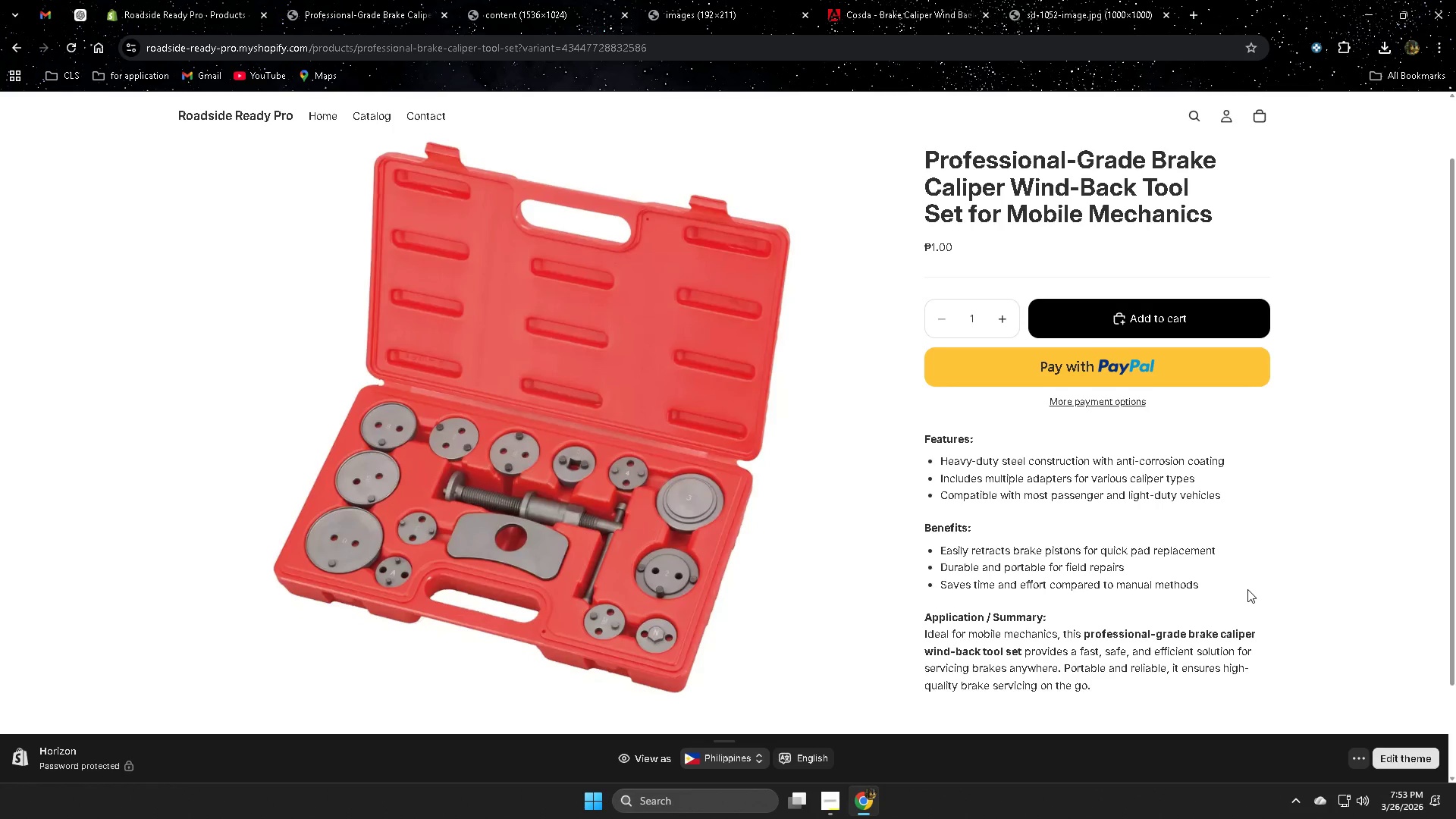 
wait(62.76)
 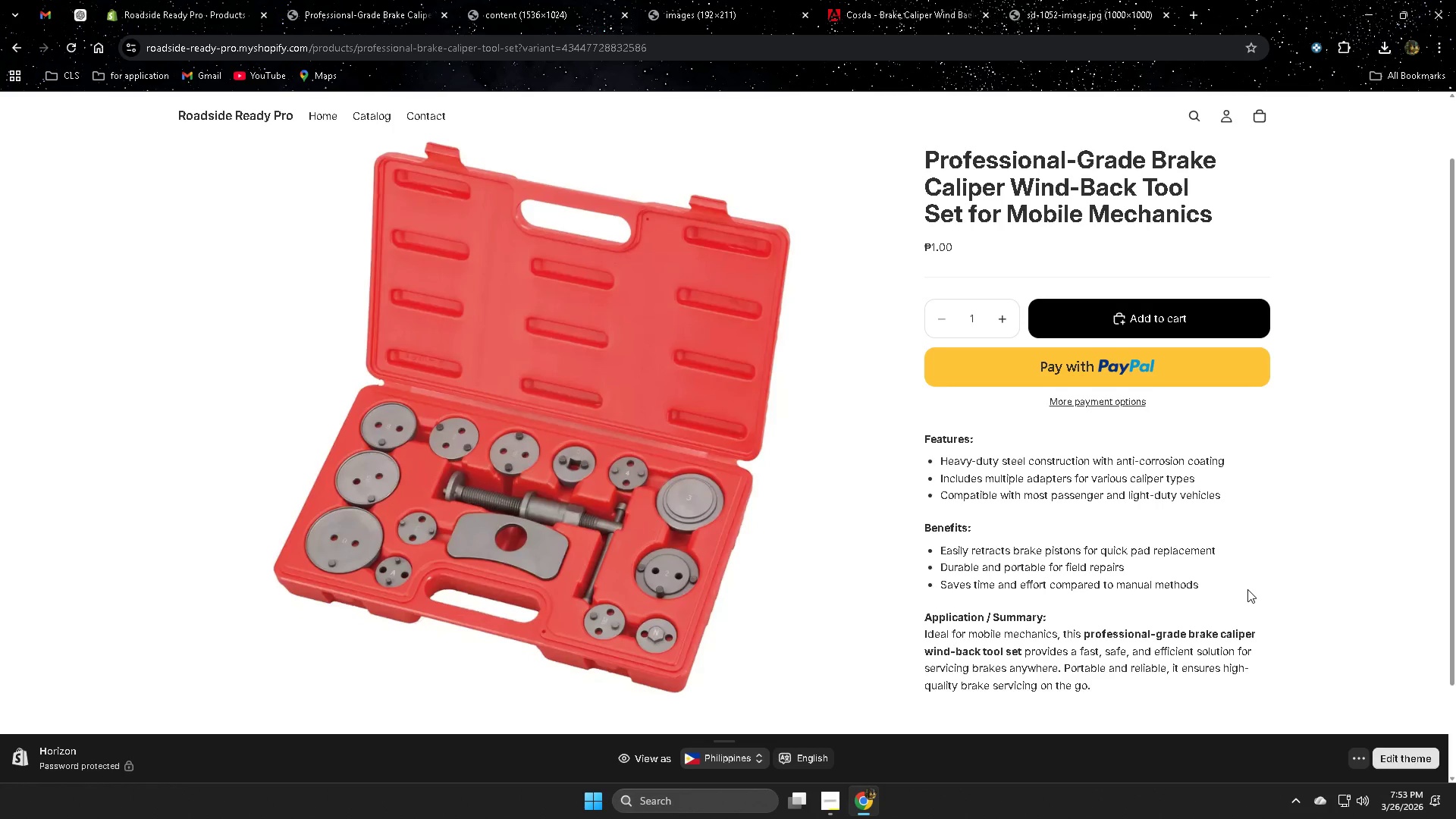 
left_click([1455, 818])
 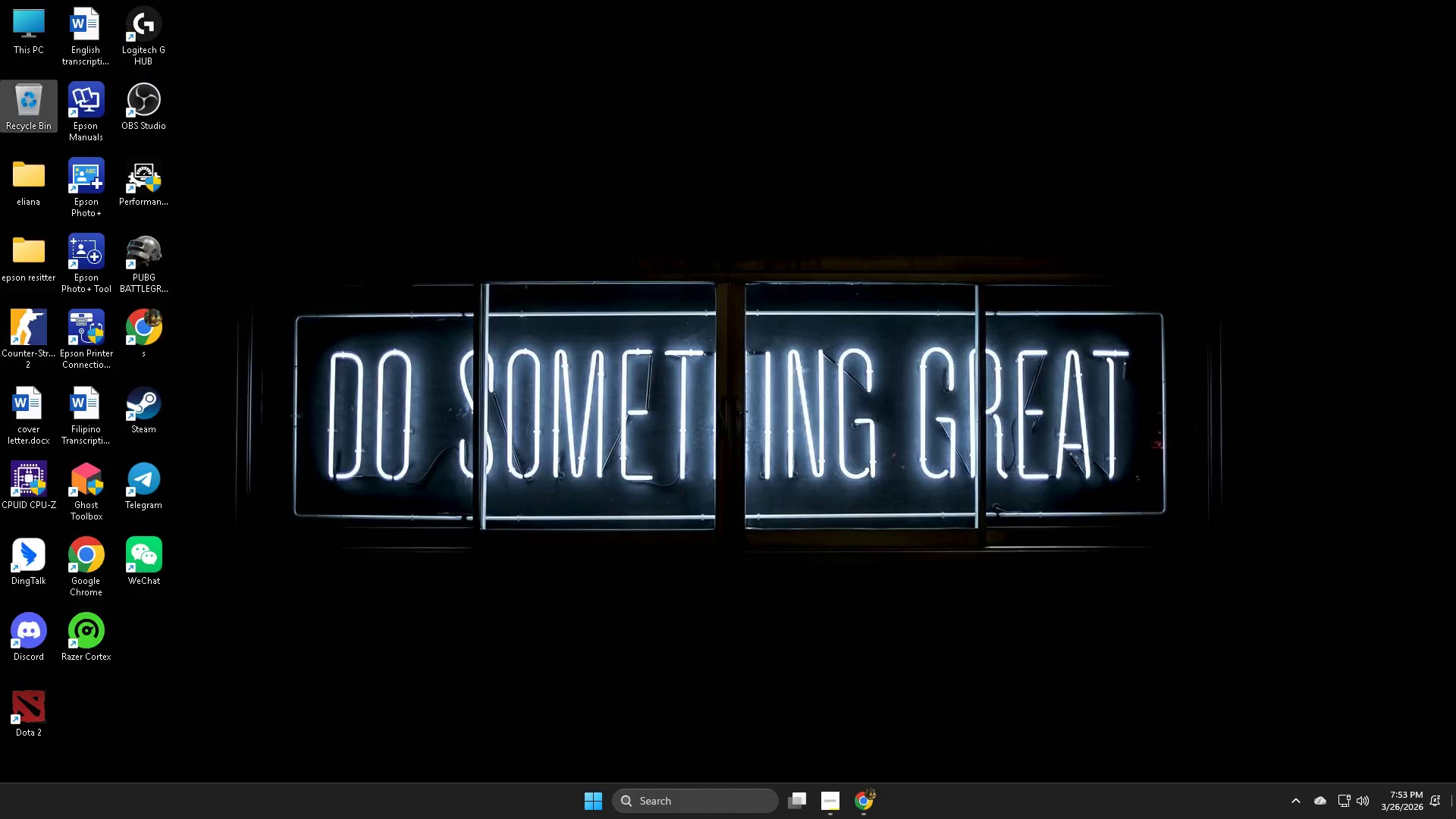 
scroll: coordinate [1450, 818], scroll_direction: up, amount: 1.0
 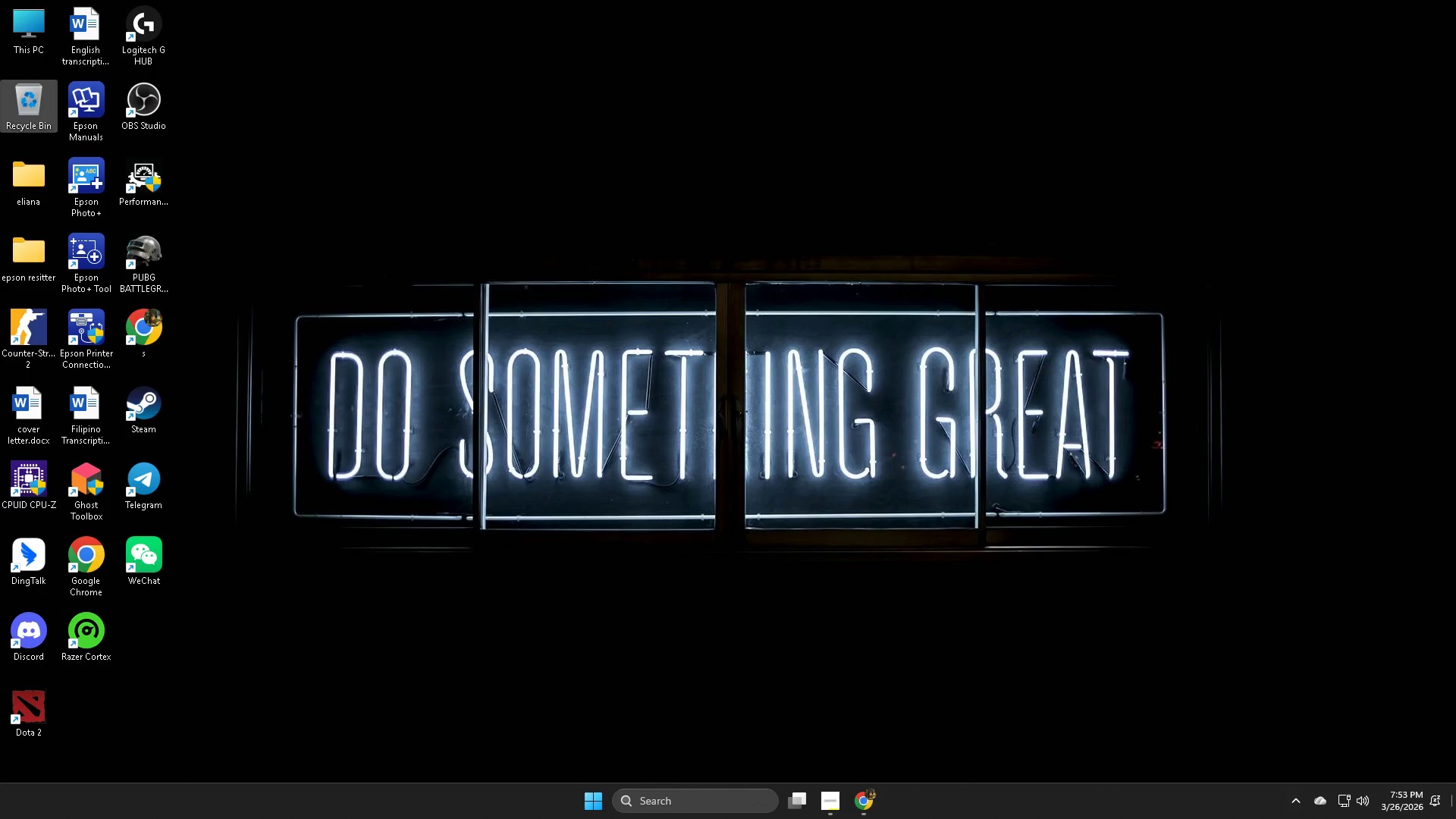 
wait(14.41)
 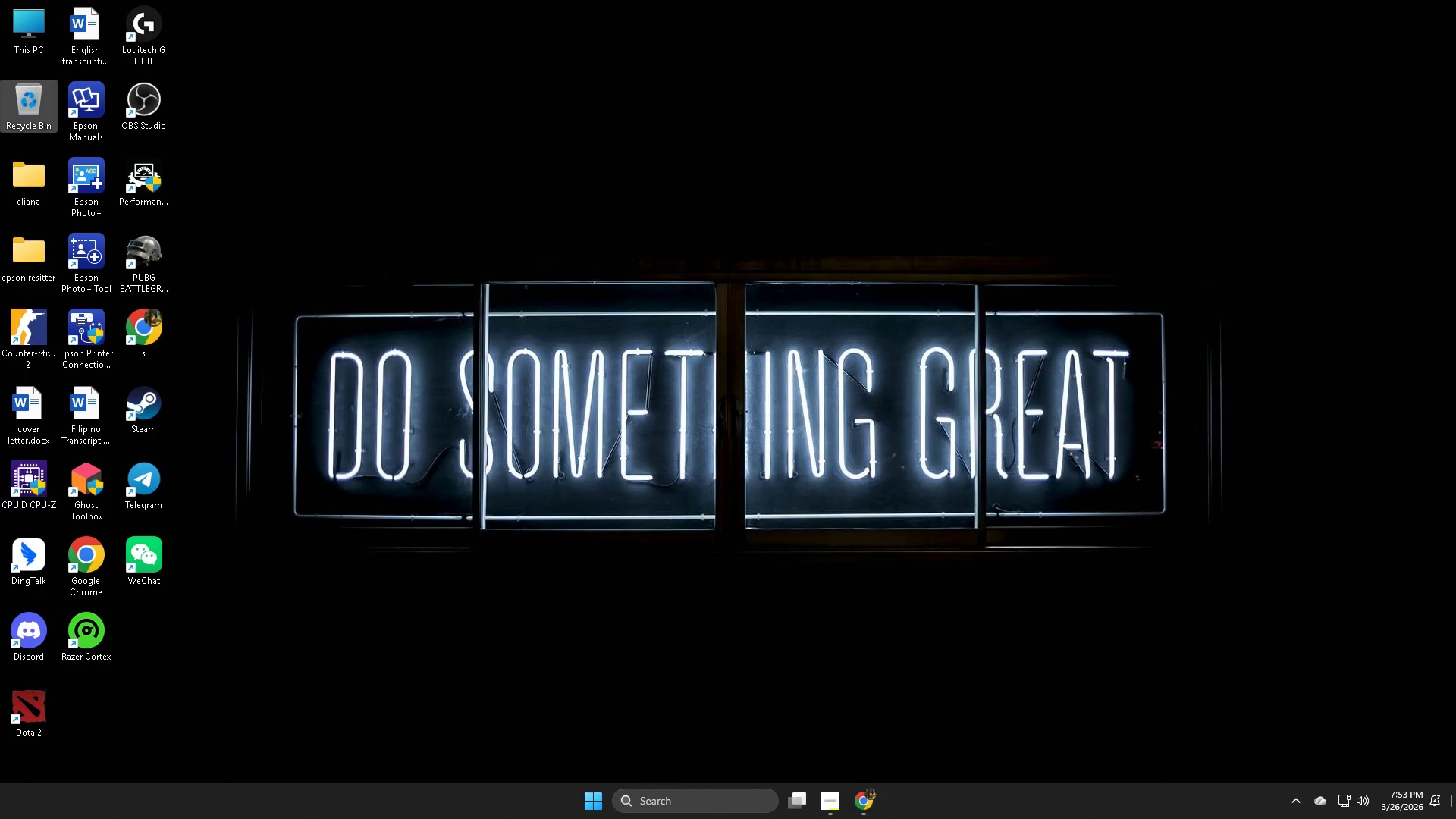 
scroll: coordinate [674, 312], scroll_direction: up, amount: 2.0
 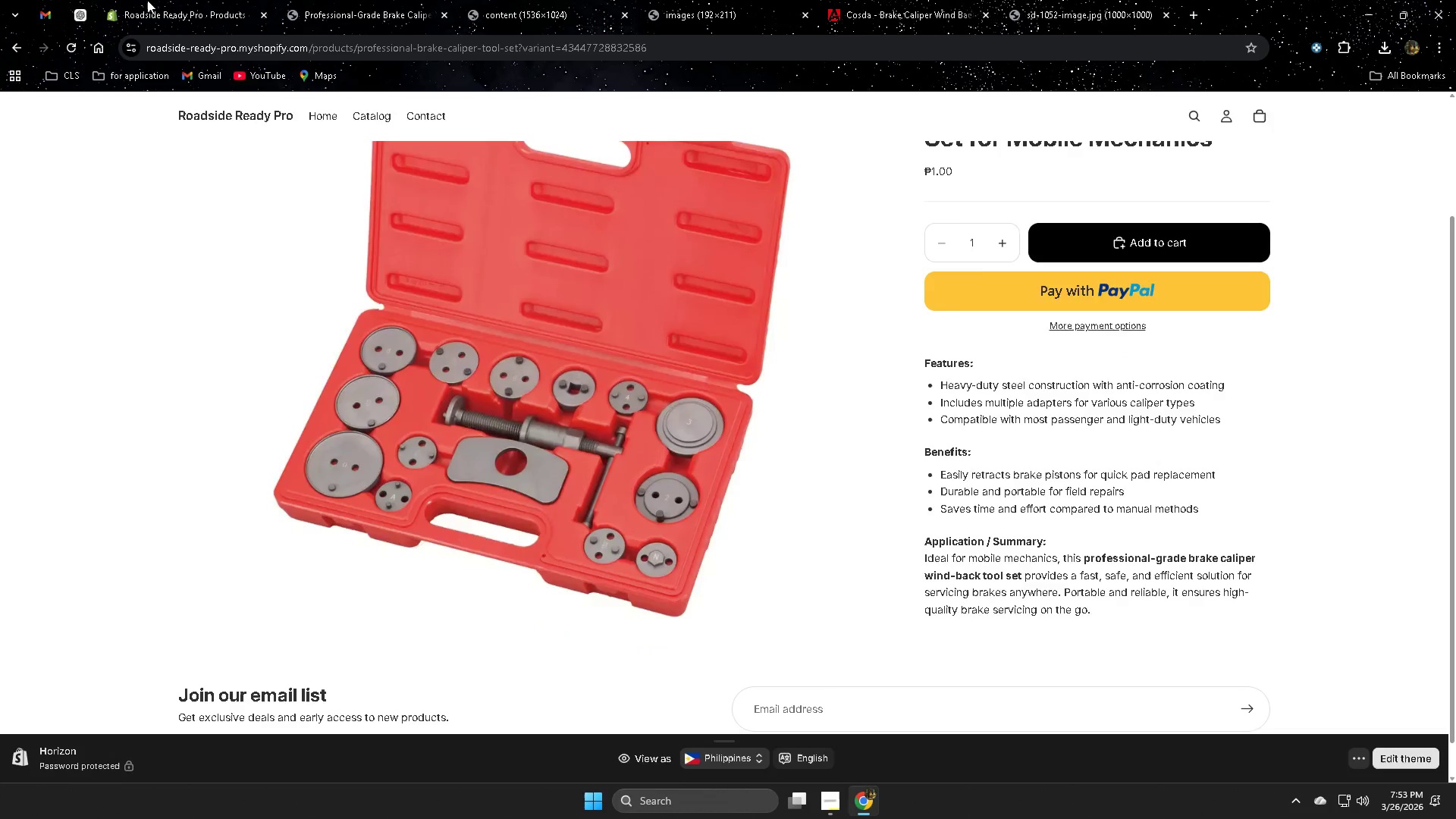 
left_click([147, 0])
 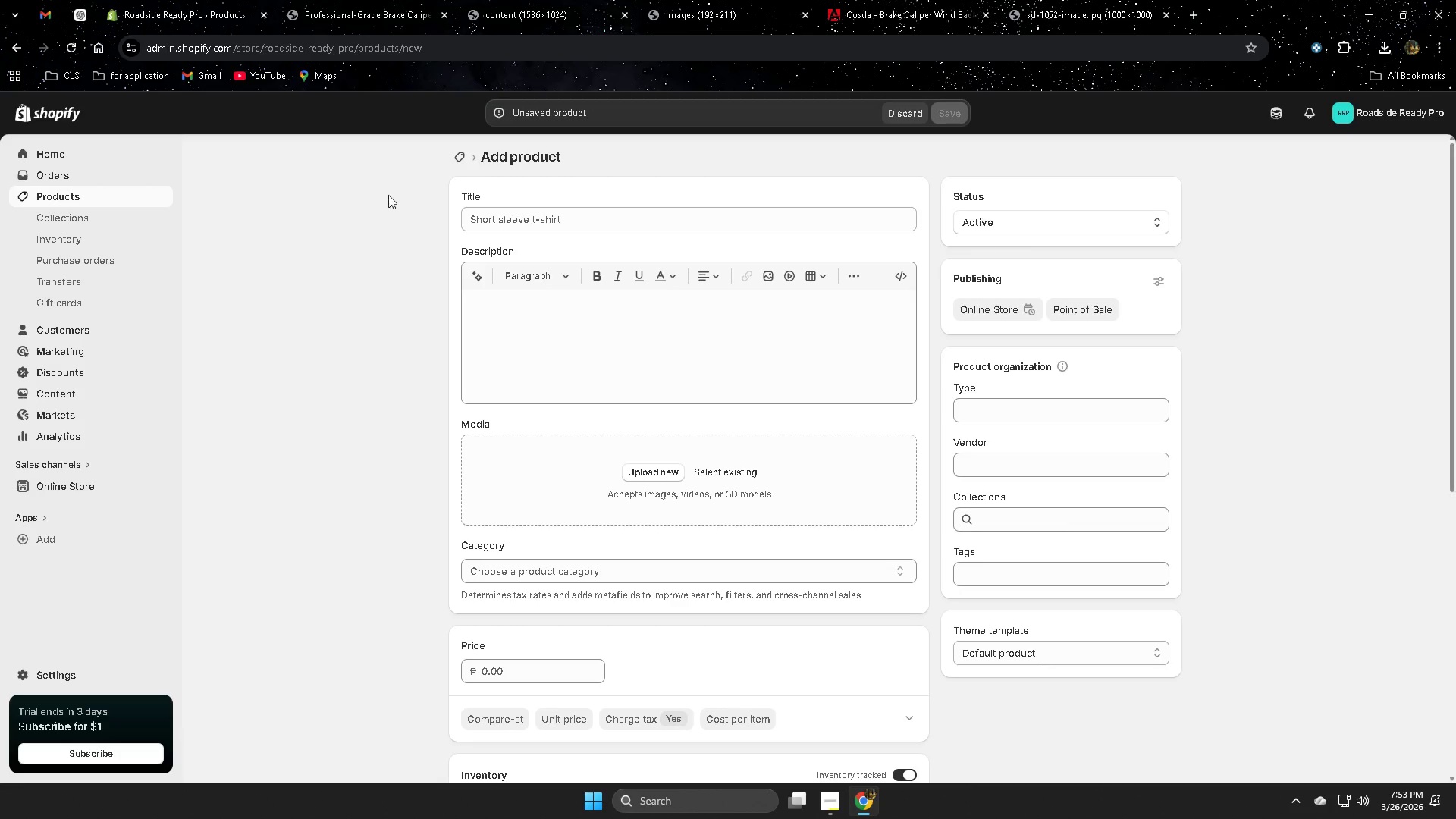 
scroll: coordinate [290, 361], scroll_direction: none, amount: 0.0
 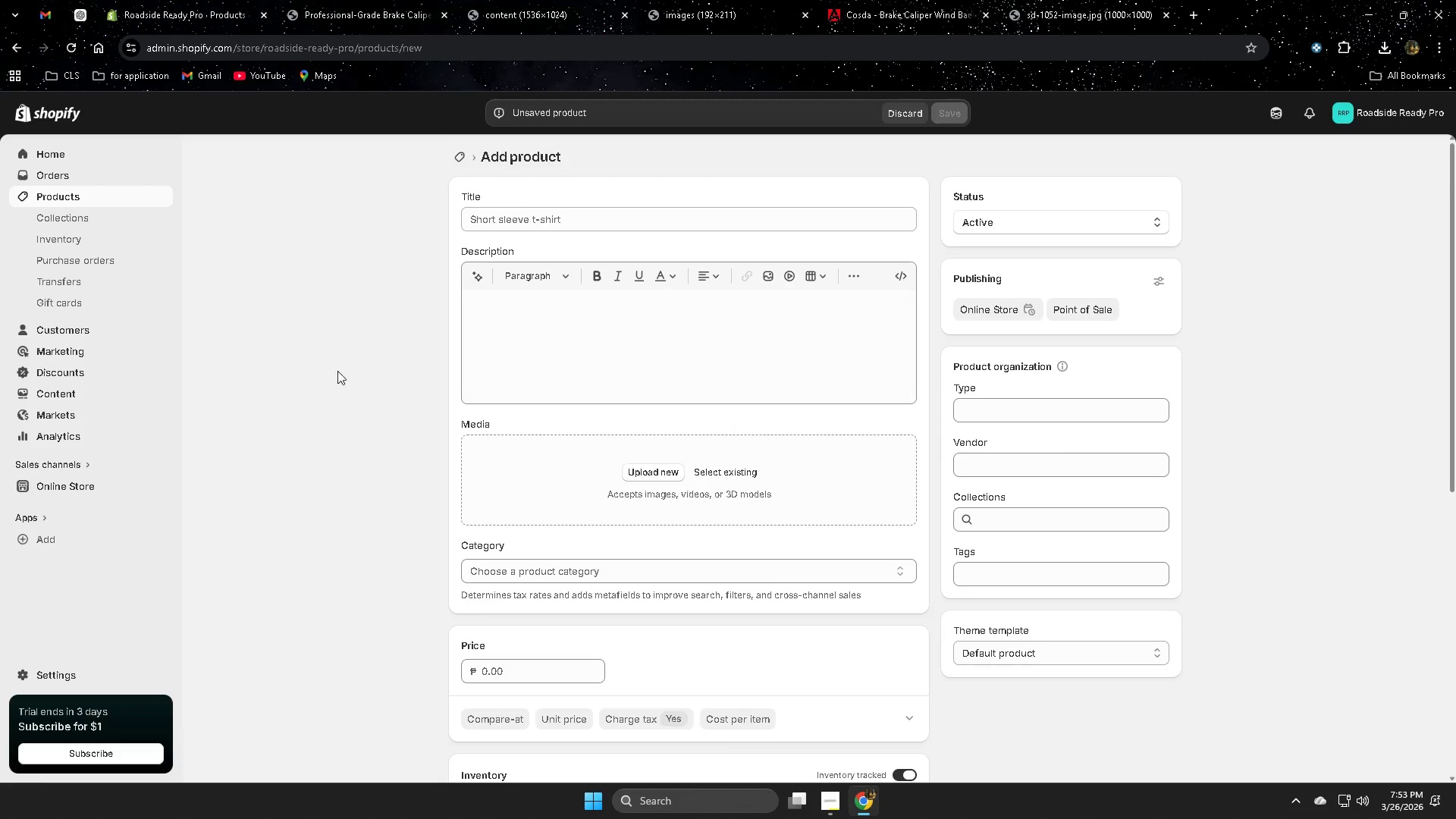 
scroll: coordinate [338, 369], scroll_direction: down, amount: 1.0
 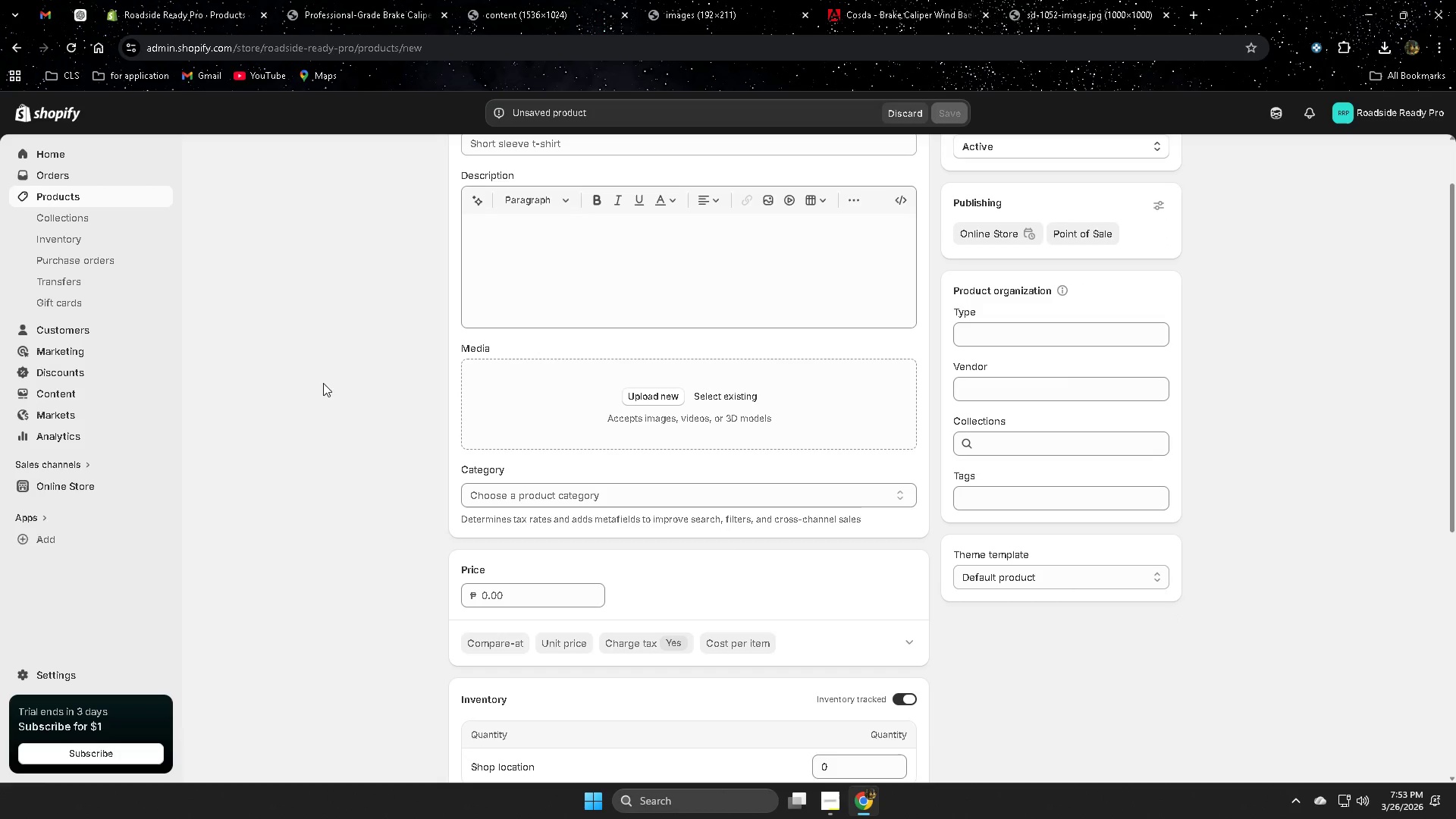 
scroll: coordinate [320, 370], scroll_direction: up, amount: 1.0
 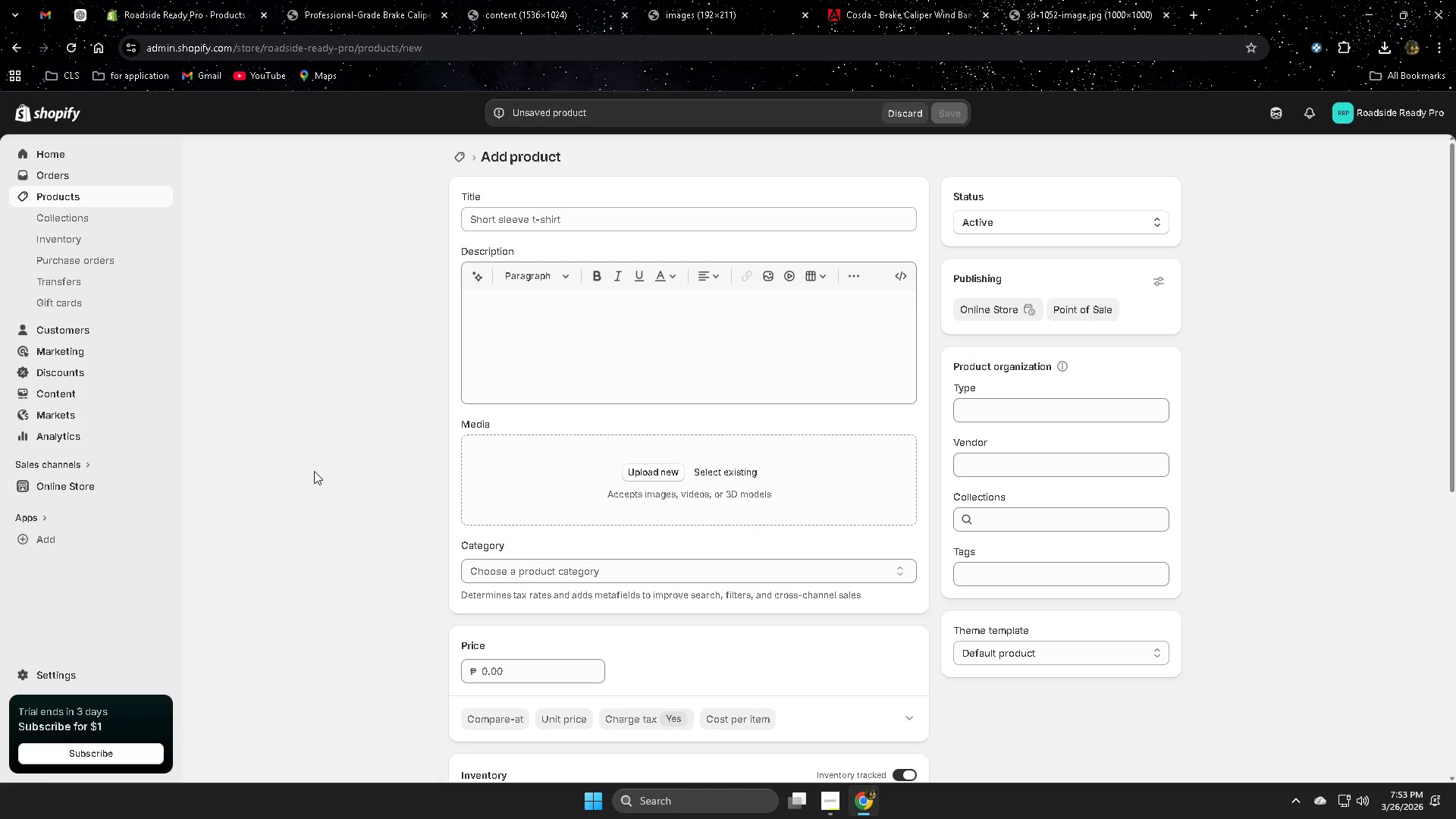 
wait(5.6)
 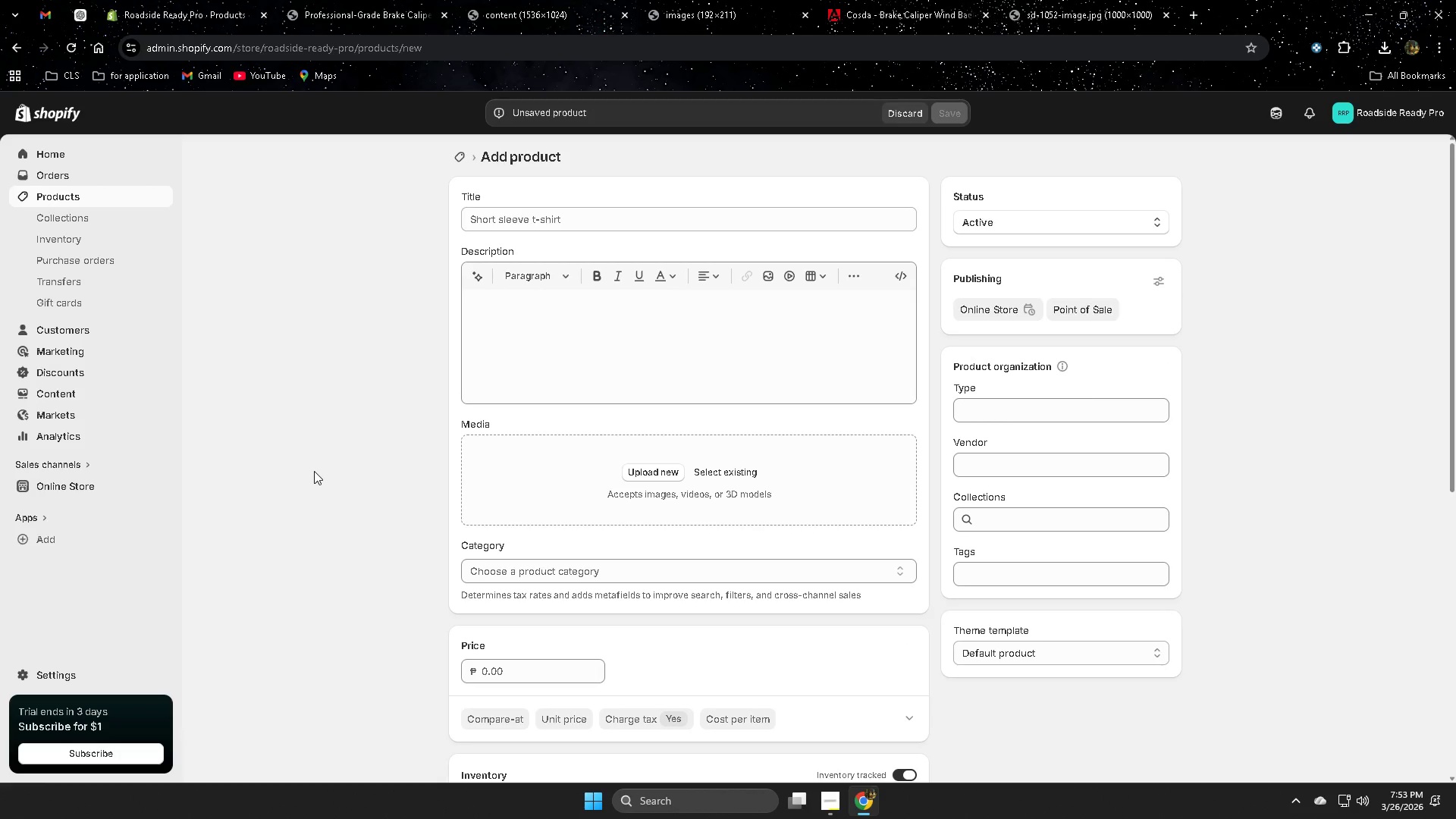 
scroll: coordinate [314, 471], scroll_direction: down, amount: 1.0
 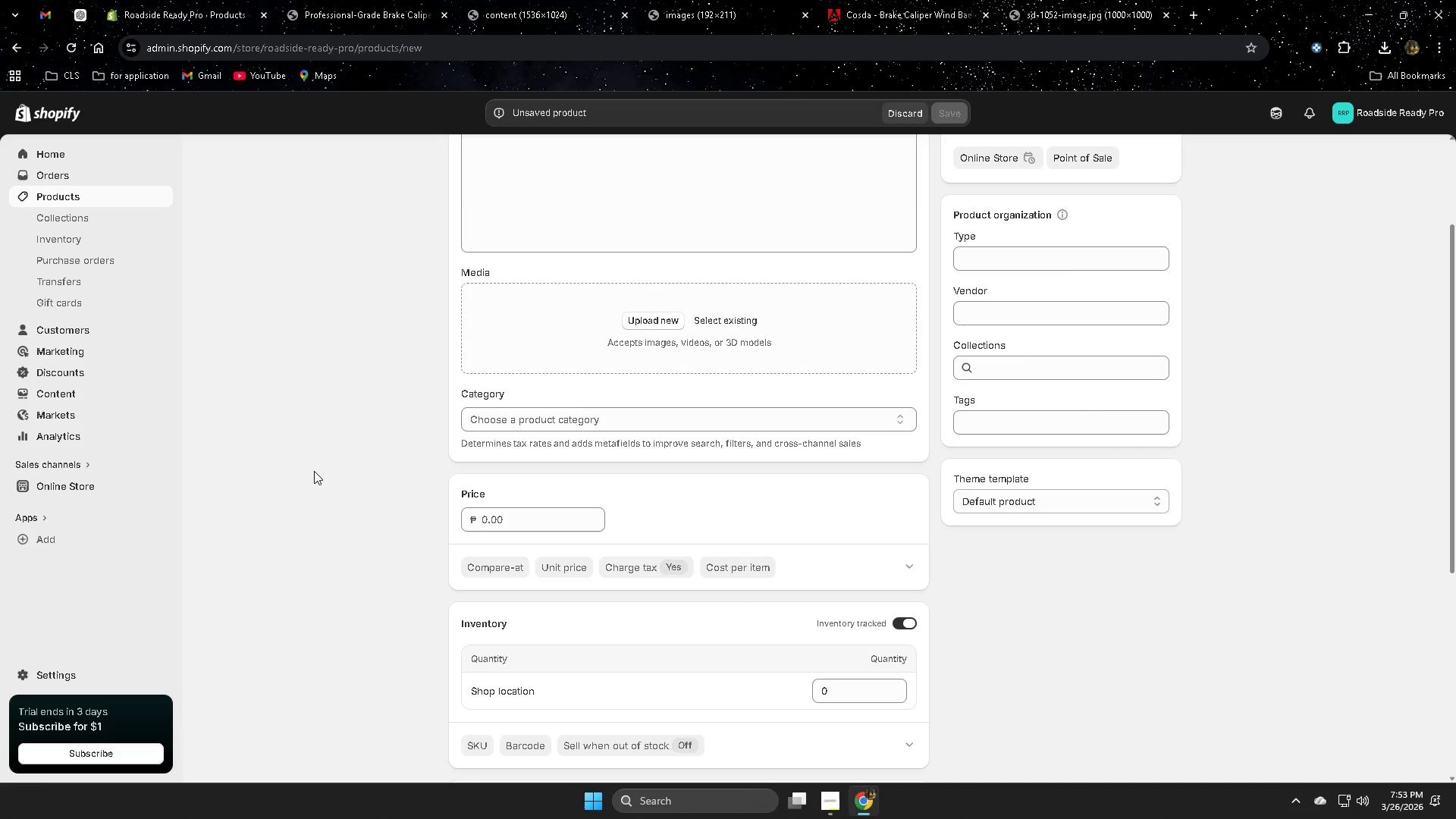 
scroll: coordinate [314, 471], scroll_direction: up, amount: 1.0
 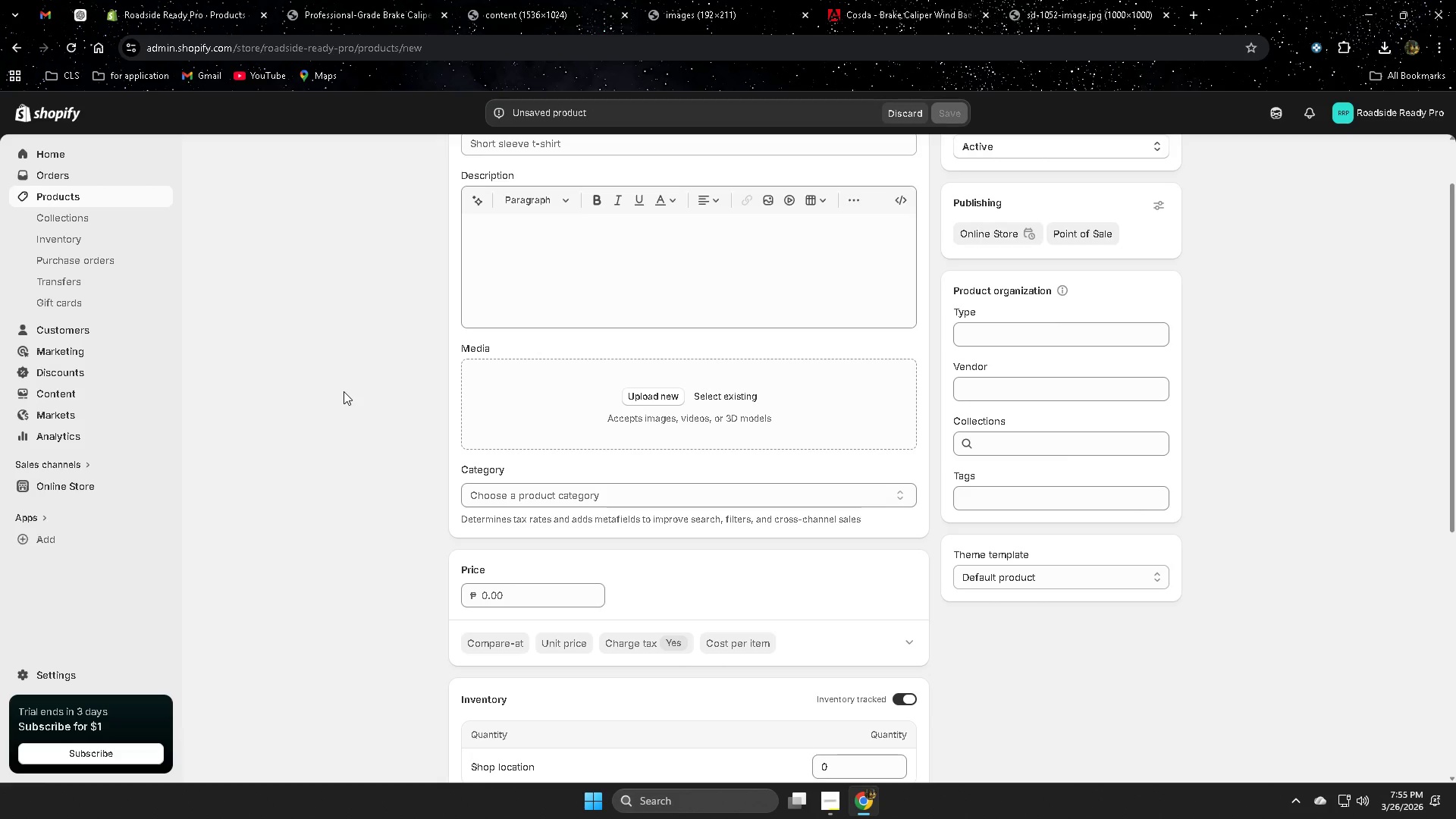 
wait(88.75)
 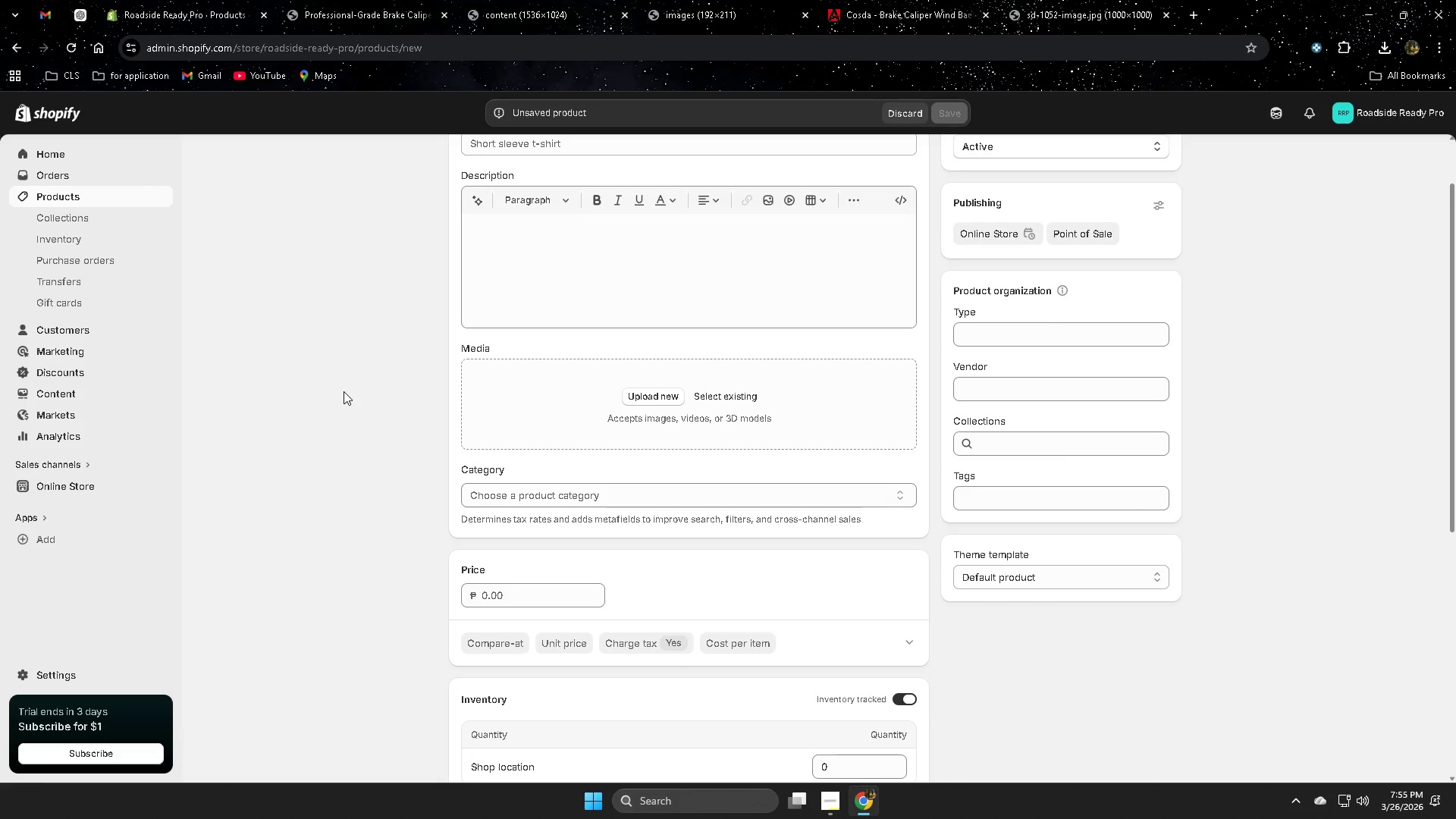 
scroll: coordinate [334, 431], scroll_direction: down, amount: 2.0
 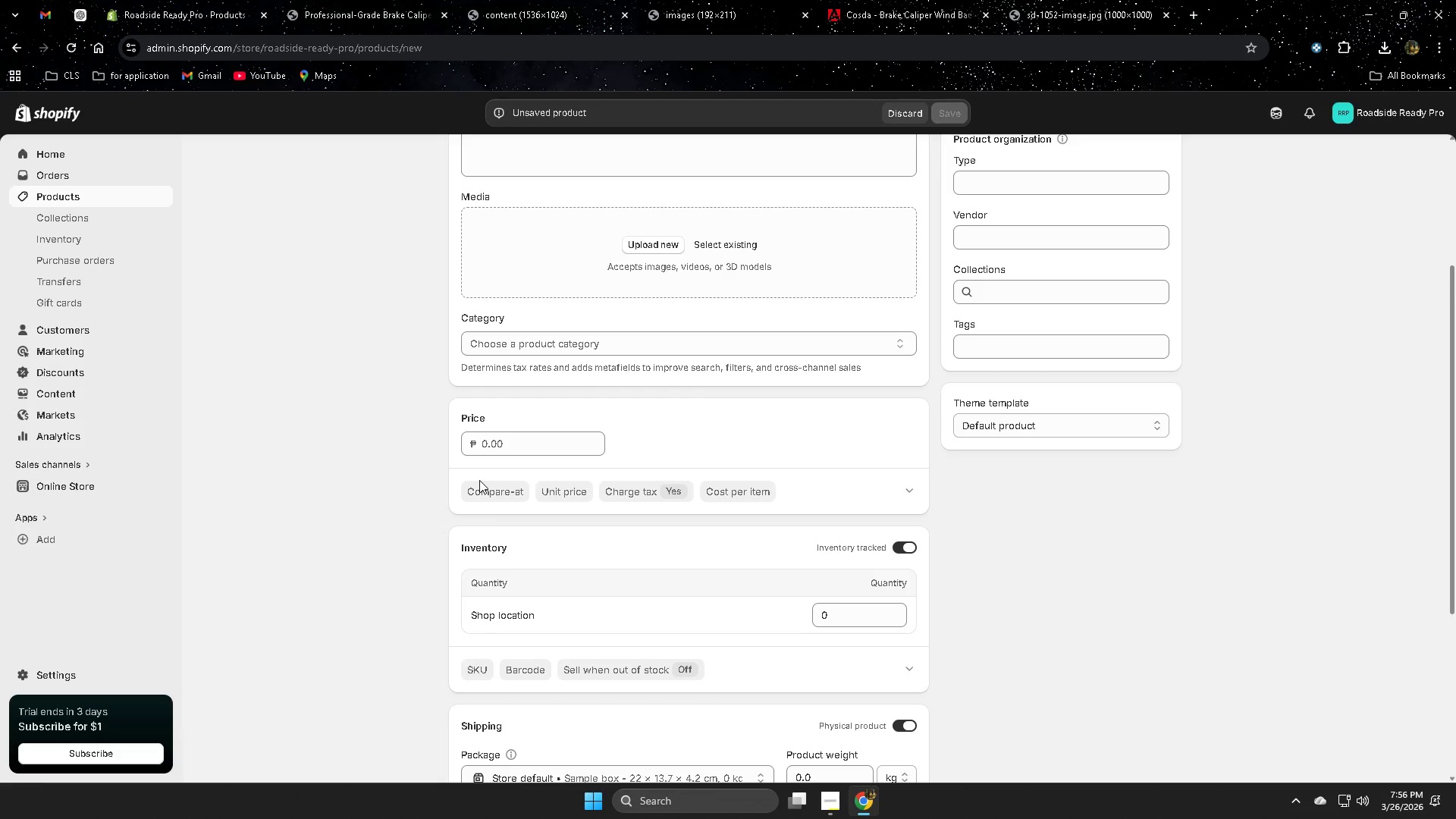 
wait(80.77)
 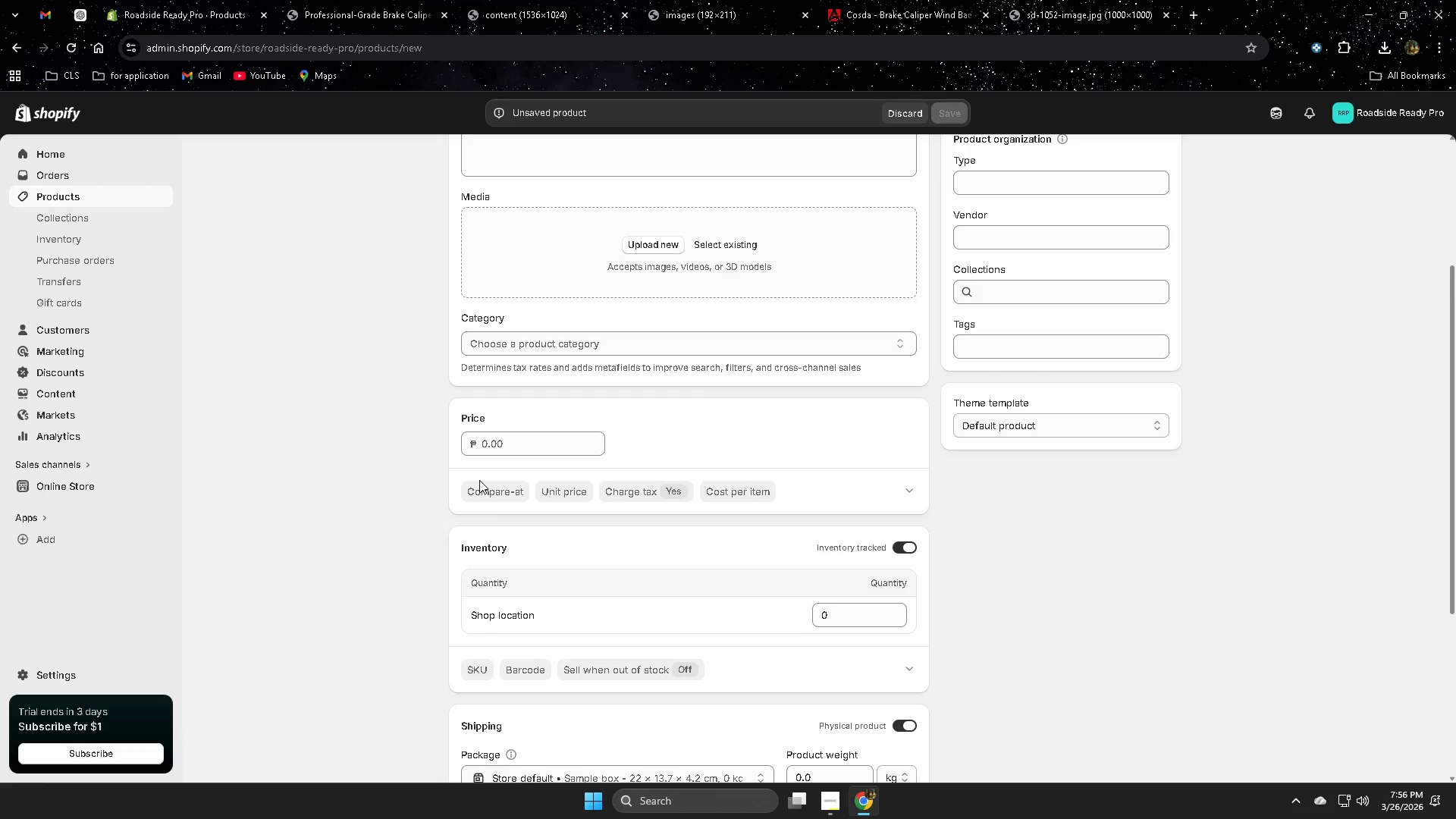 
scroll: coordinate [479, 480], scroll_direction: up, amount: 6.0
 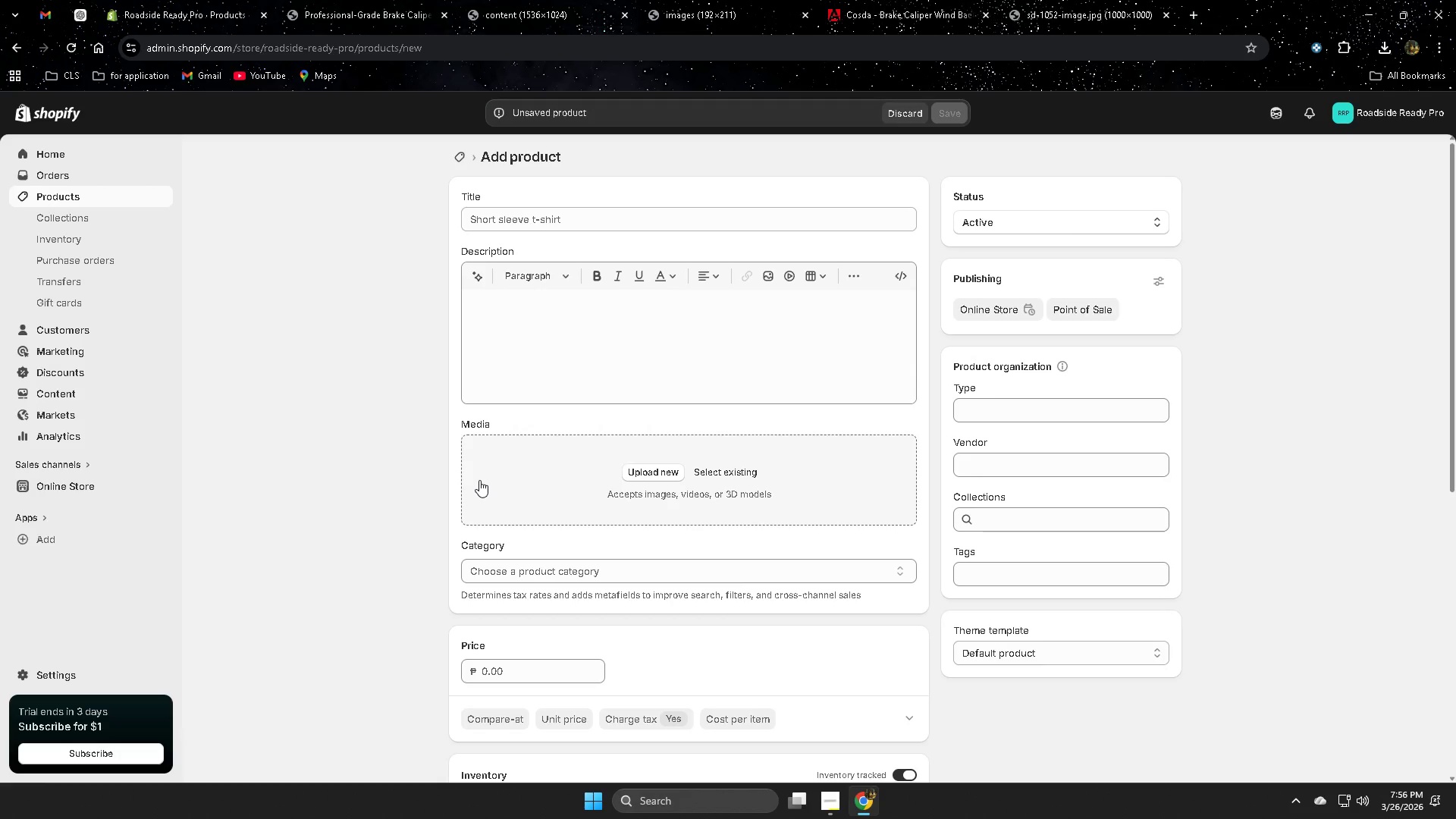 
mouse_move([394, -2])
 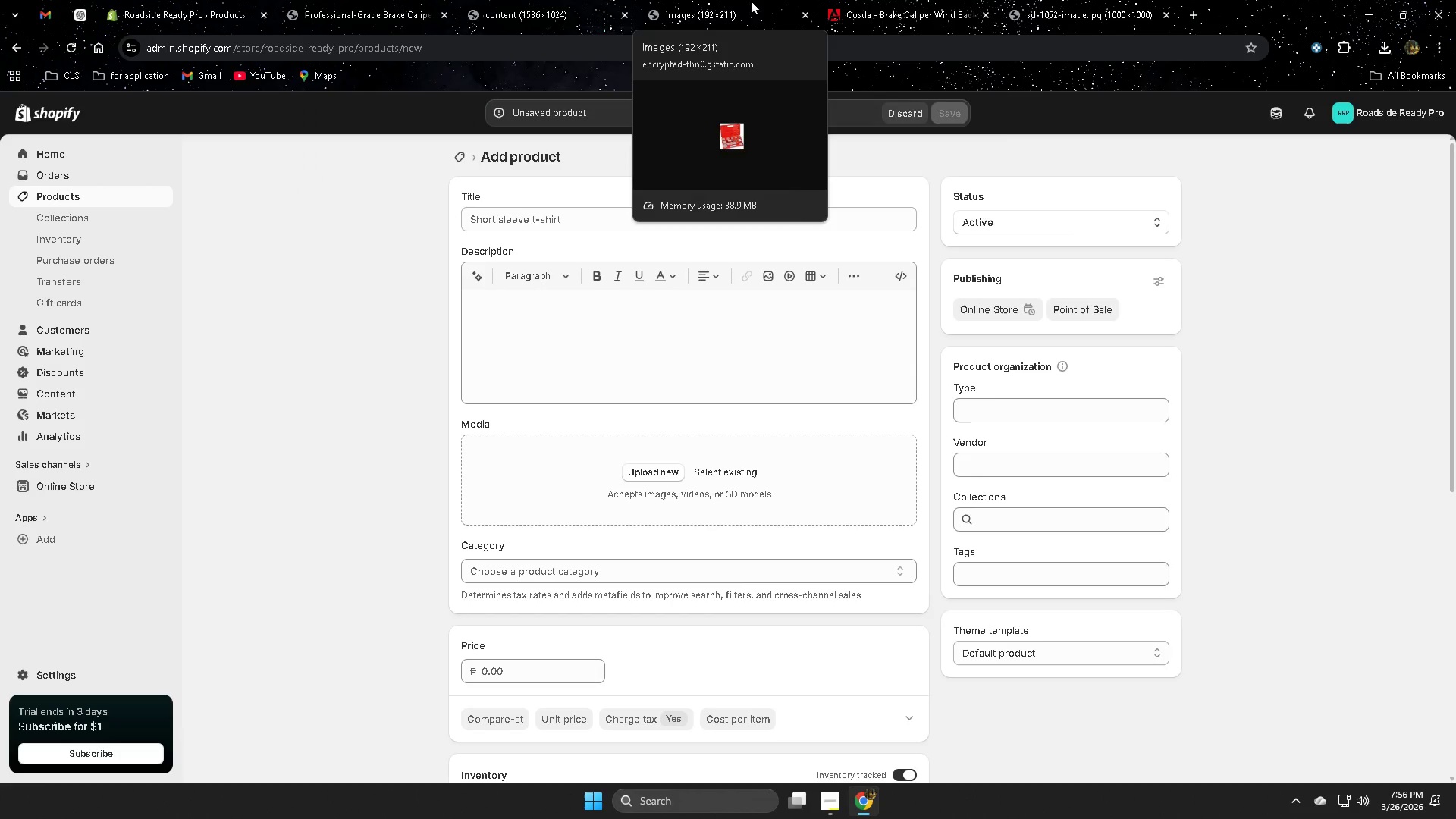 
left_click([1105, 0])
 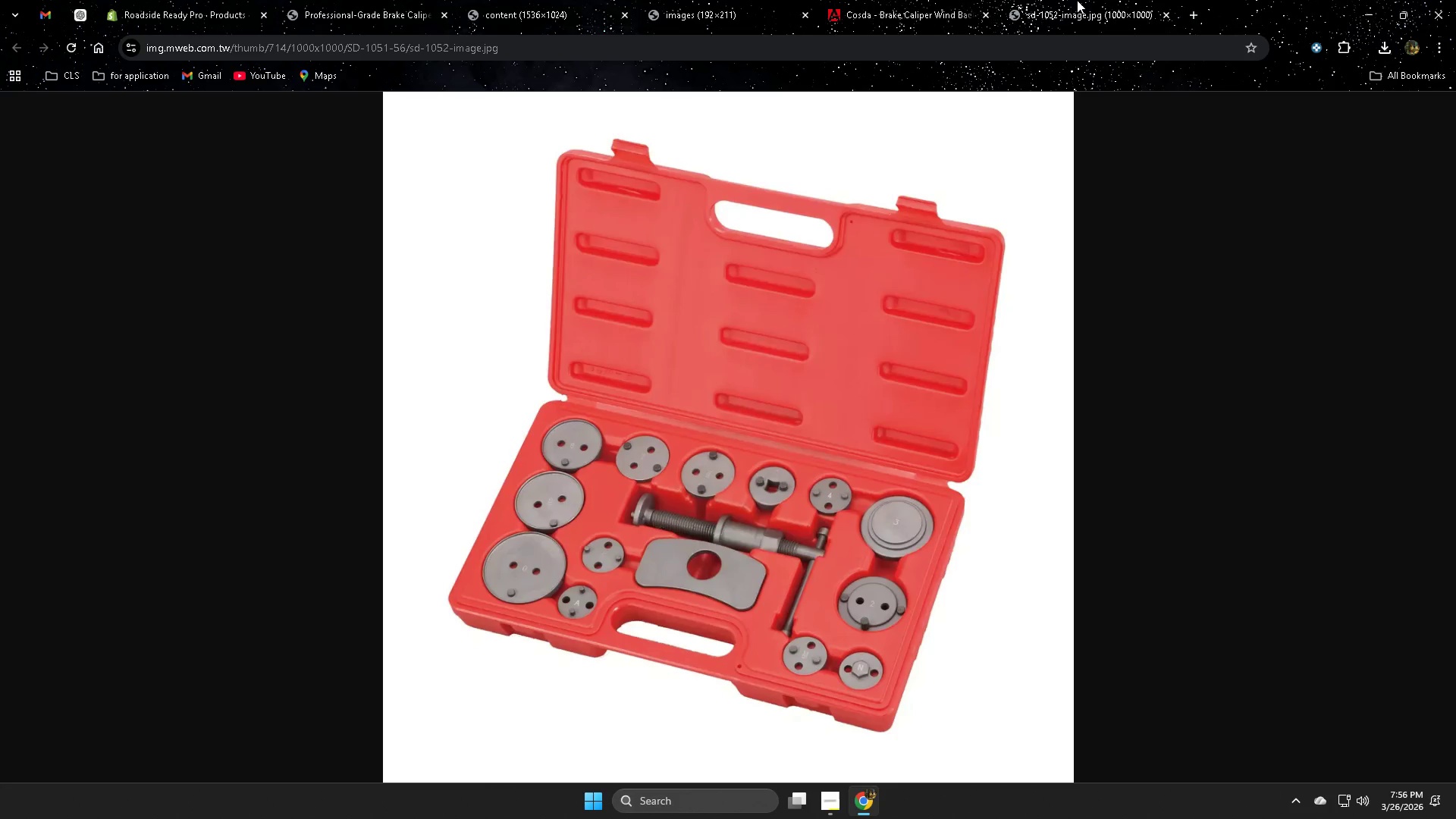 
key(Control+W)
 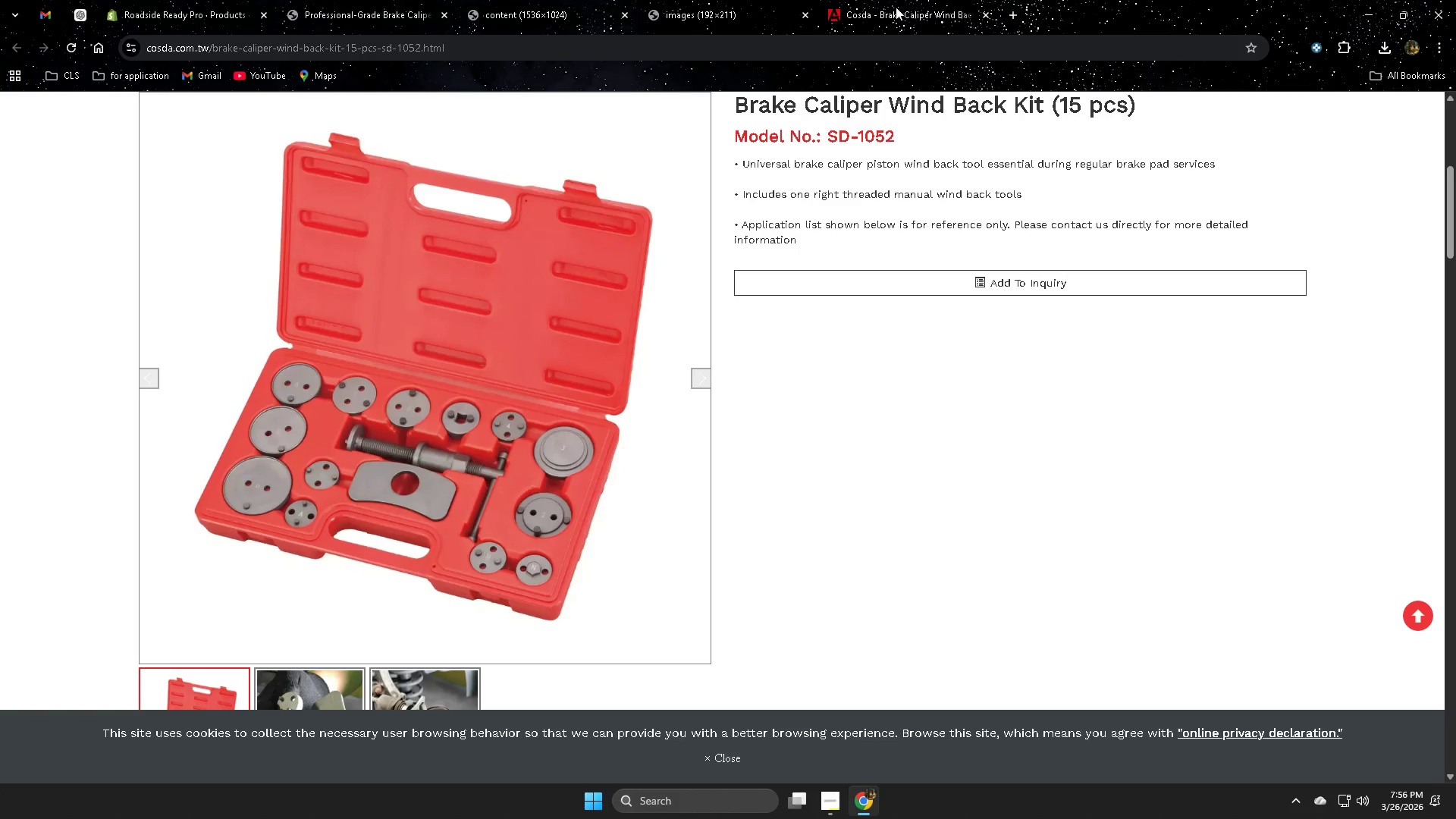 
left_click([896, 3])
 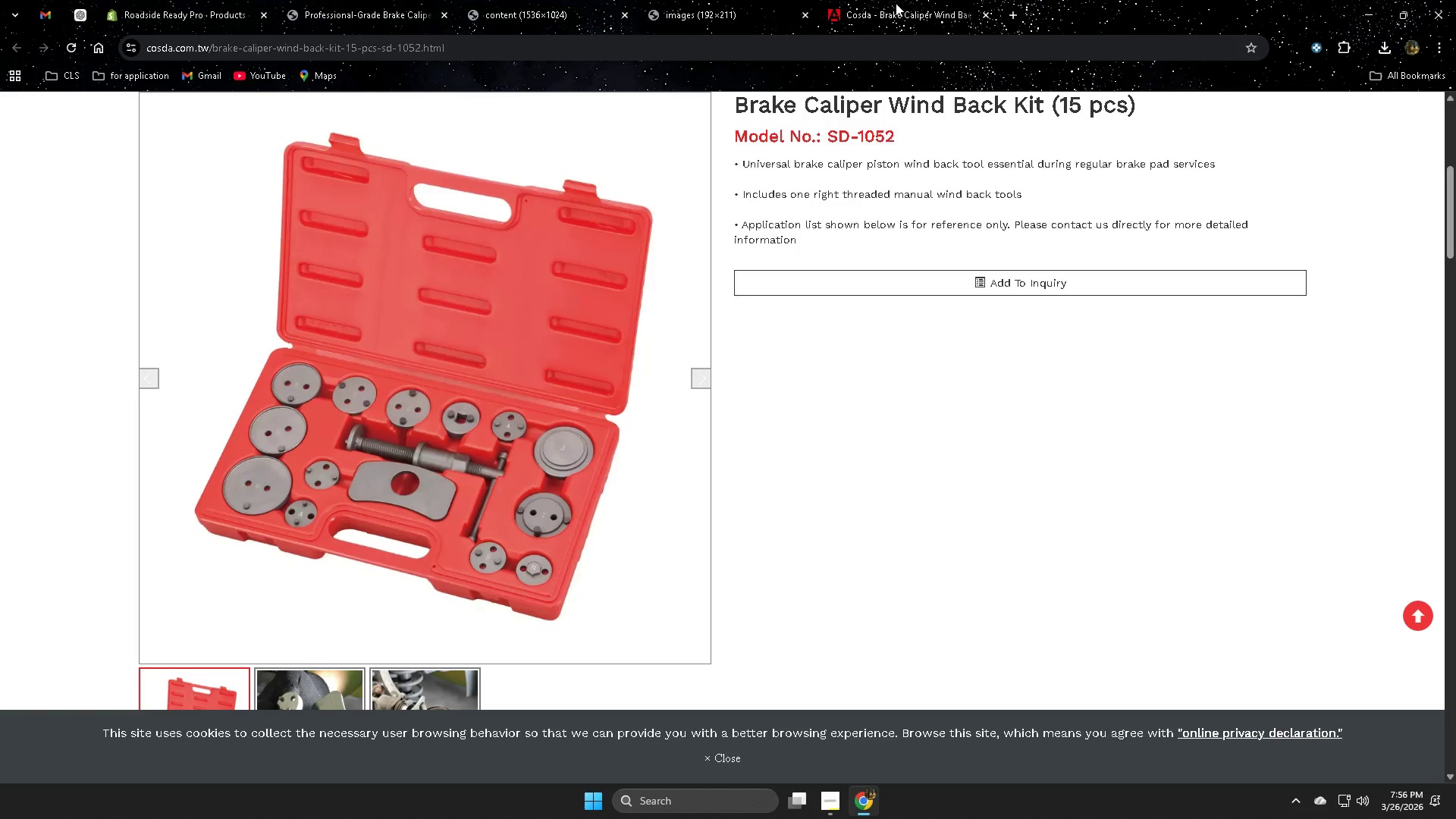 
key(Control+ControlLeft)
 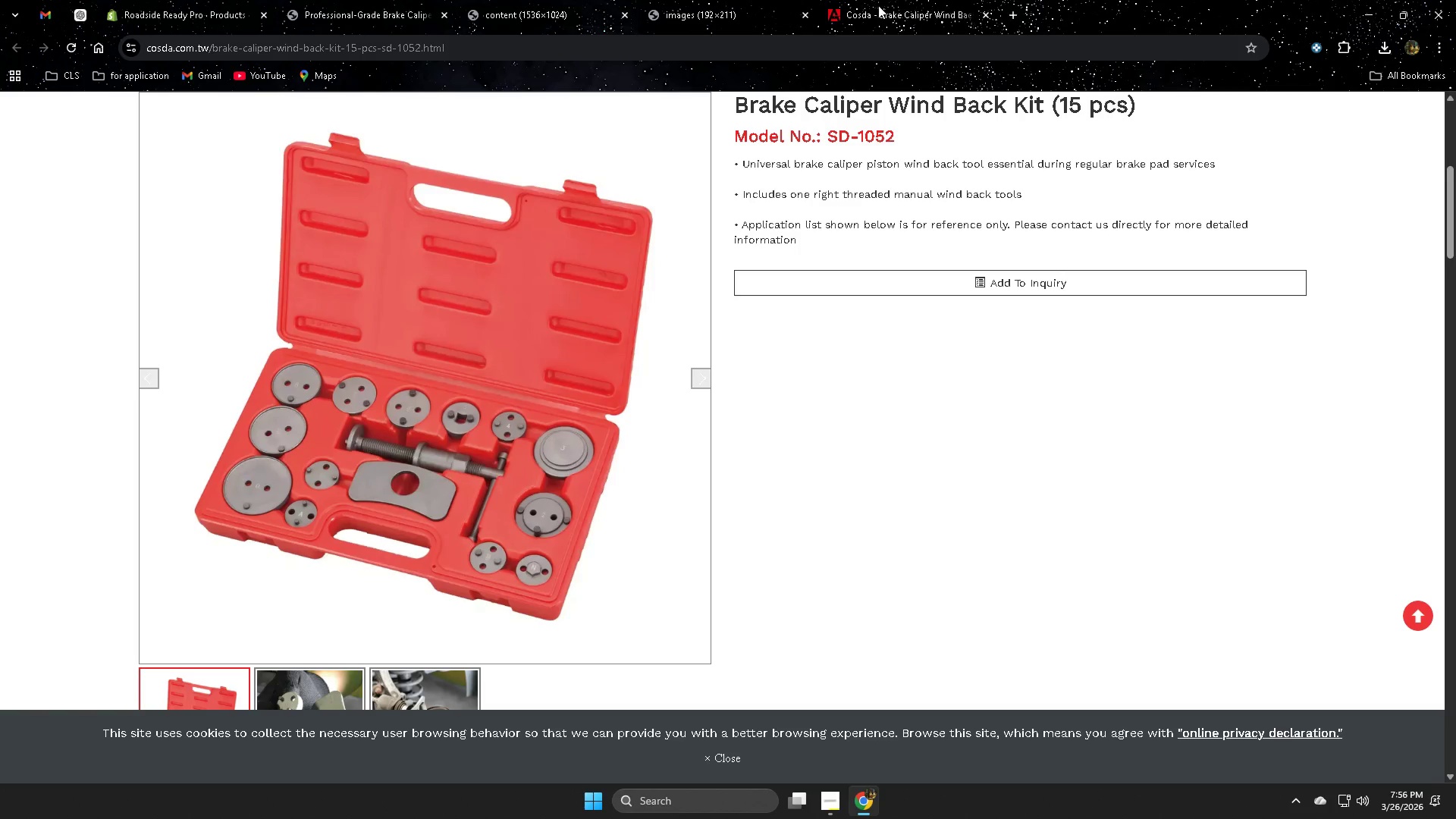 
key(Control+W)
 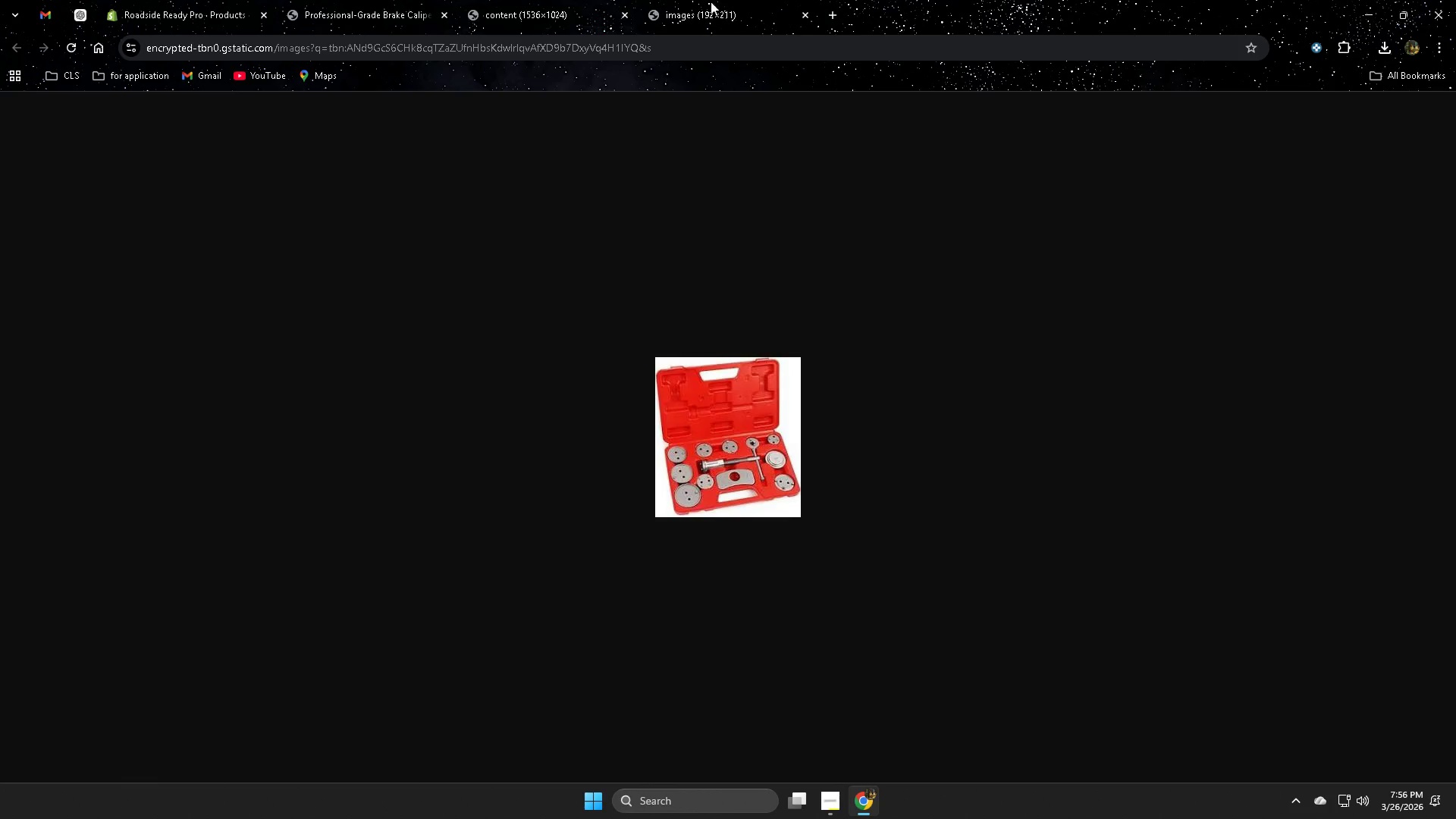 
left_click([720, 2])
 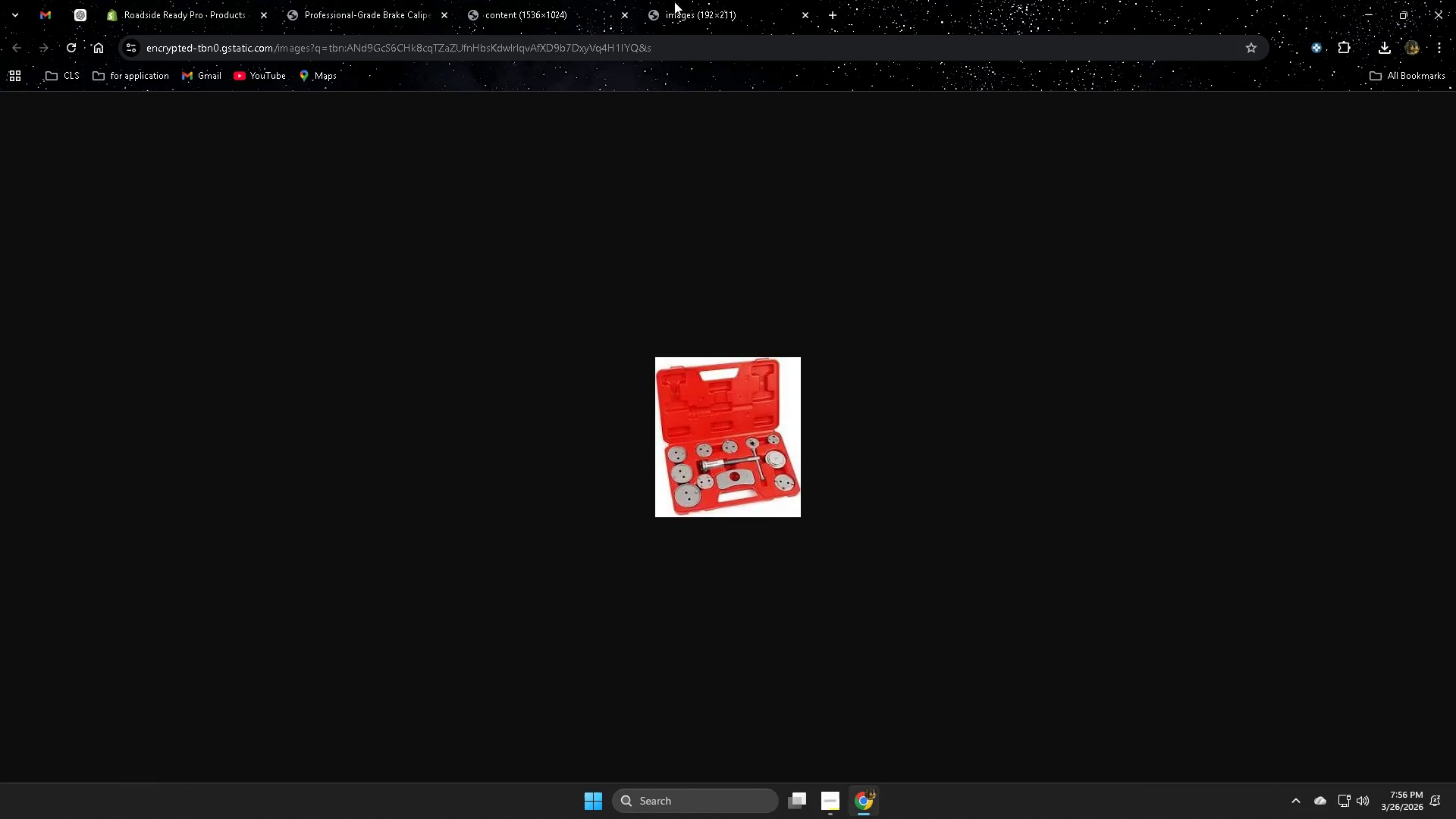 
key(Control+ControlLeft)
 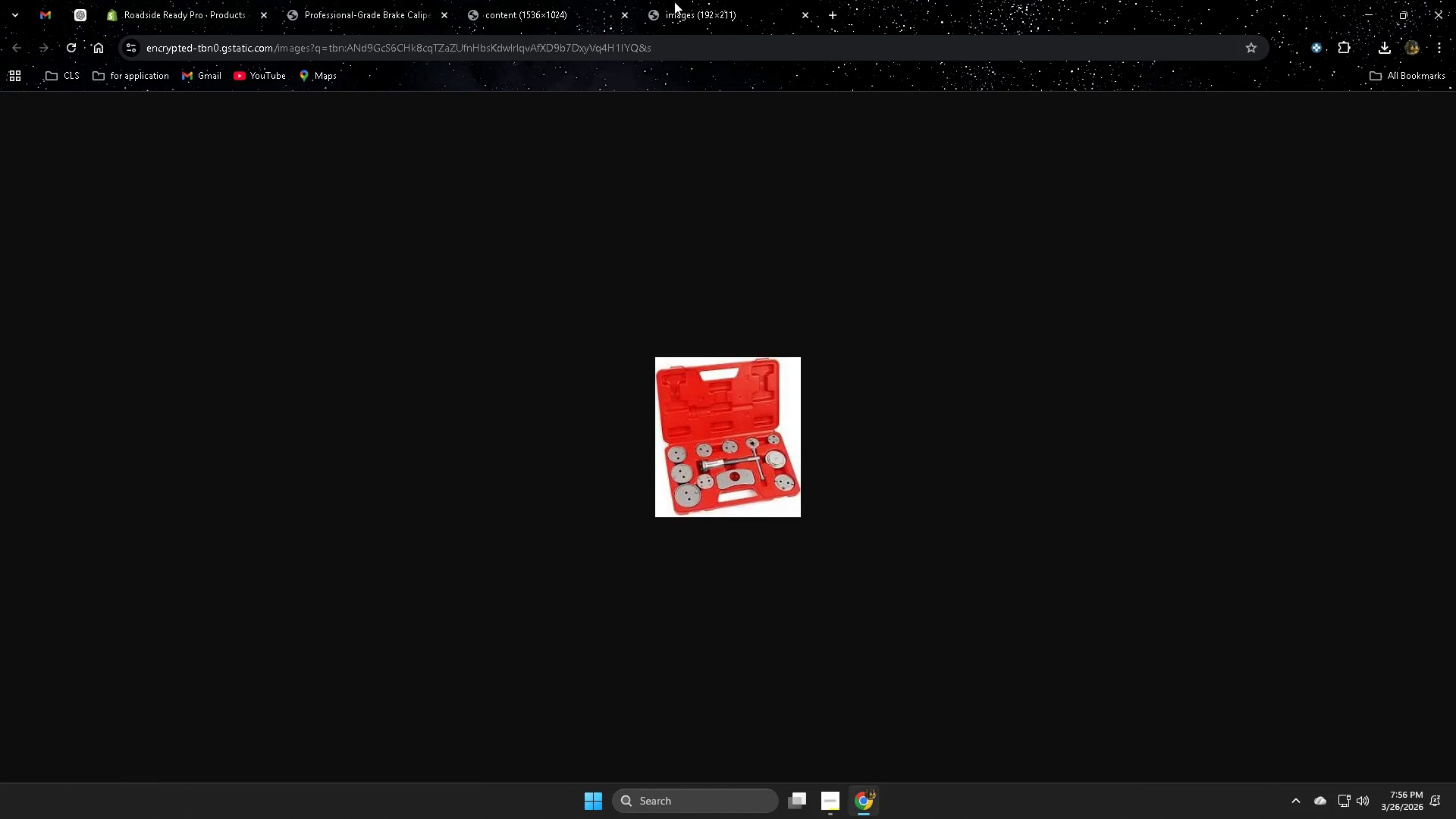 
key(Control+W)
 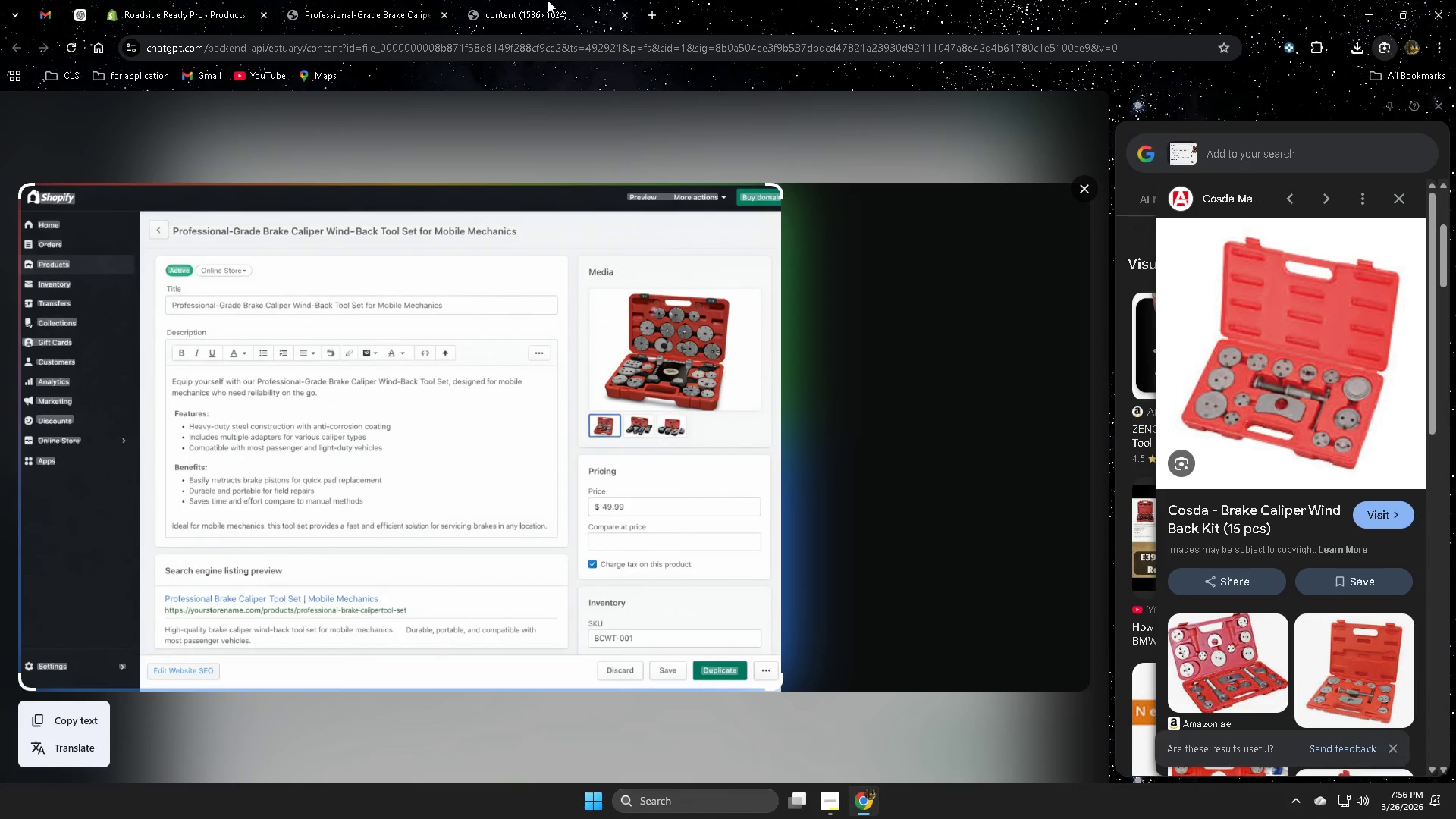 
double_click([548, 0])
 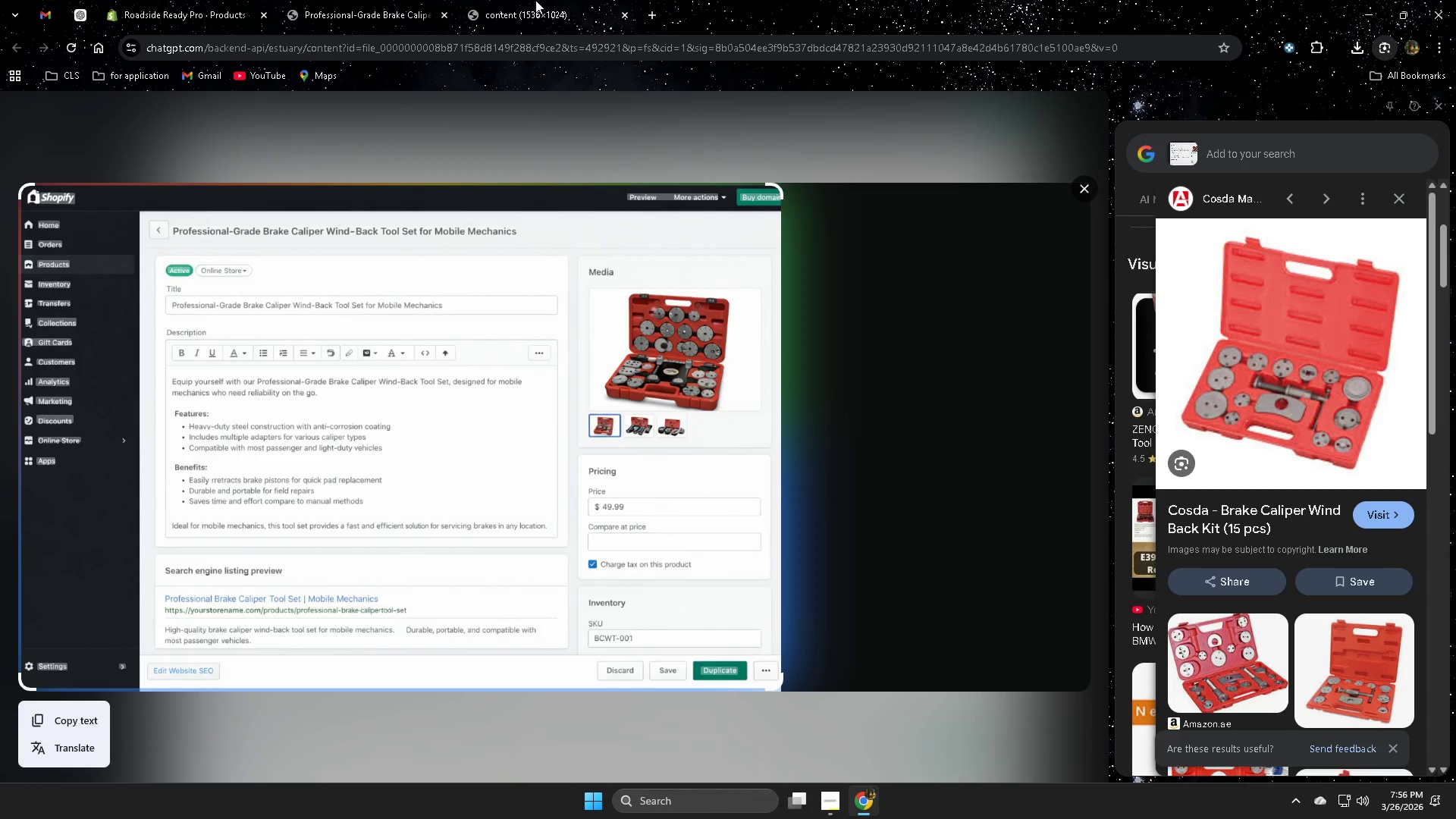 
key(Control+W)
 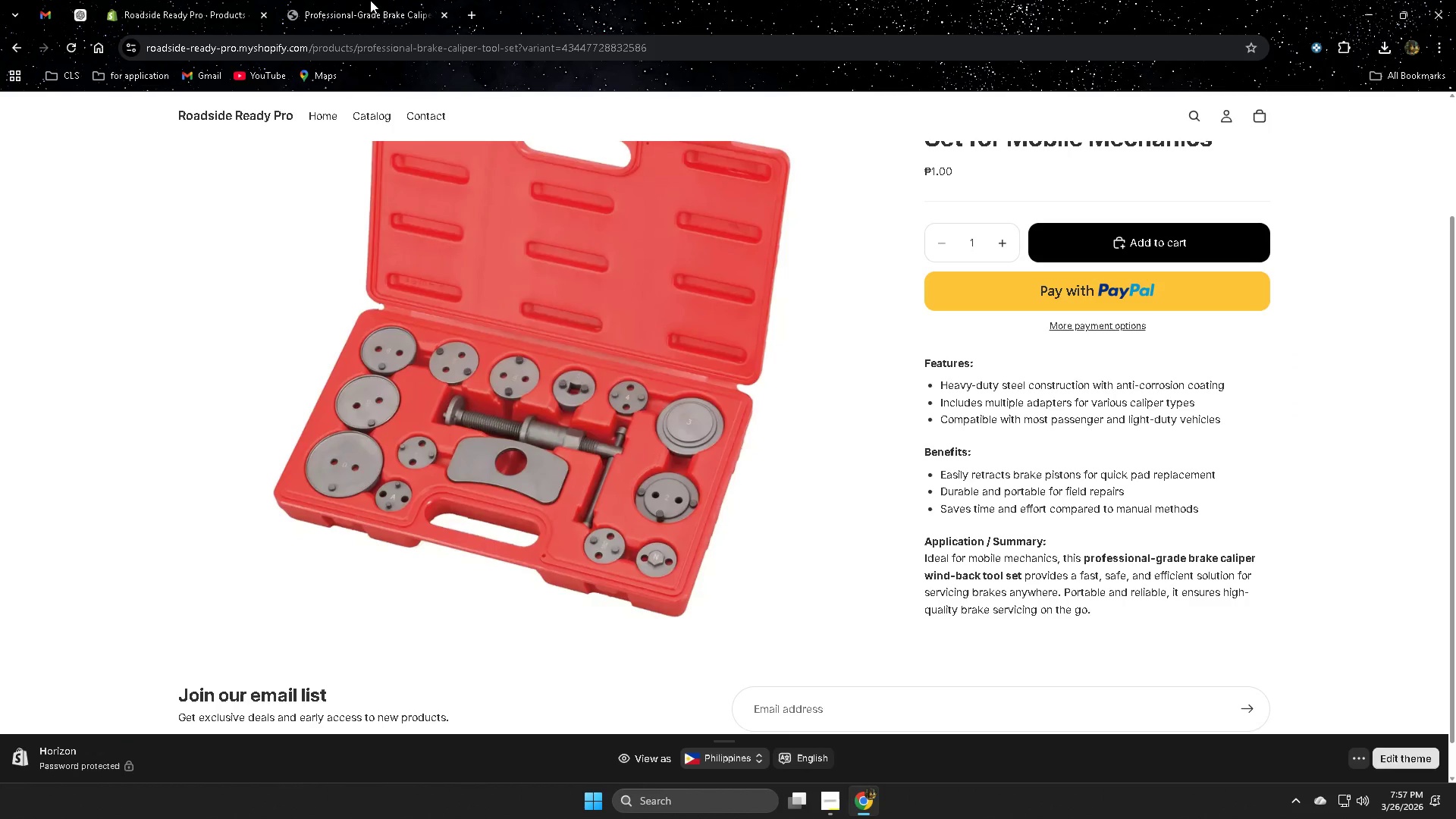 
left_click([370, 0])
 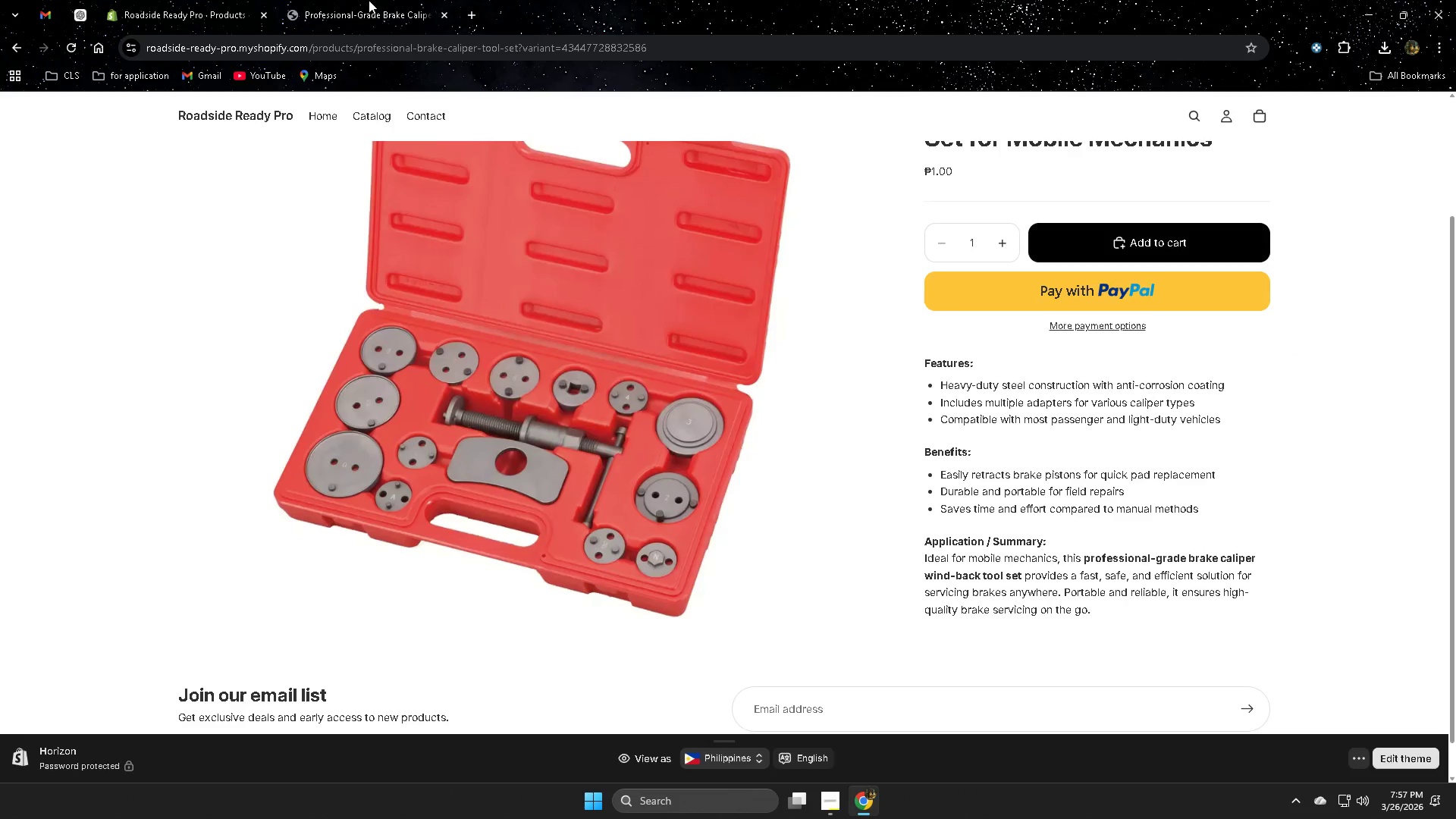 
key(Control+ControlLeft)
 